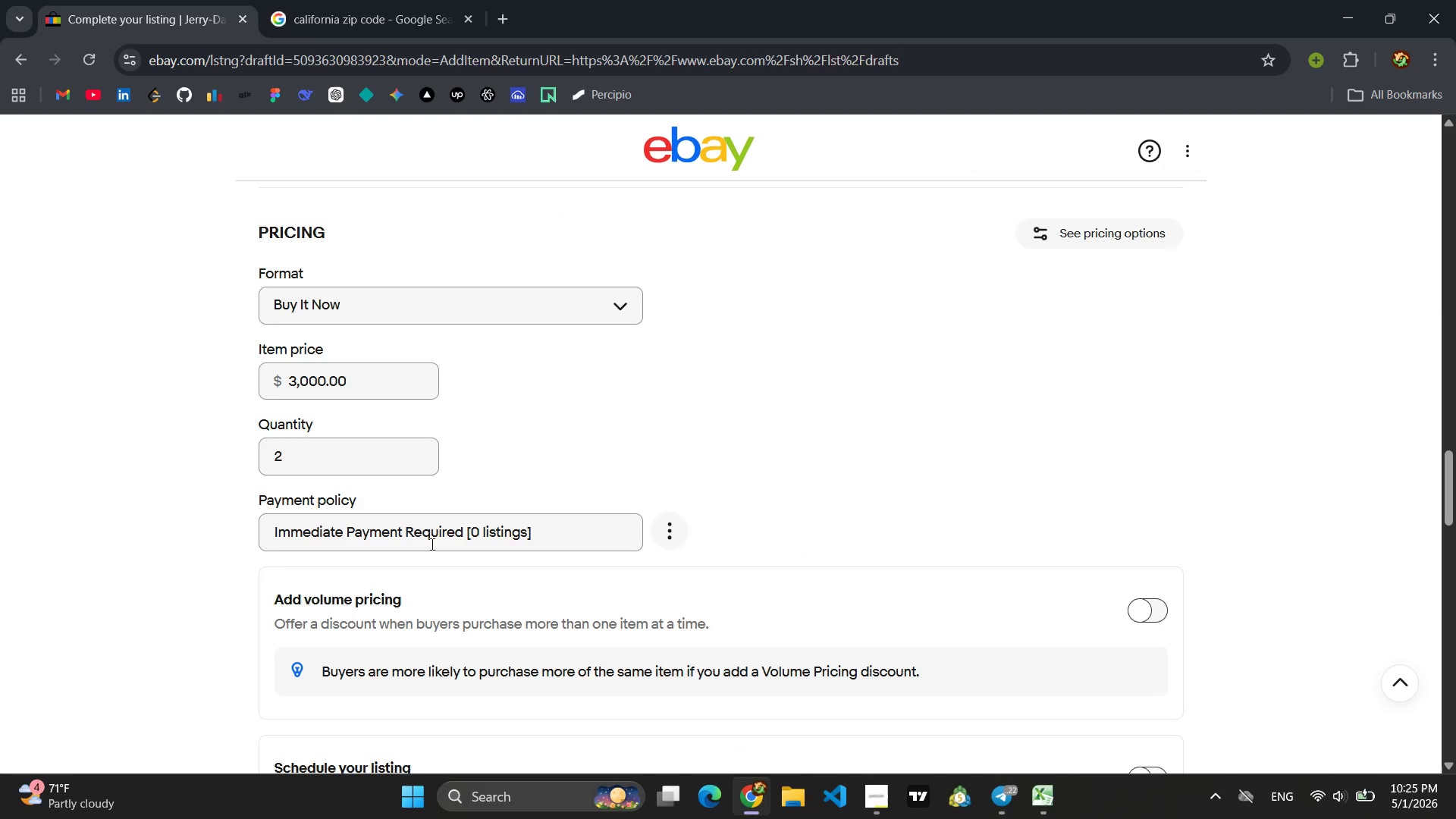 
scroll: coordinate [447, 551], scroll_direction: down, amount: 6.0
 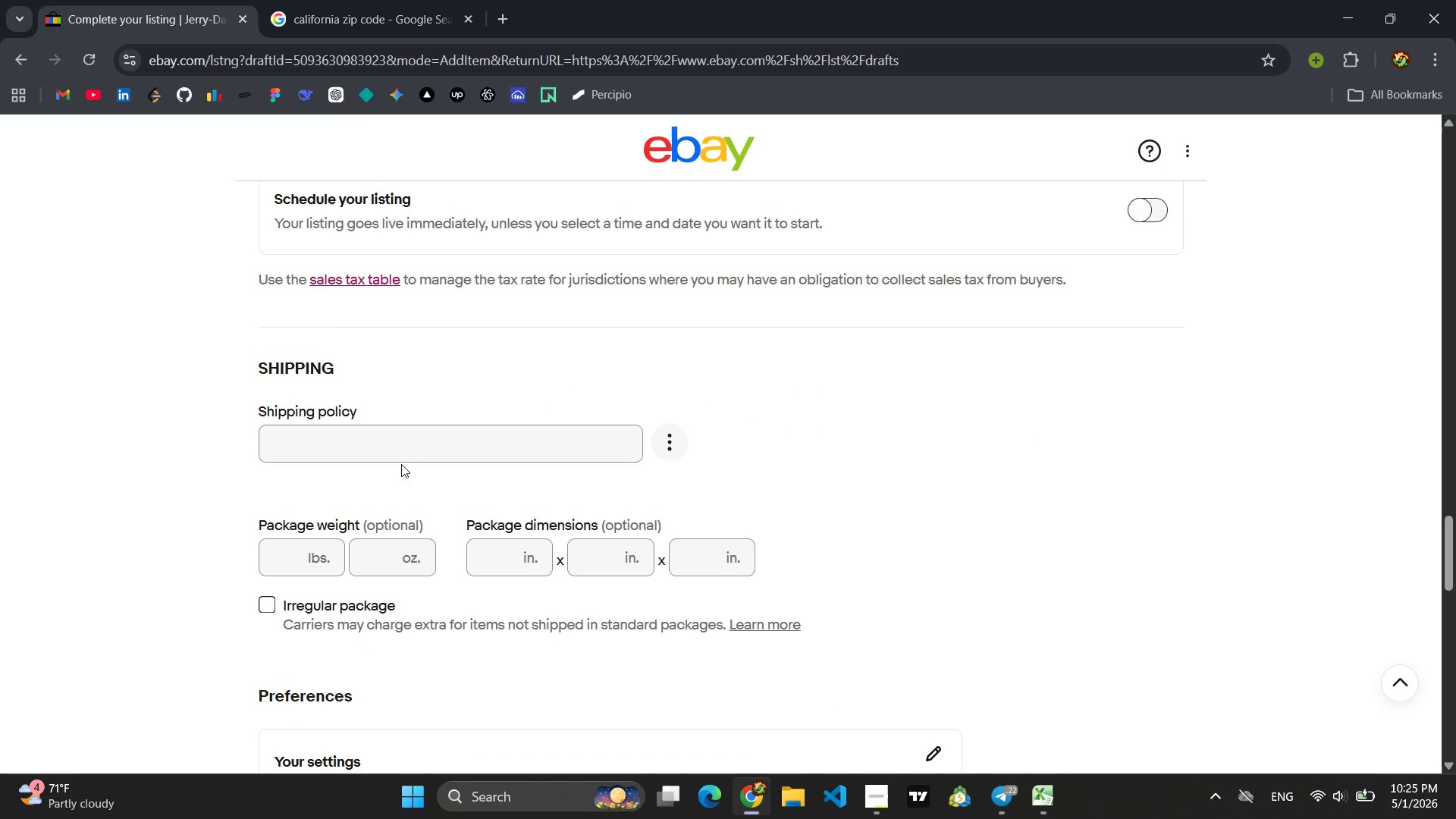 
left_click([395, 445])
 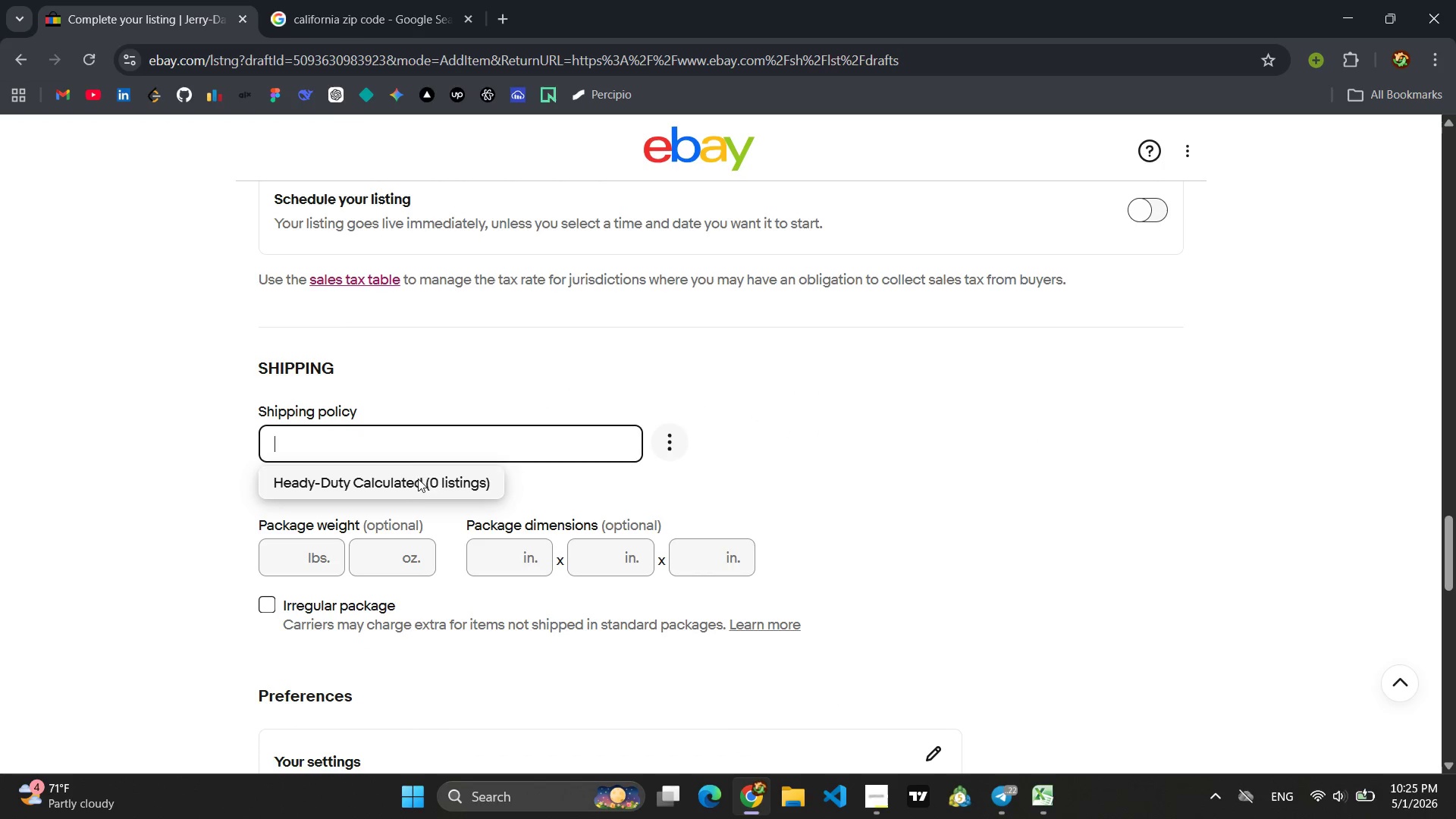 
left_click([410, 484])
 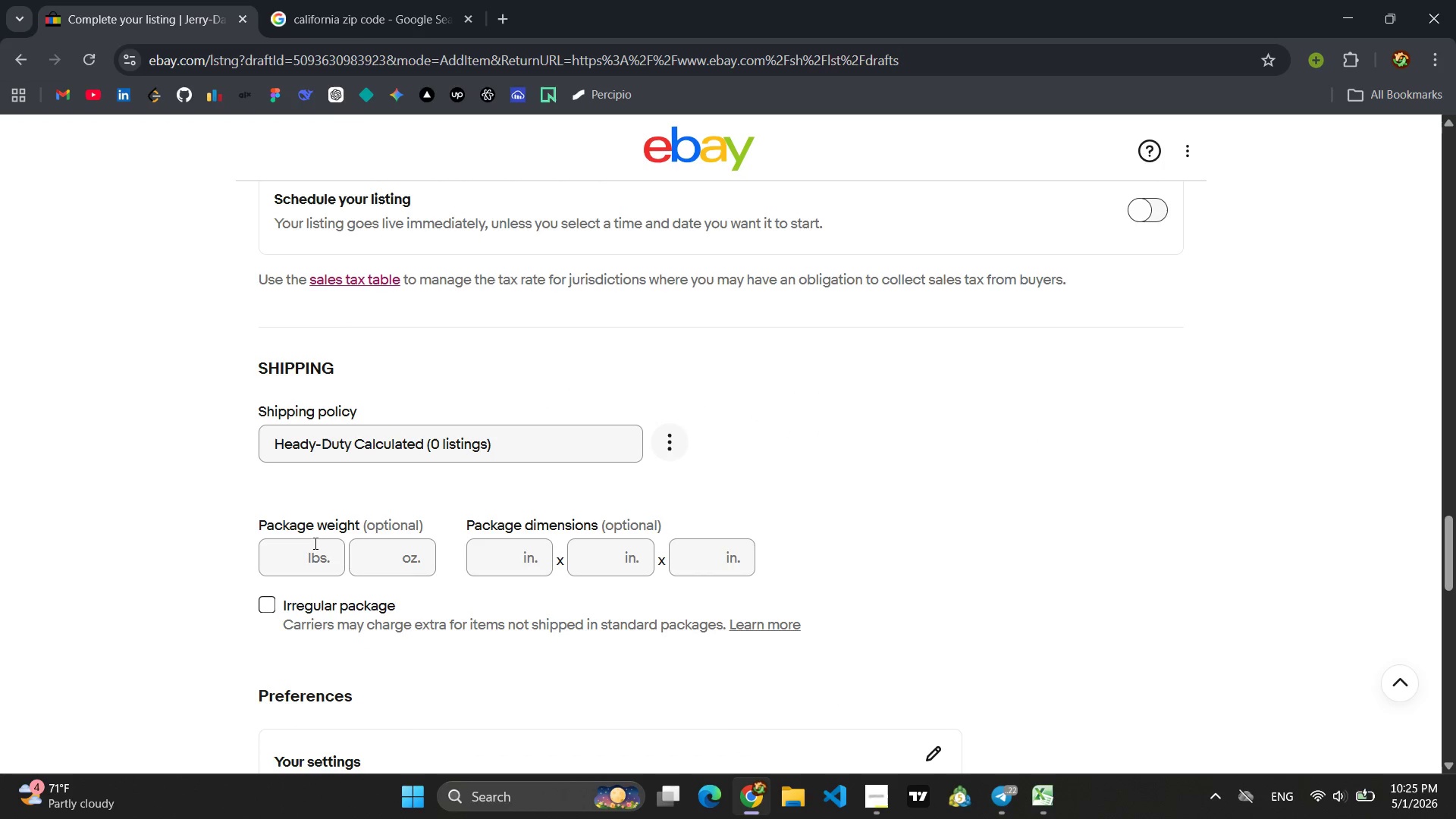 
left_click([308, 548])
 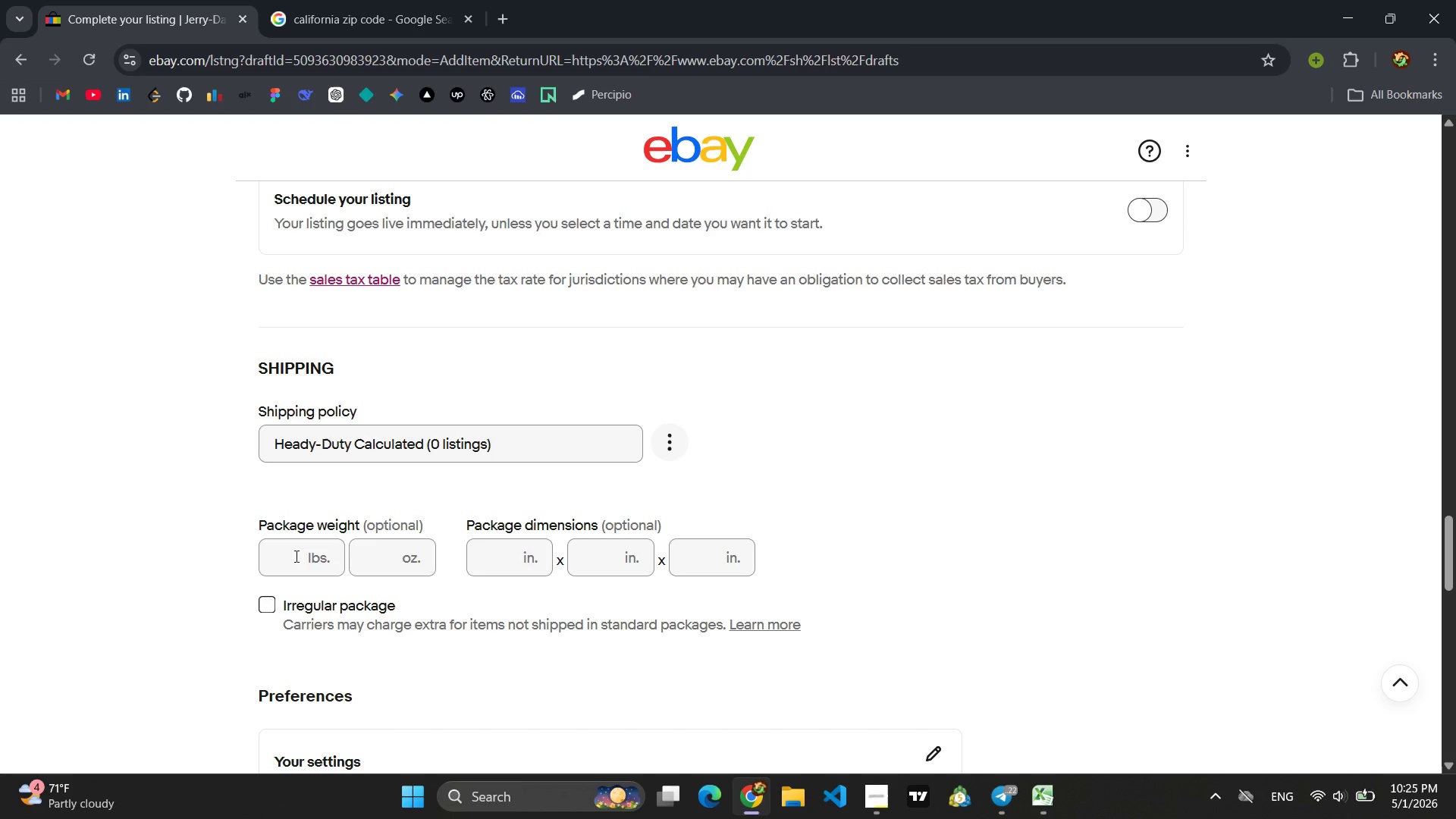 
left_click([295, 556])
 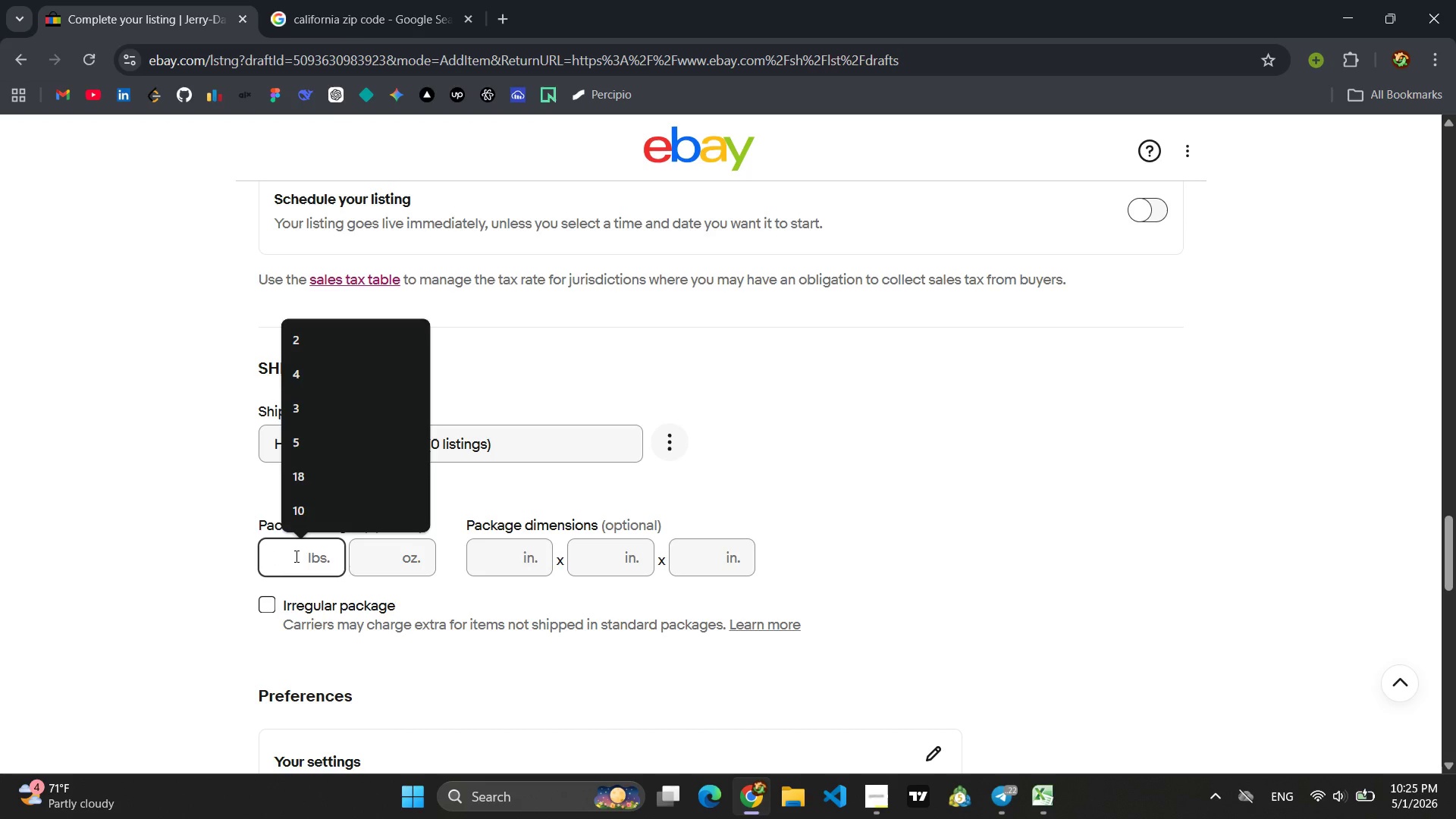 
type(85)
 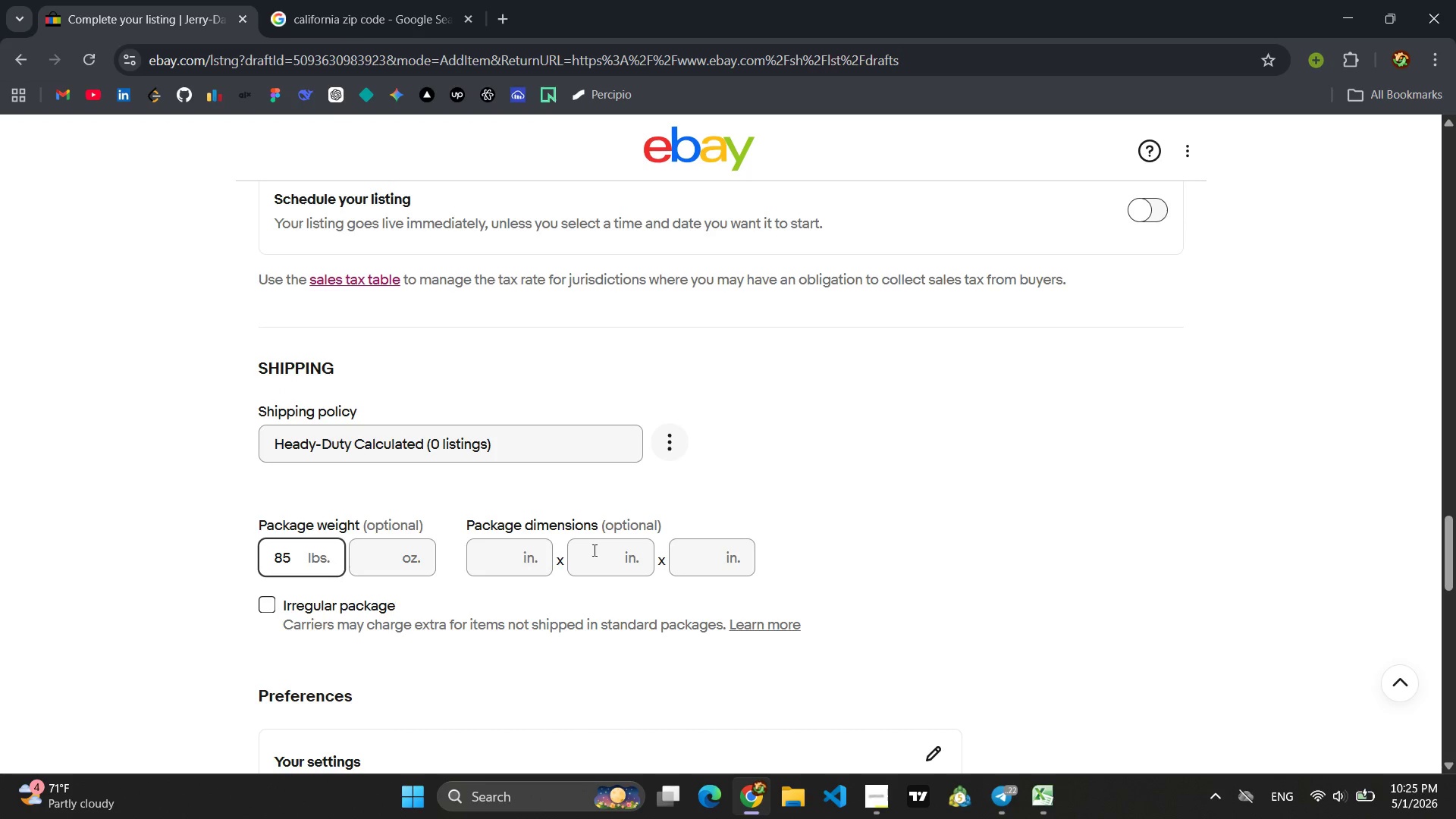 
scroll: coordinate [654, 563], scroll_direction: up, amount: 14.0
 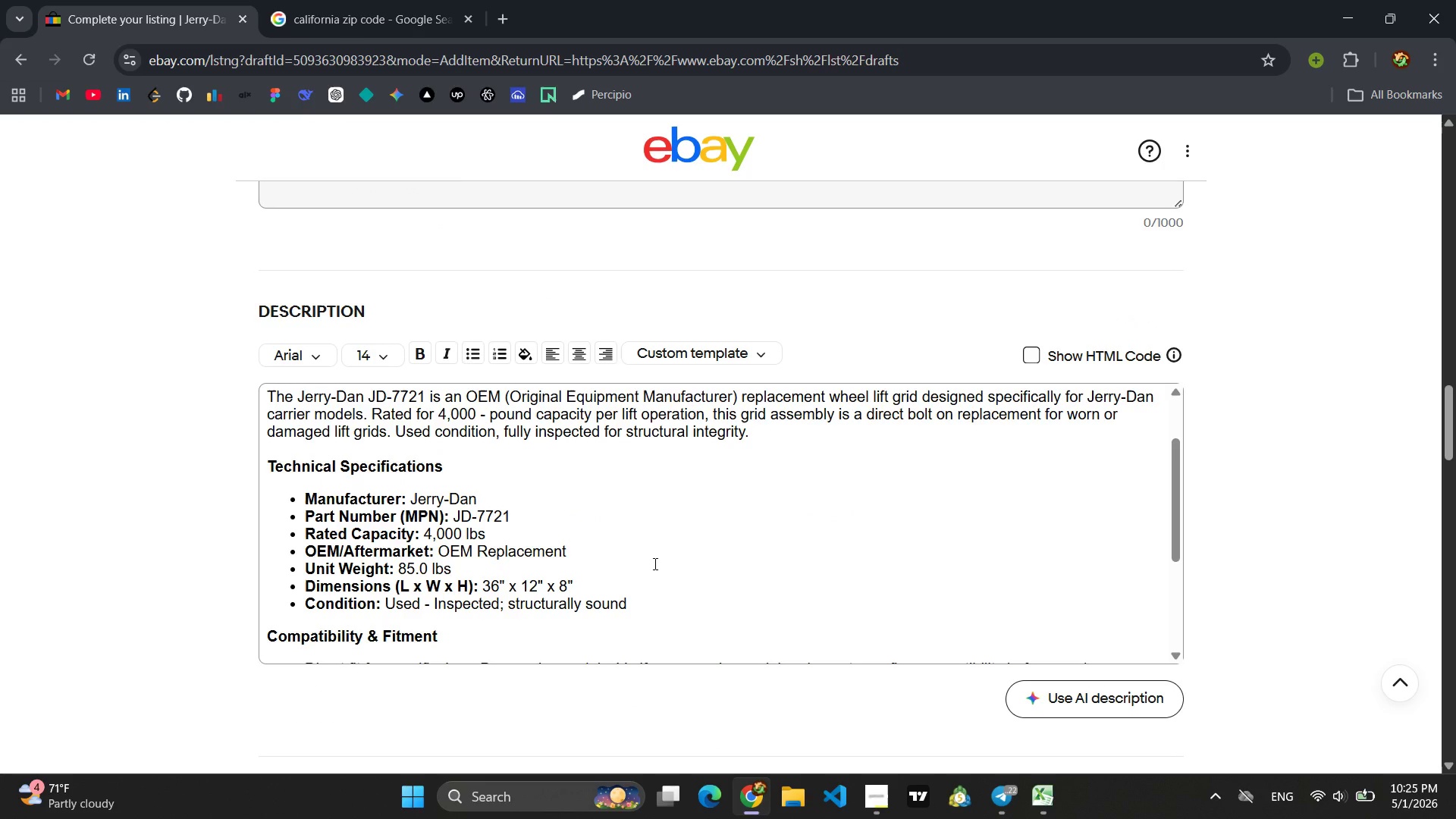 
scroll: coordinate [694, 626], scroll_direction: down, amount: 15.0
 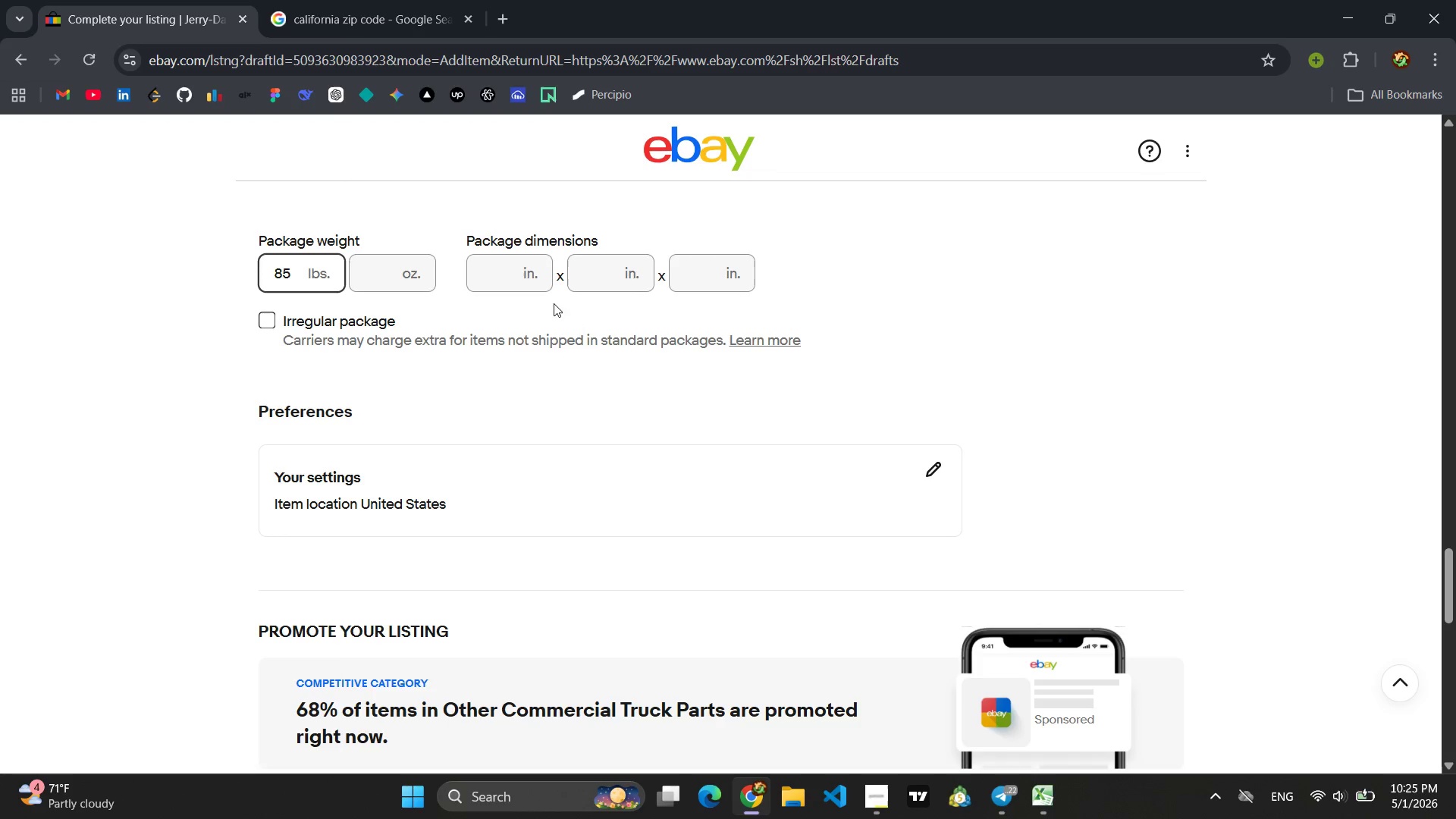 
left_click([526, 279])
 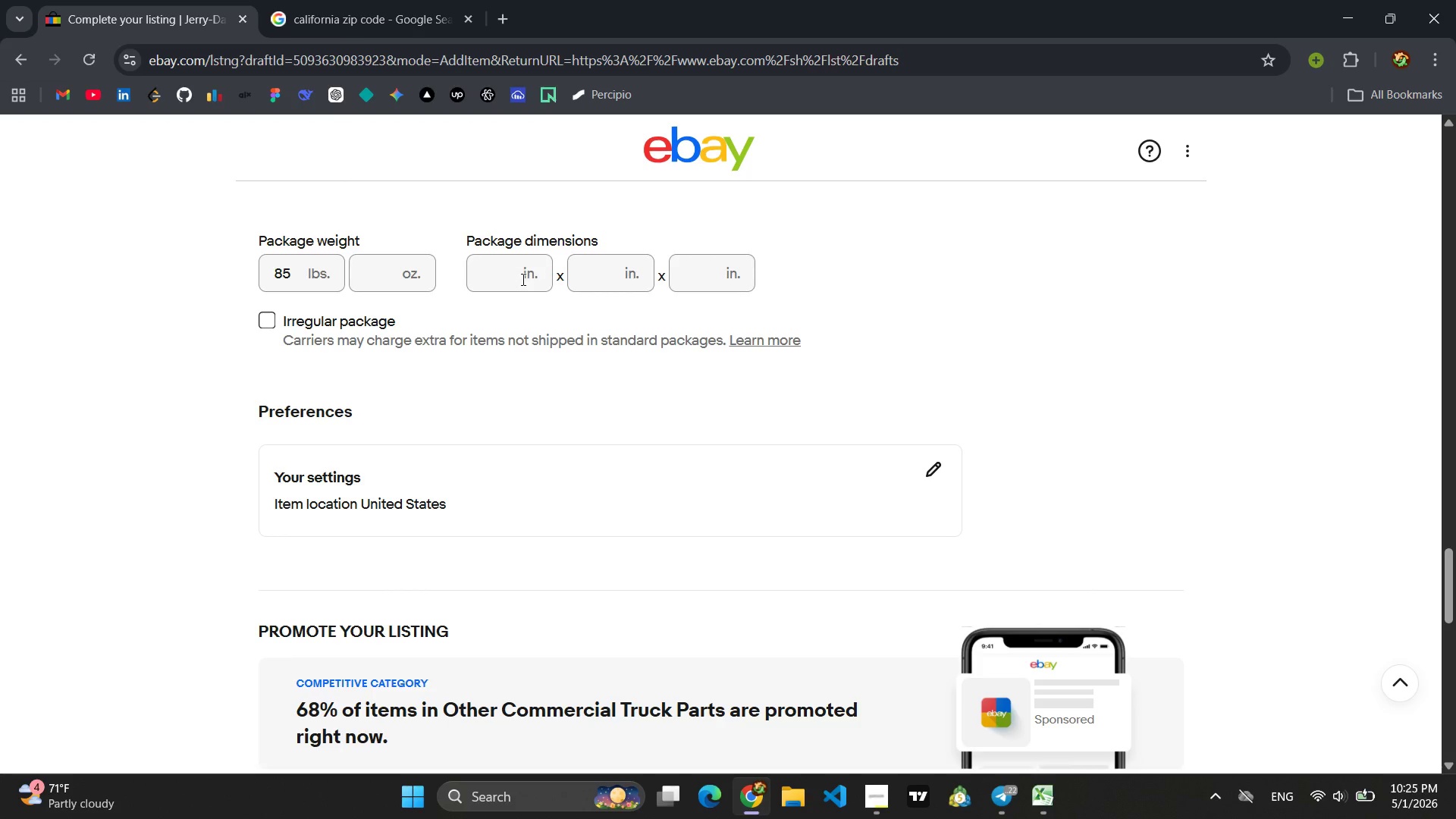 
left_click([522, 279])
 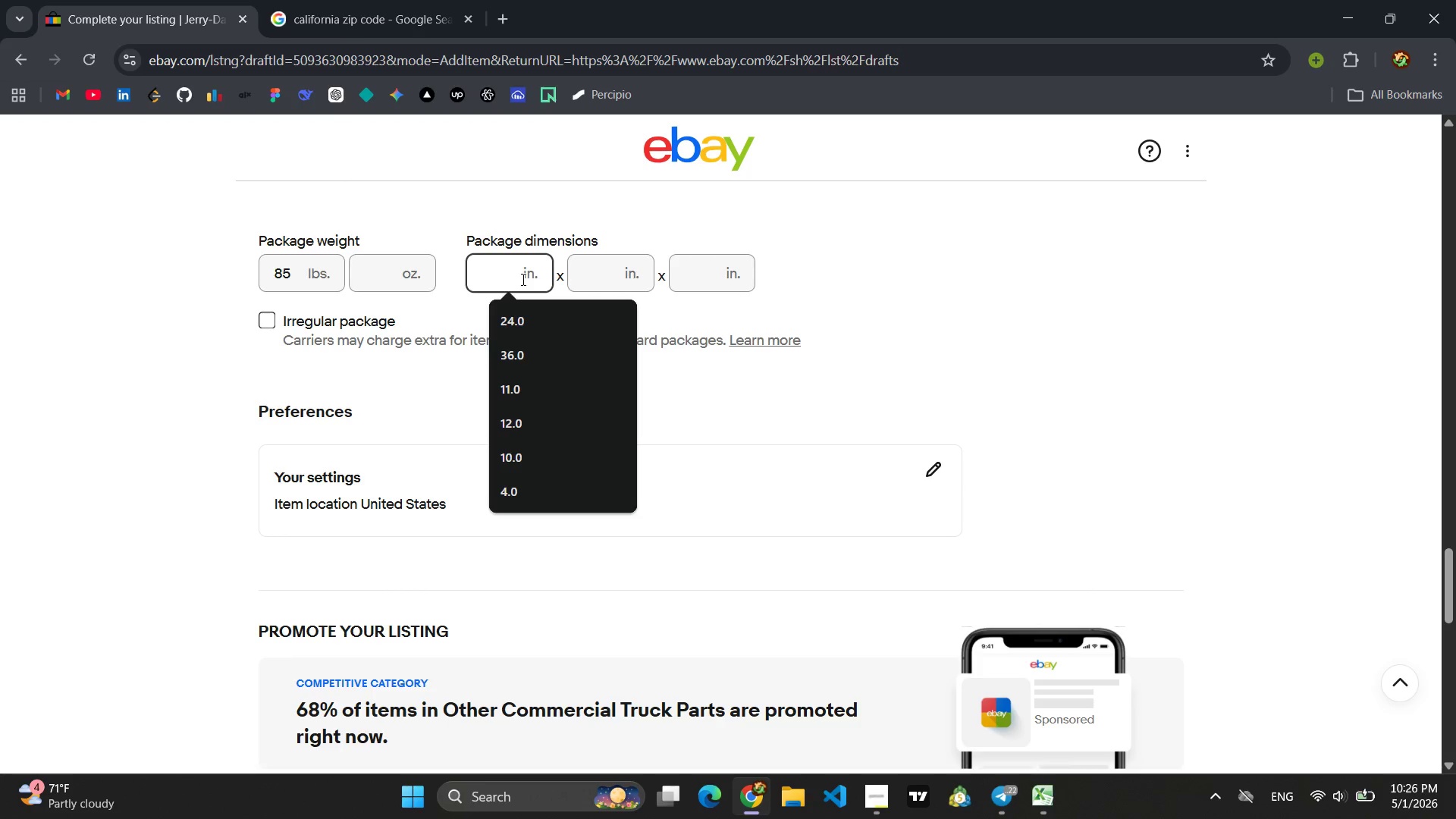 
type(36)
 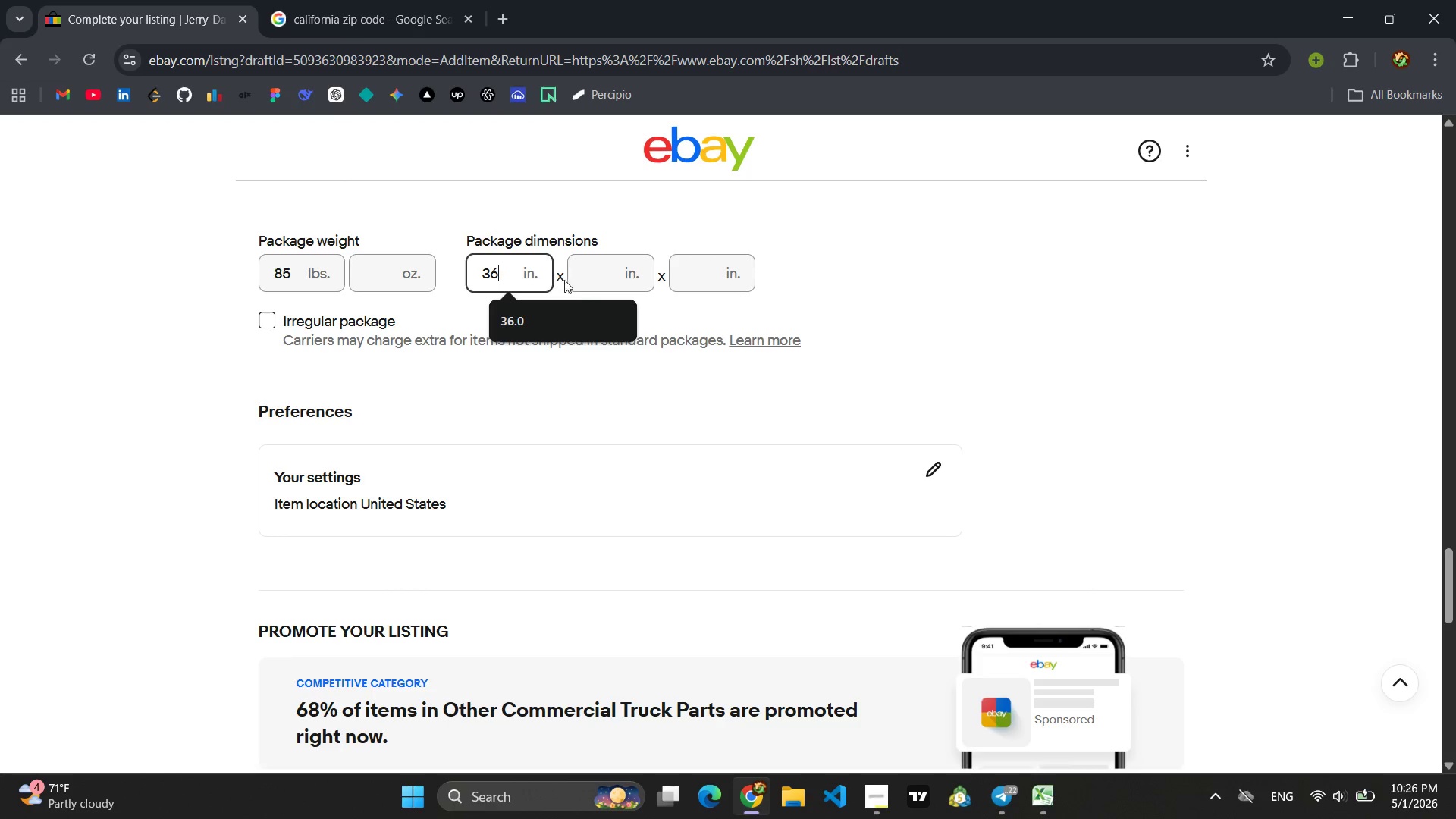 
left_click([598, 277])
 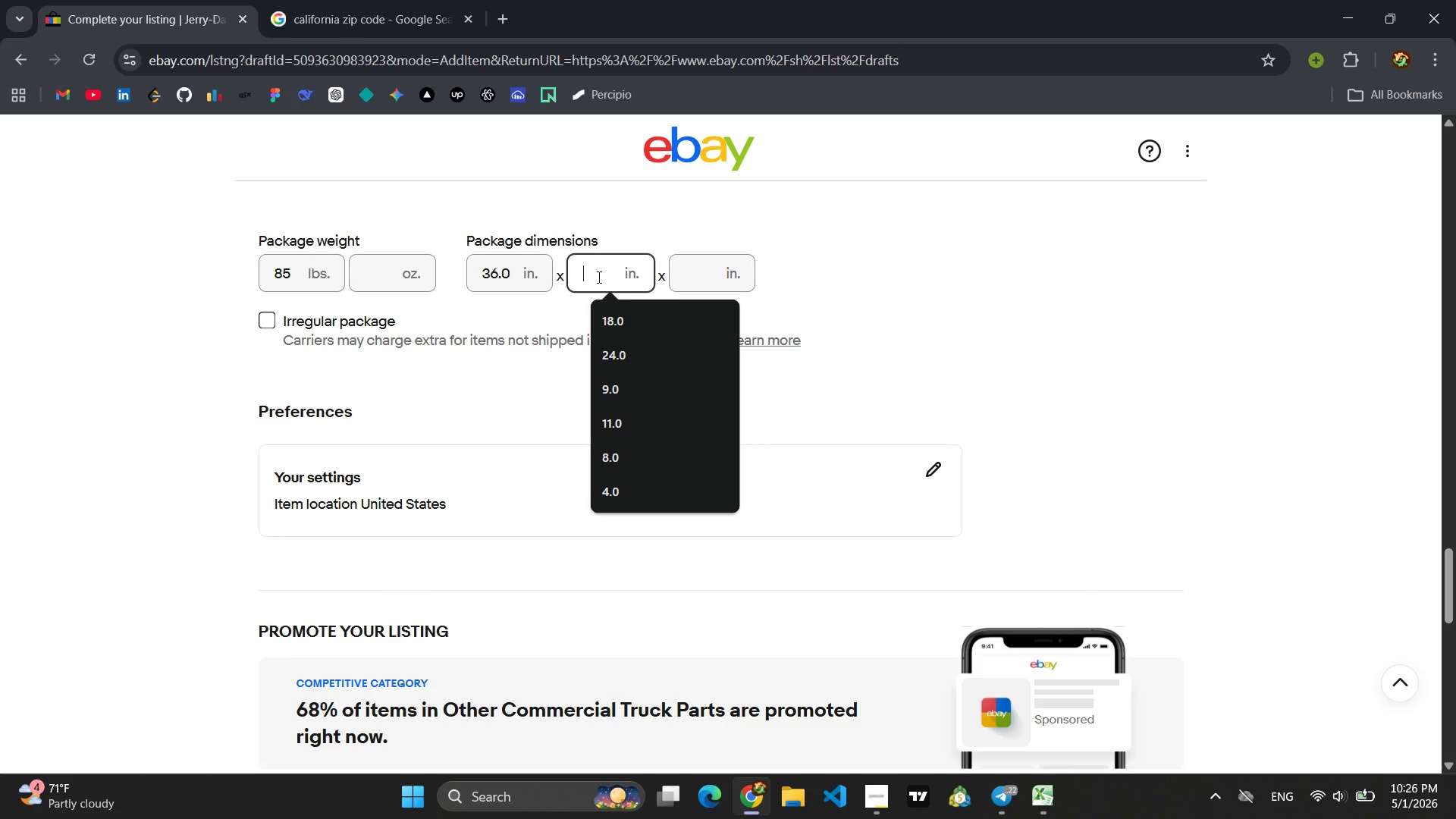 
type(12)
 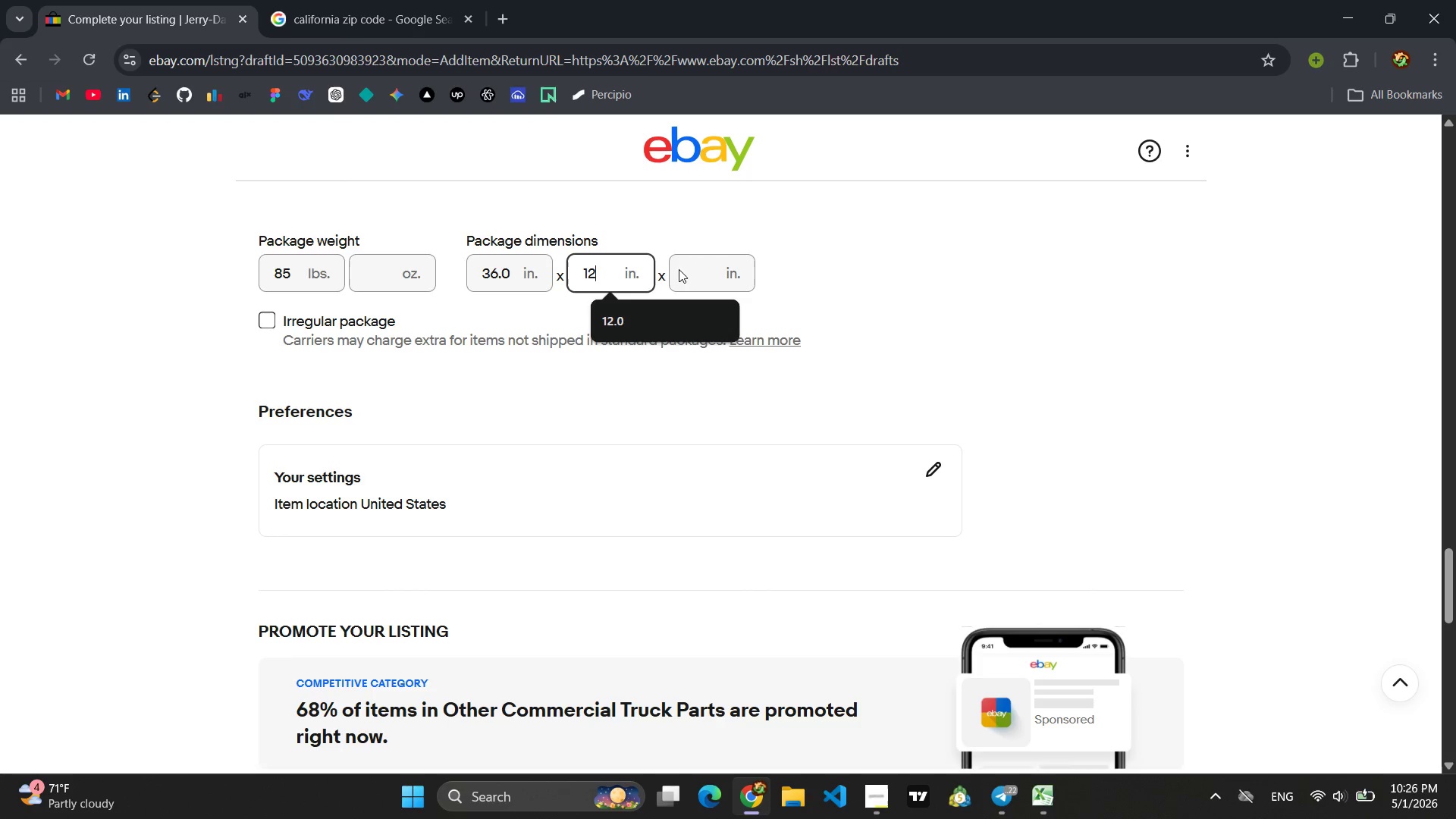 
left_click([705, 269])
 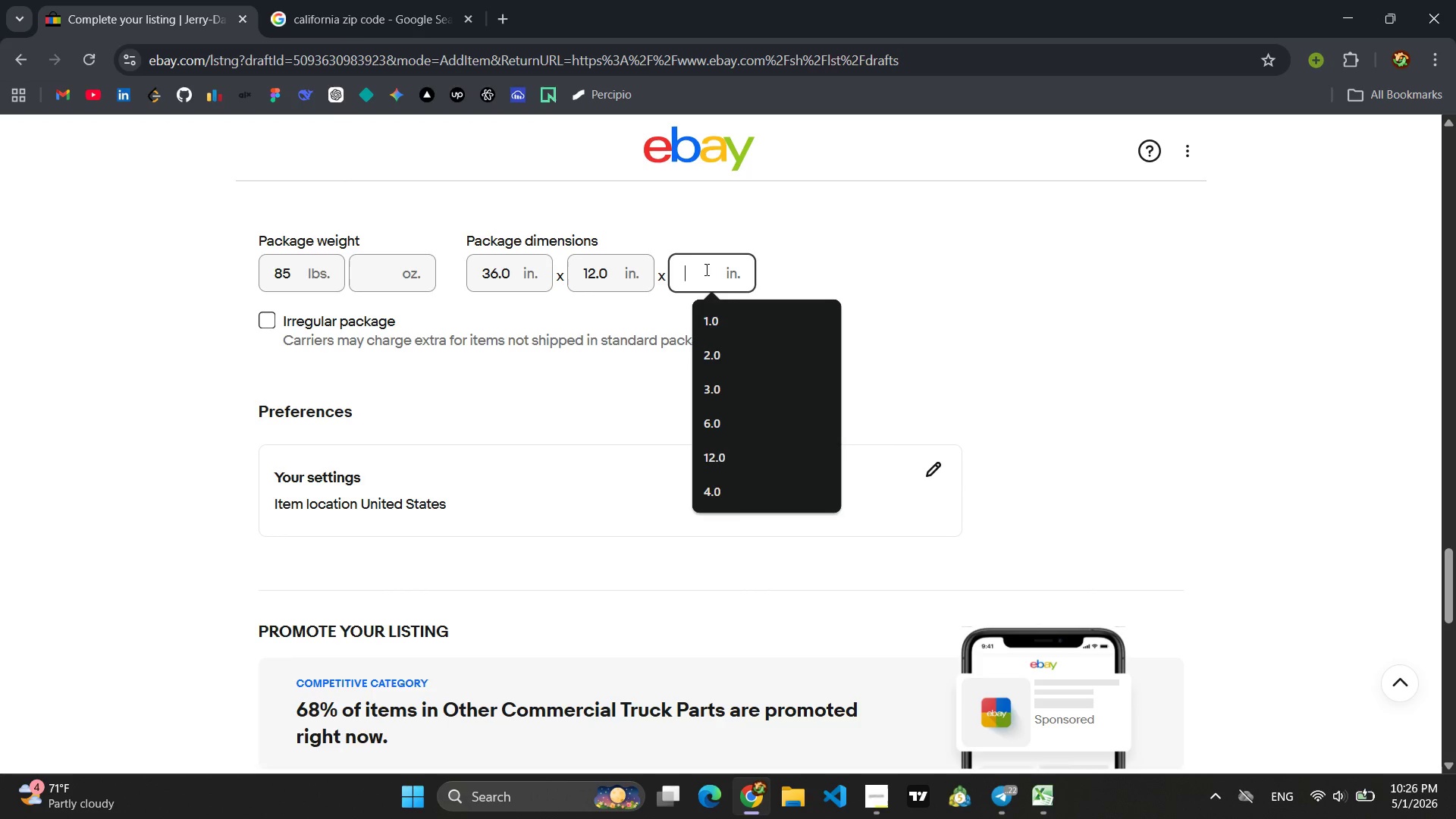 
key(8)
 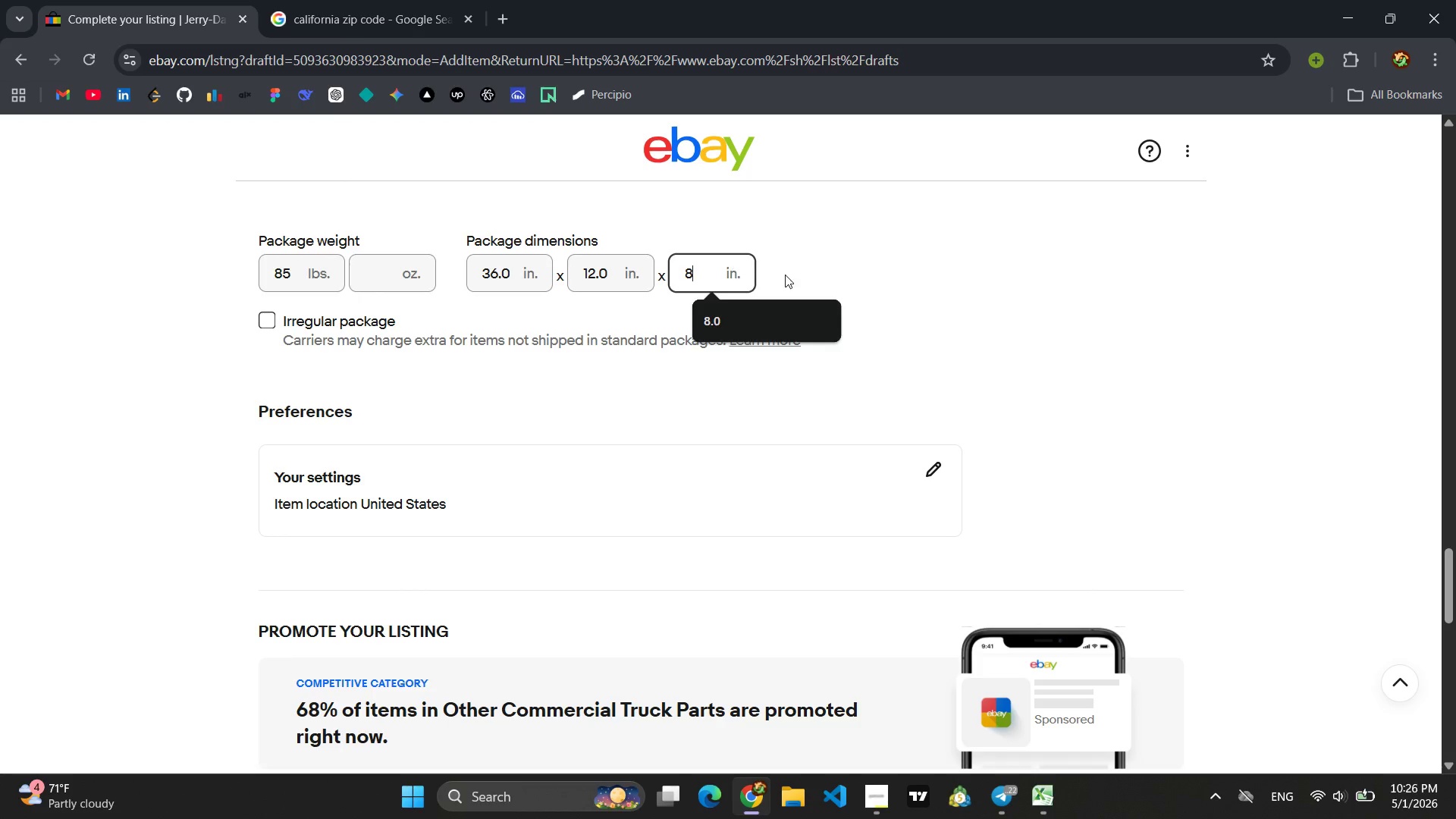 
left_click([799, 275])
 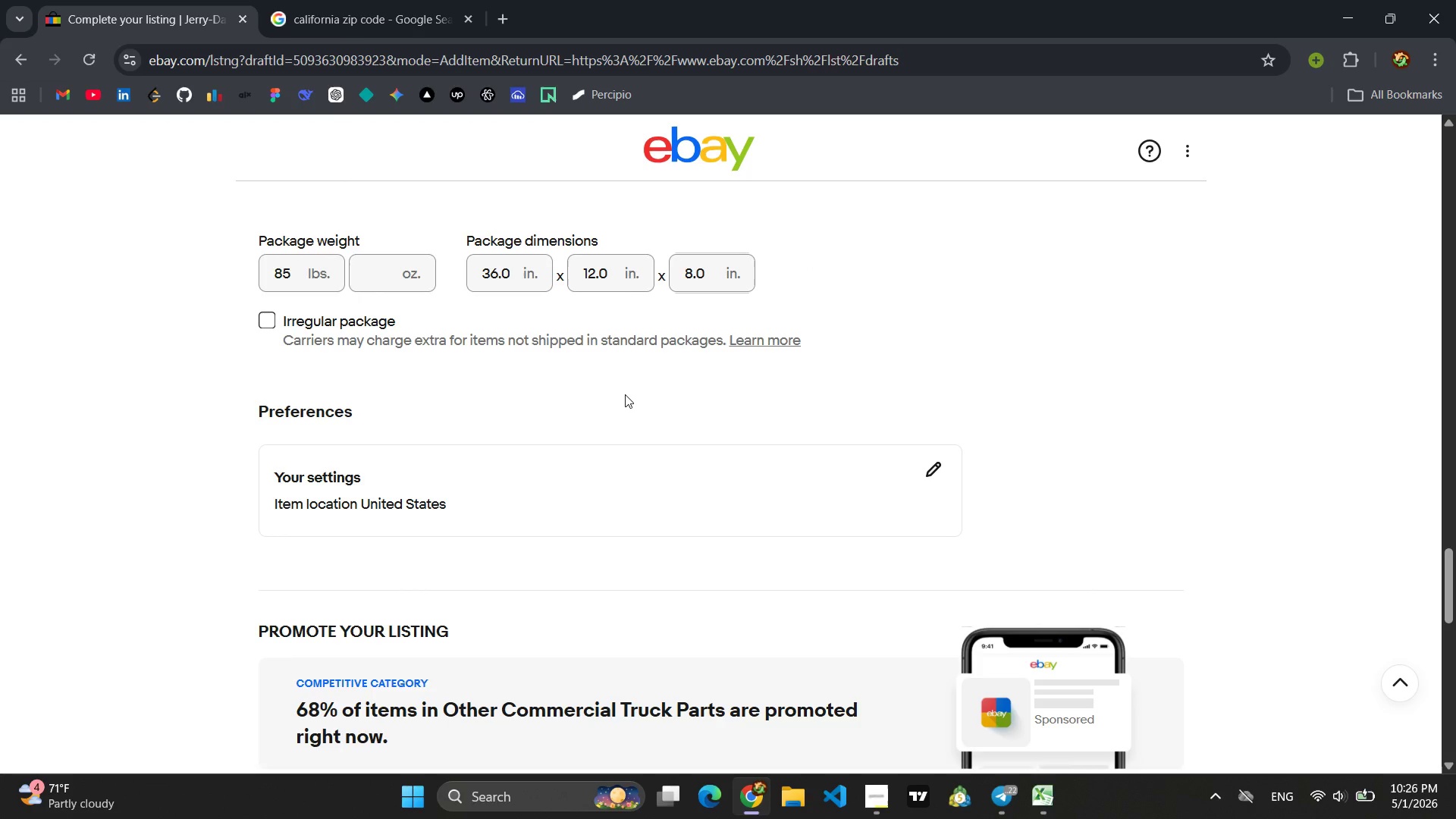 
scroll: coordinate [625, 394], scroll_direction: down, amount: 1.0
 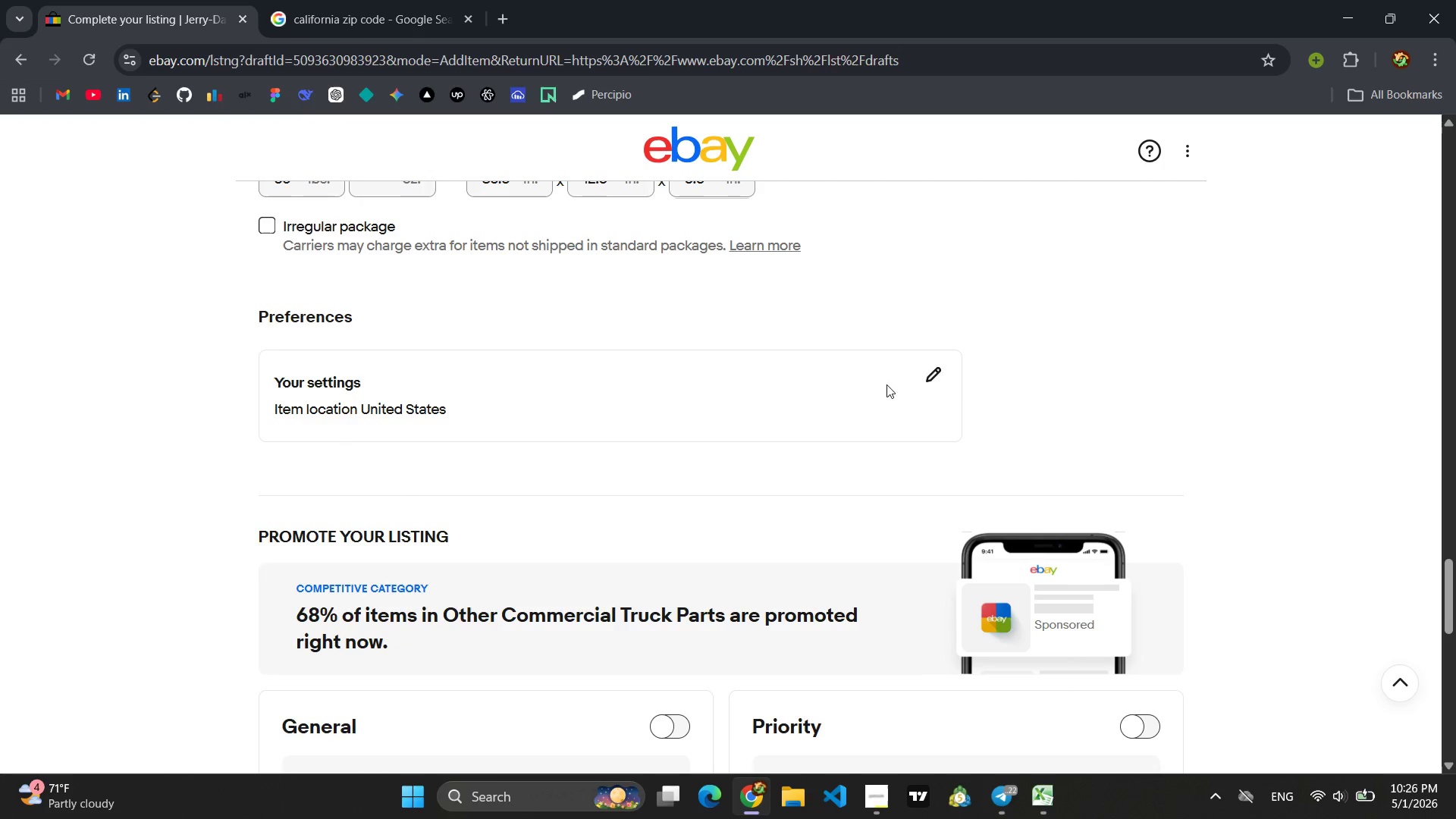 
left_click([932, 383])
 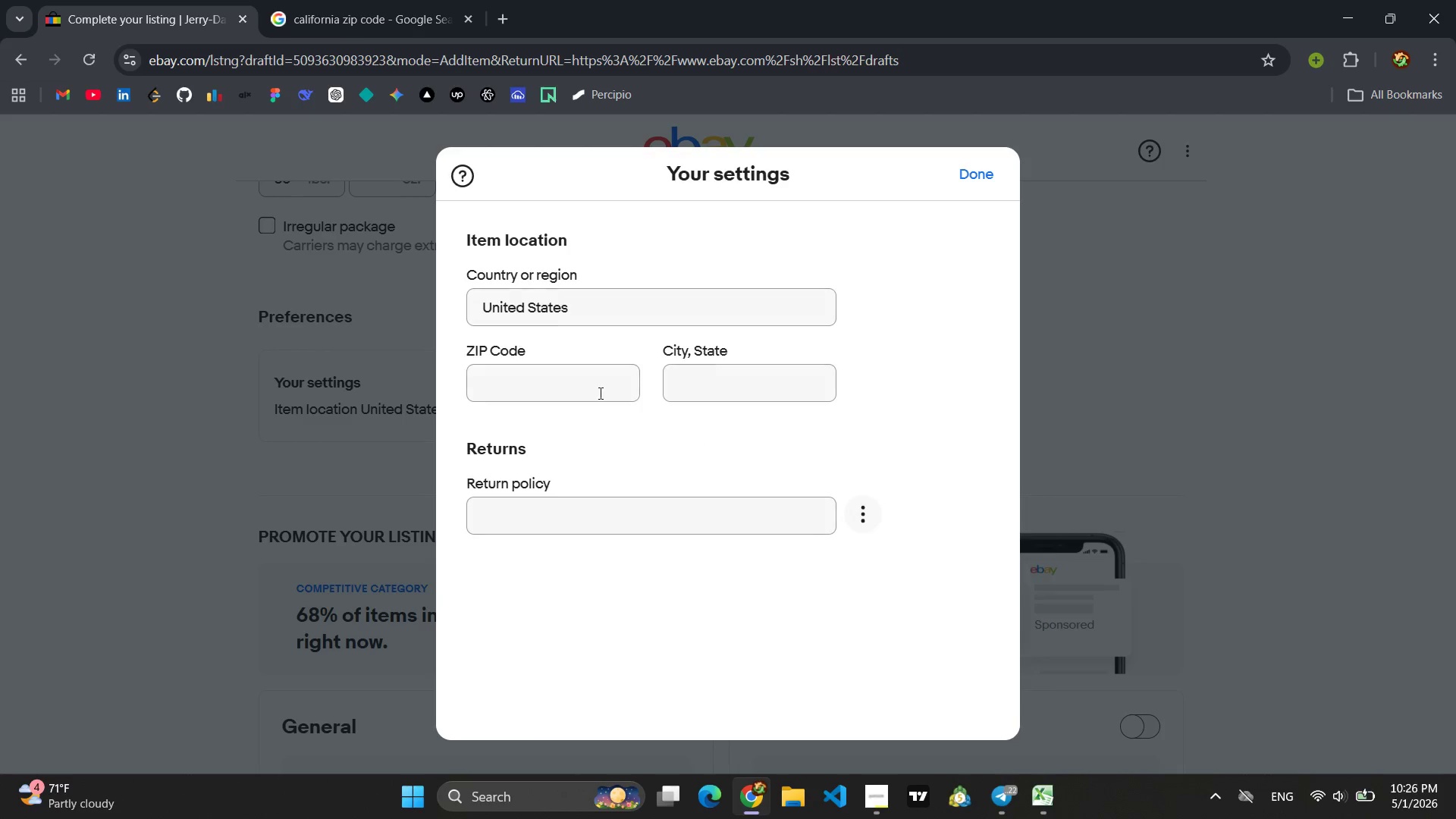 
left_click([556, 384])
 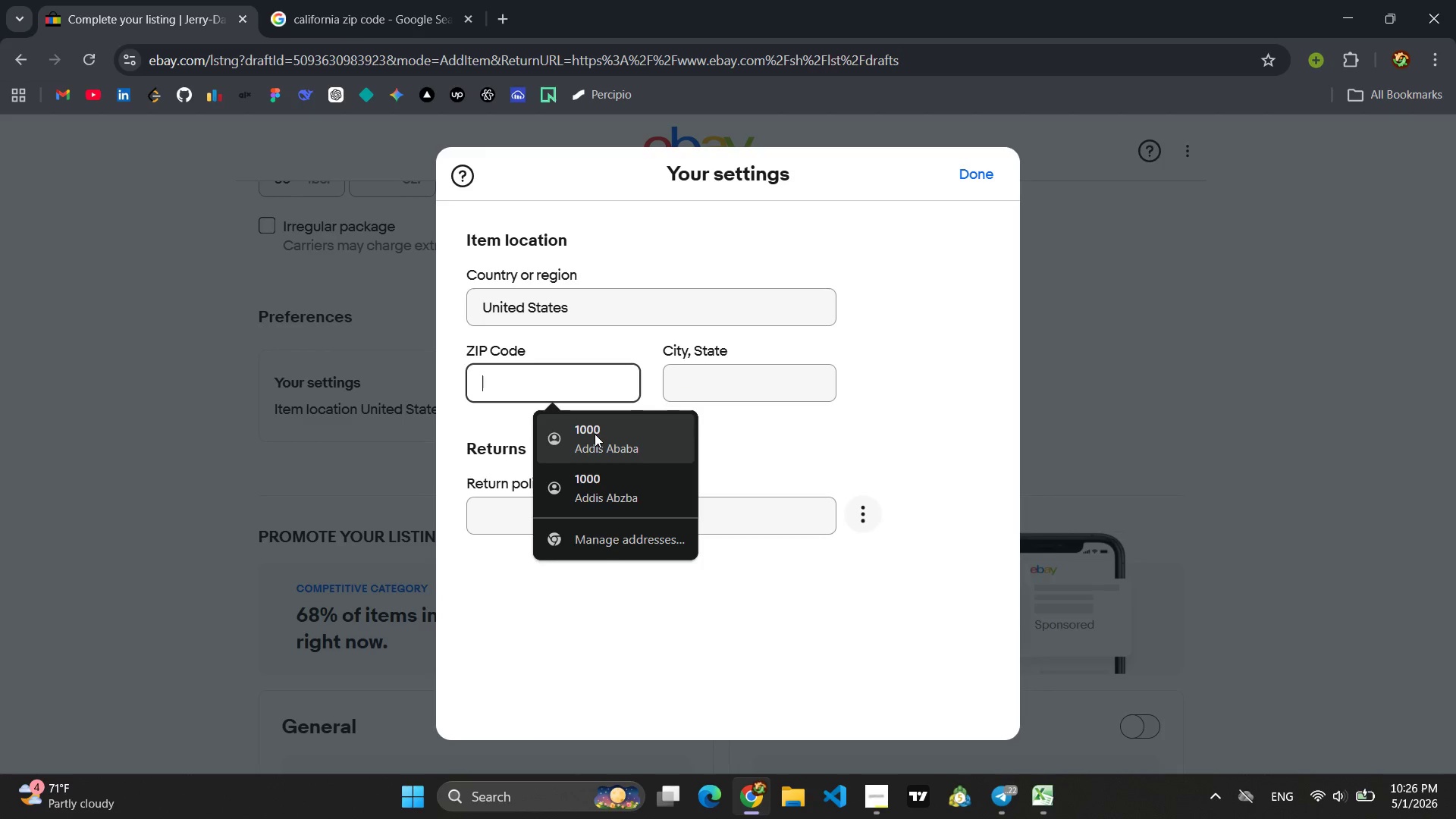 
key(9)
 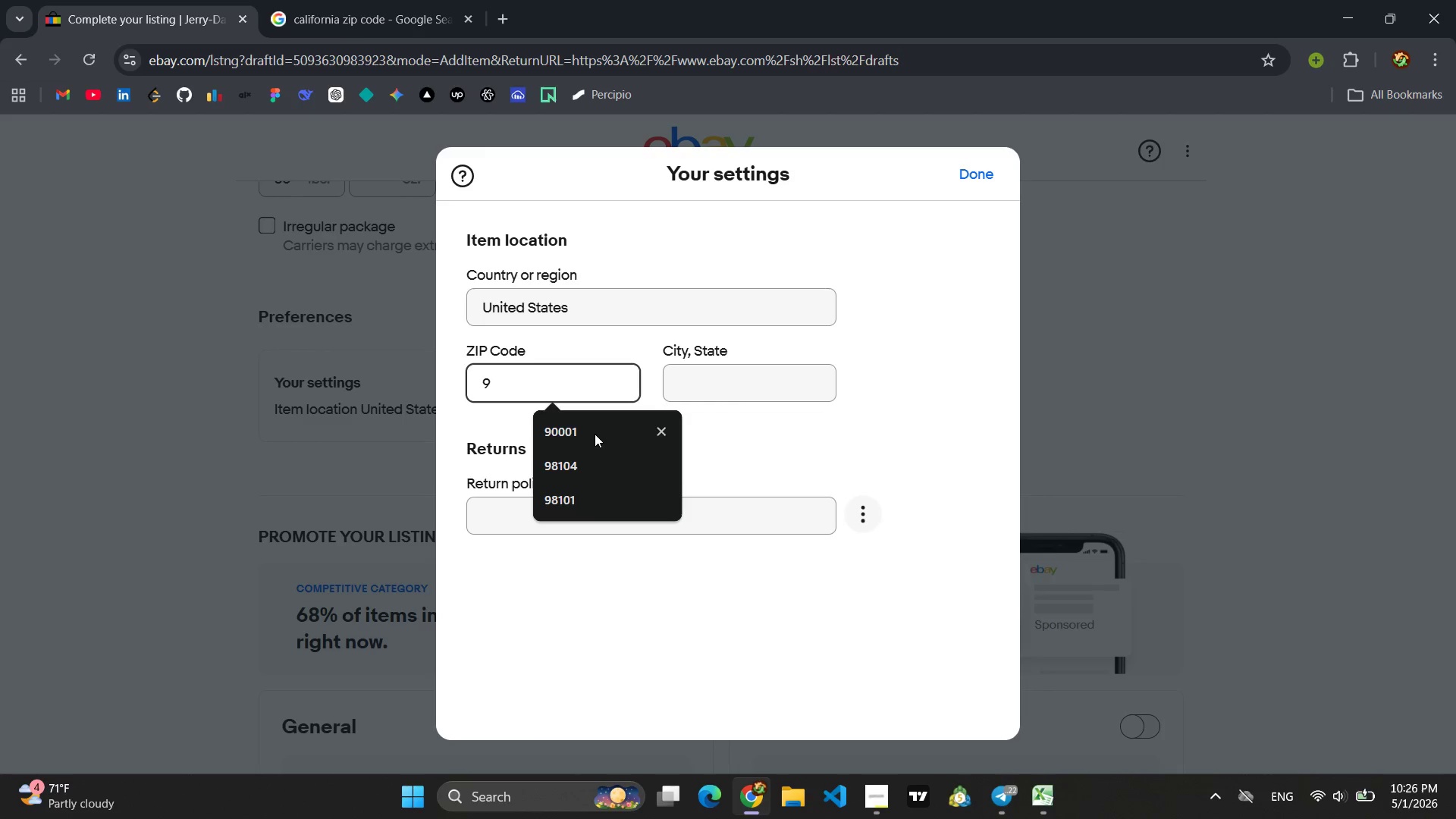 
left_click([595, 434])
 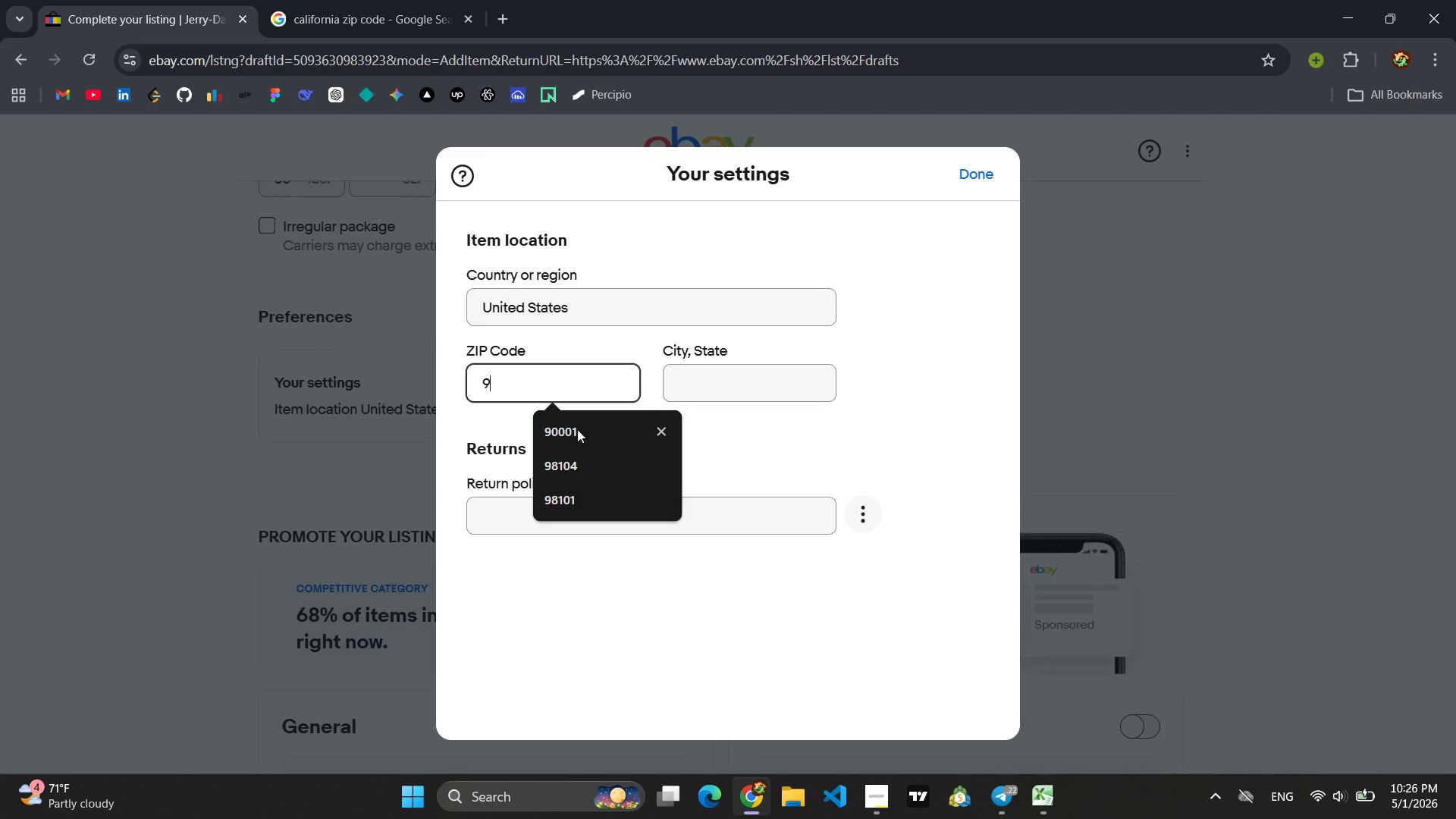 
left_click_drag(start_coordinate=[575, 429], to_coordinate=[566, 429])
 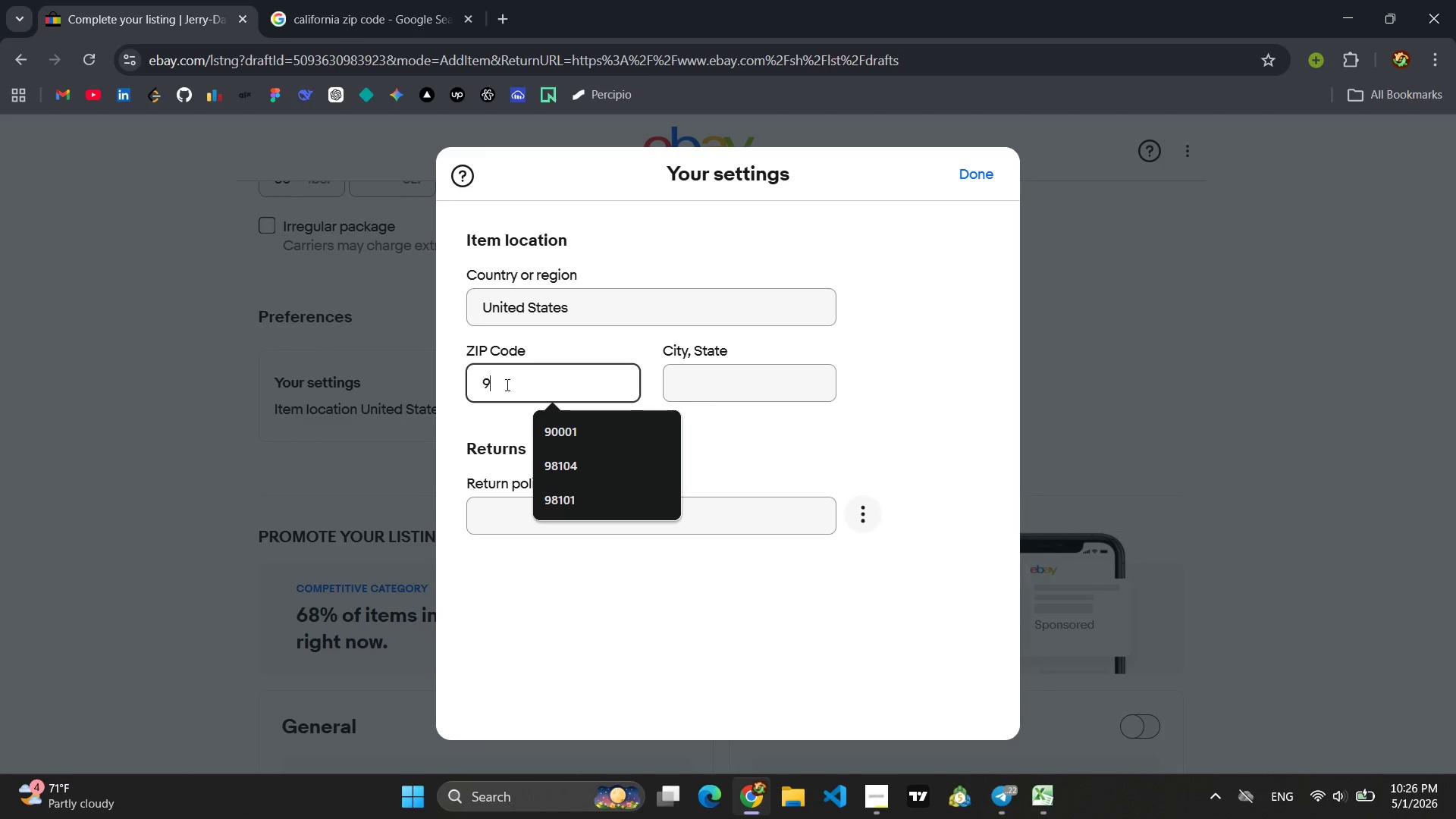 
double_click([491, 388])
 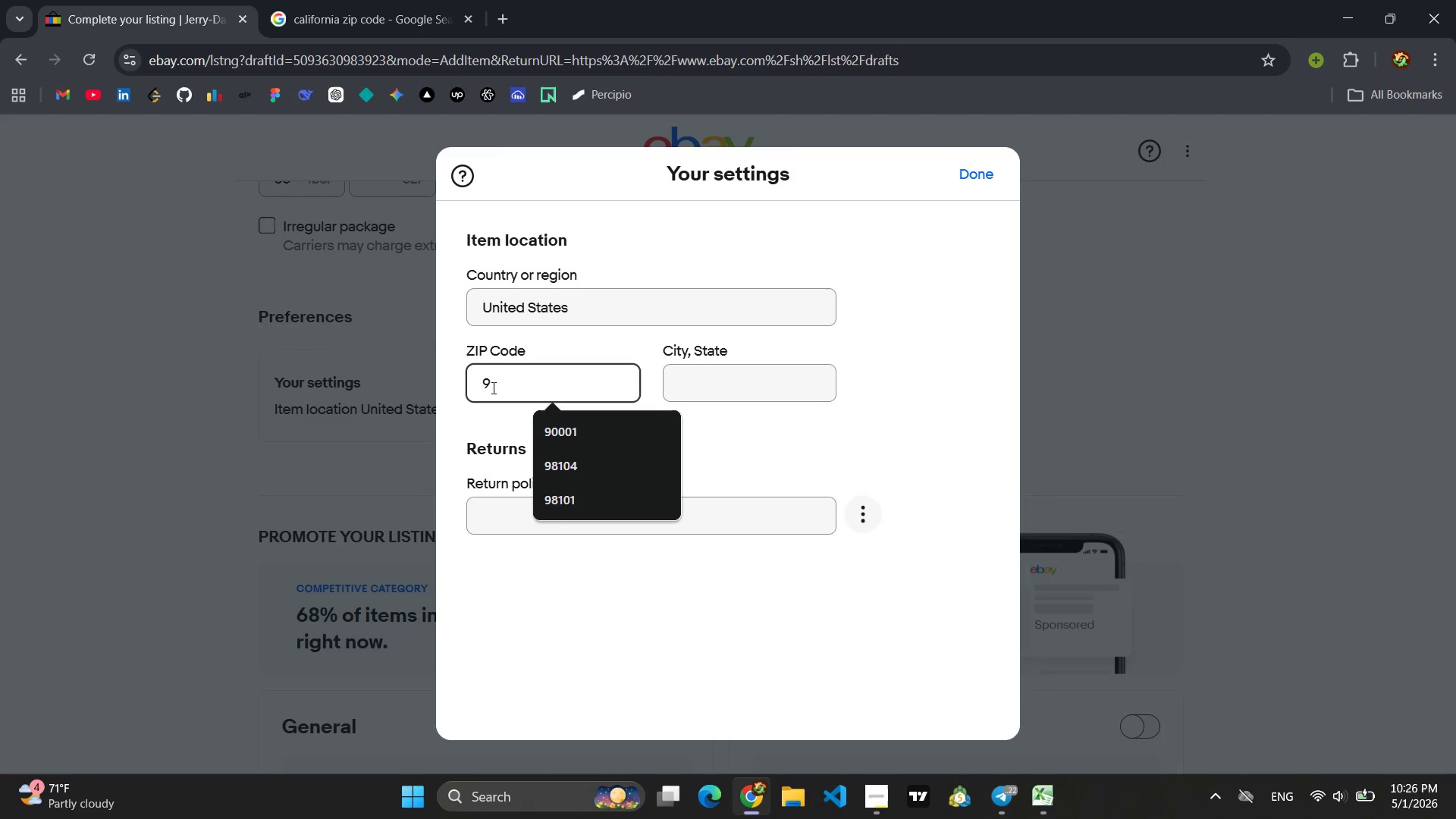 
type(00)
 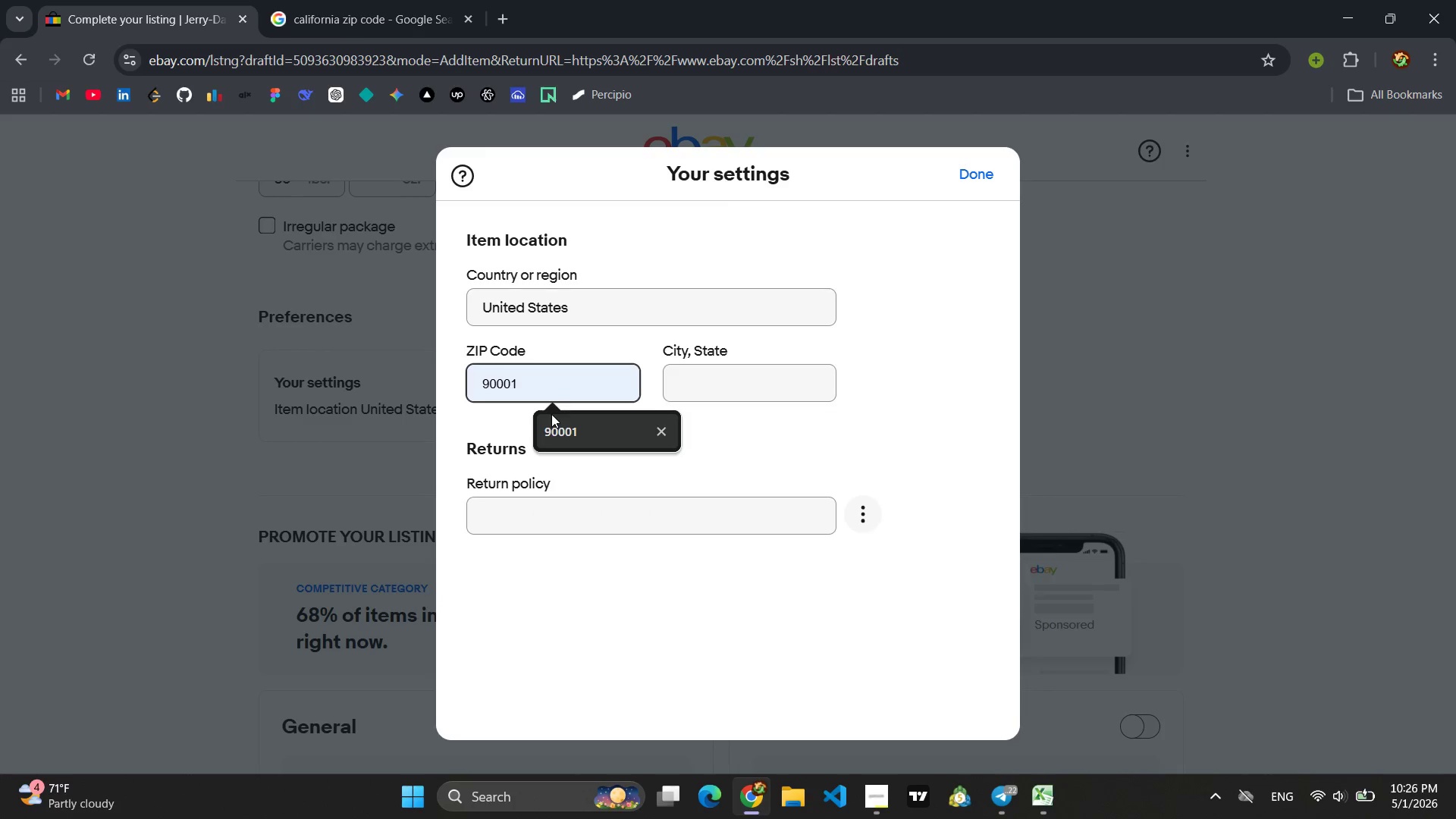 
left_click([555, 422])
 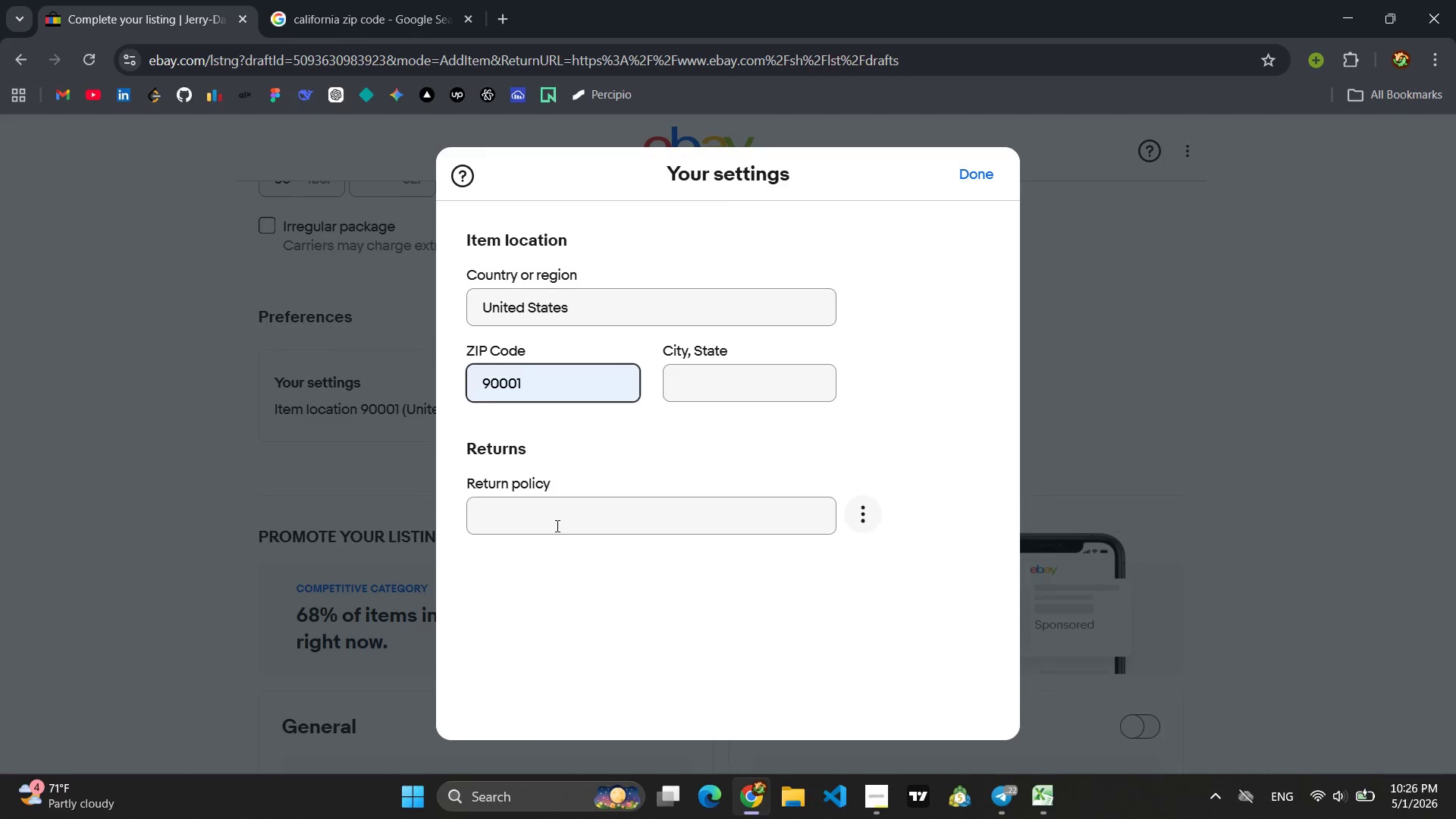 
left_click([551, 528])
 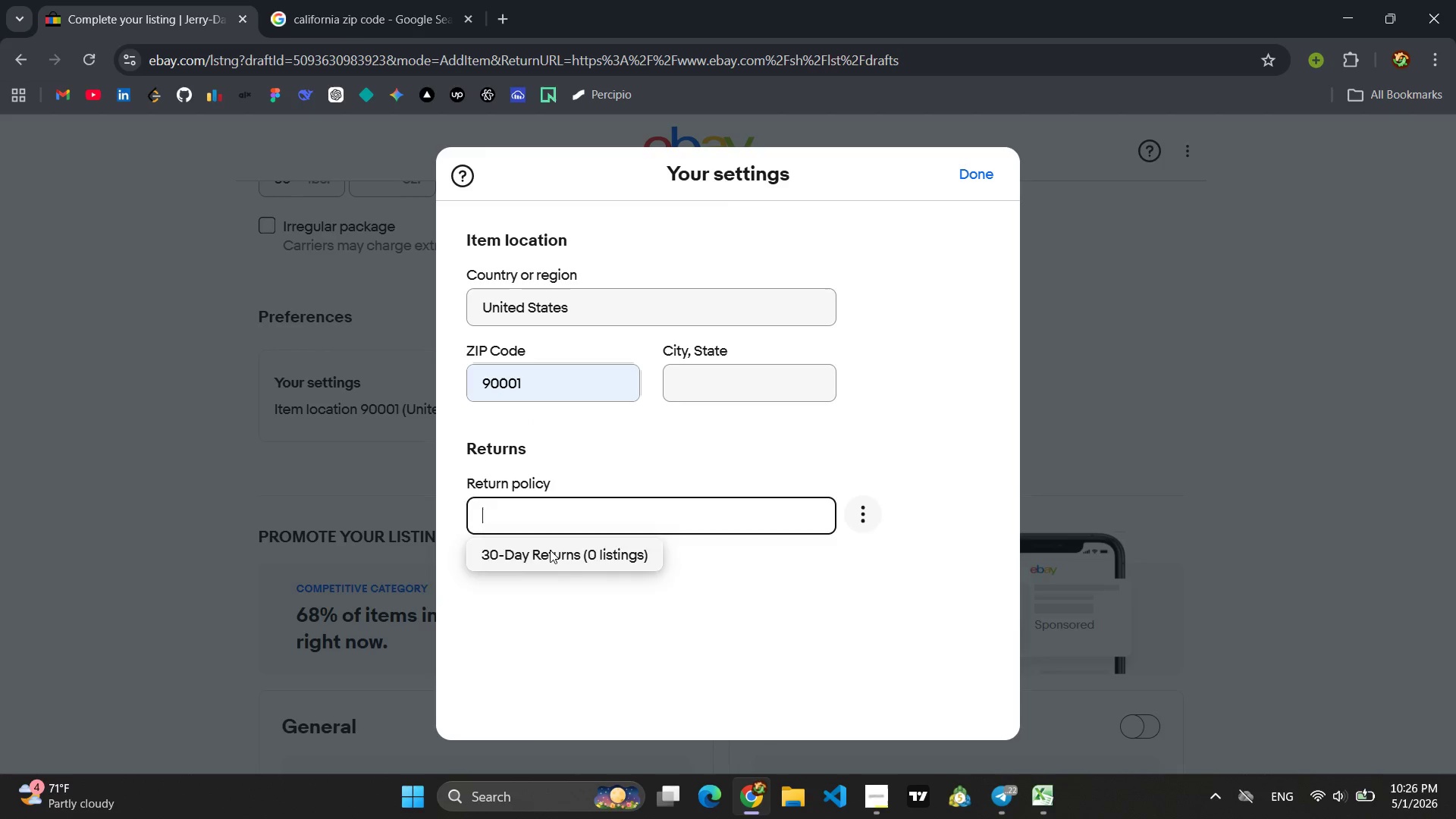 
left_click([550, 550])
 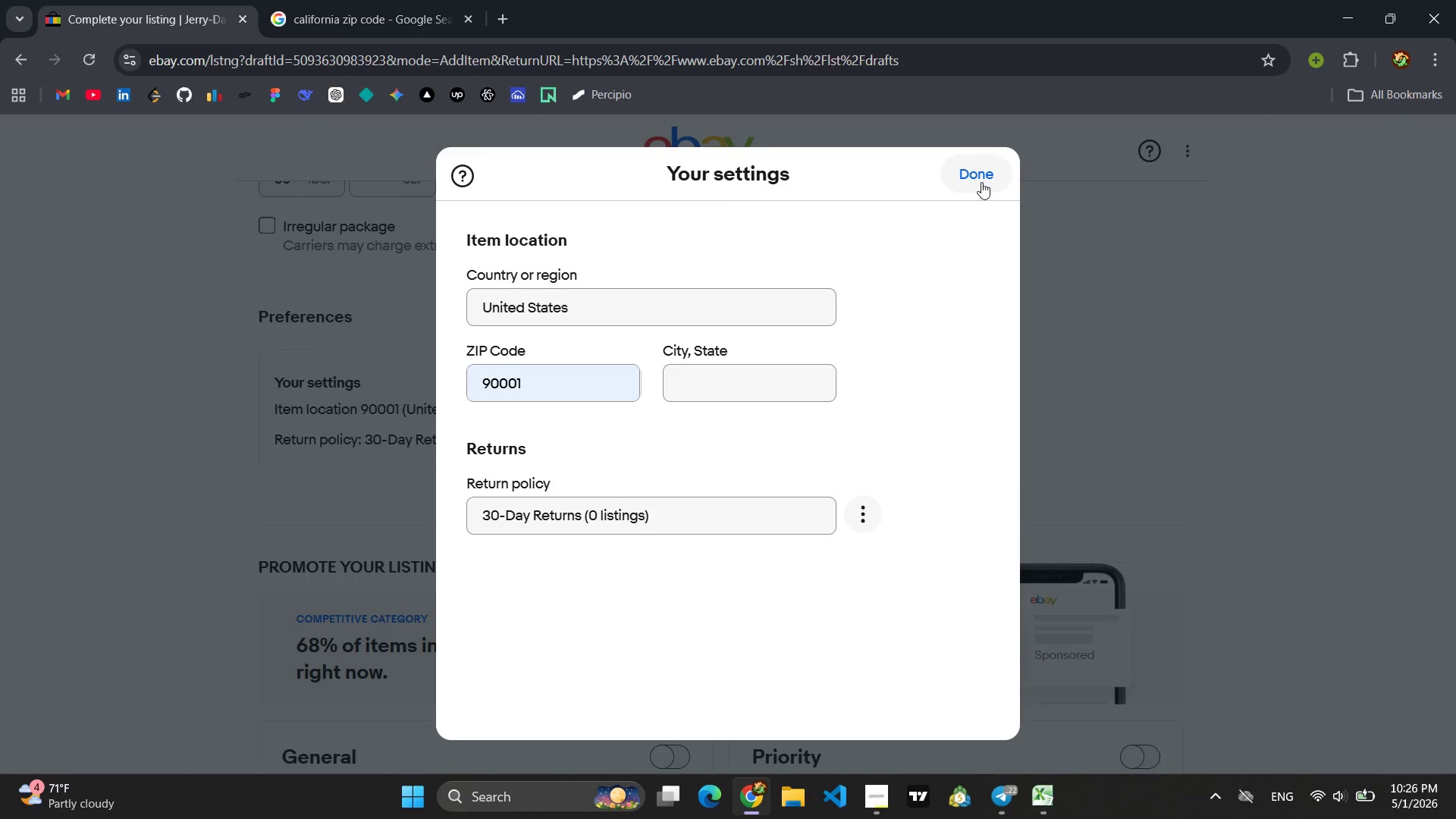 
left_click([981, 182])
 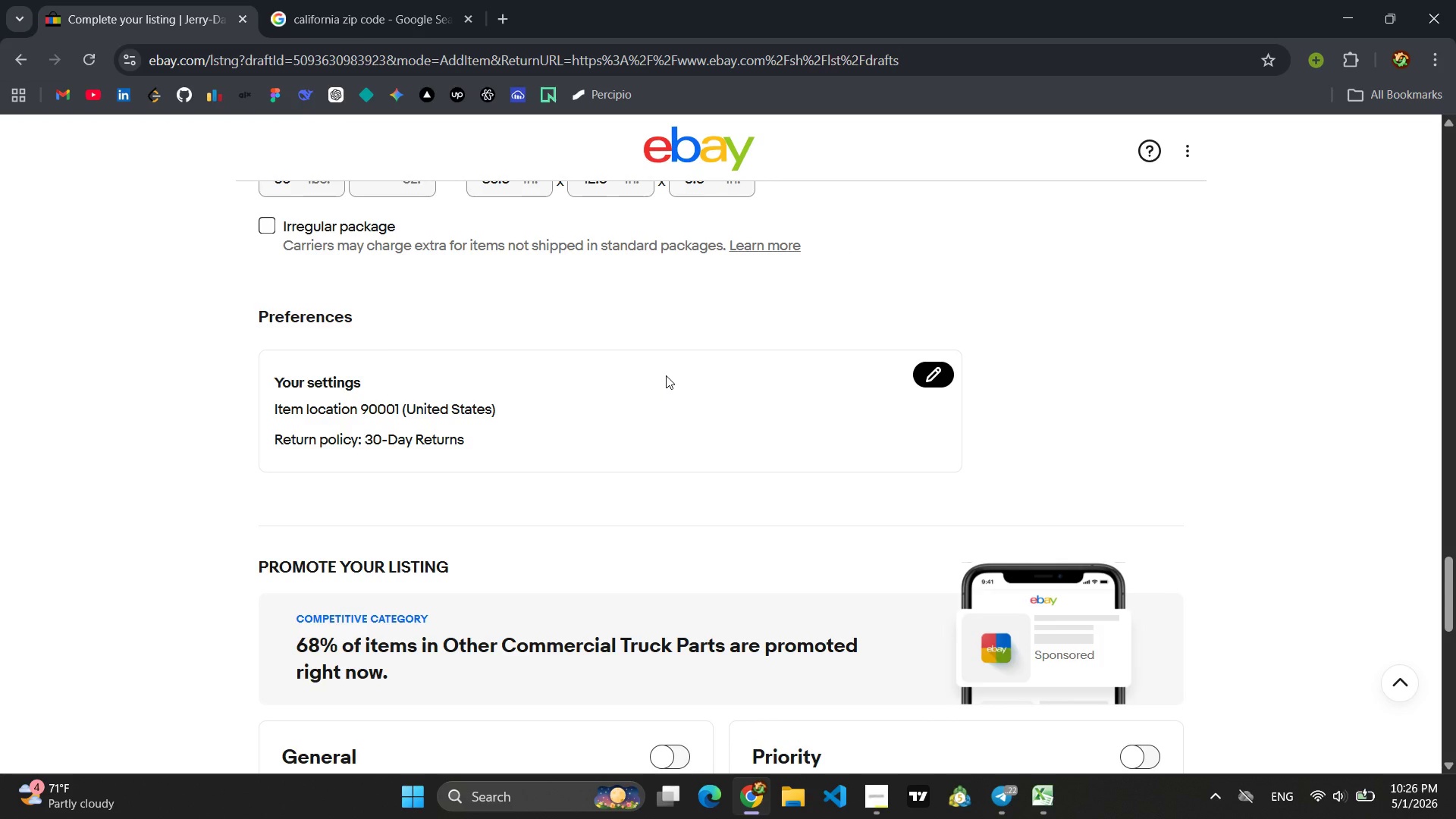 
scroll: coordinate [666, 375], scroll_direction: down, amount: 2.0
 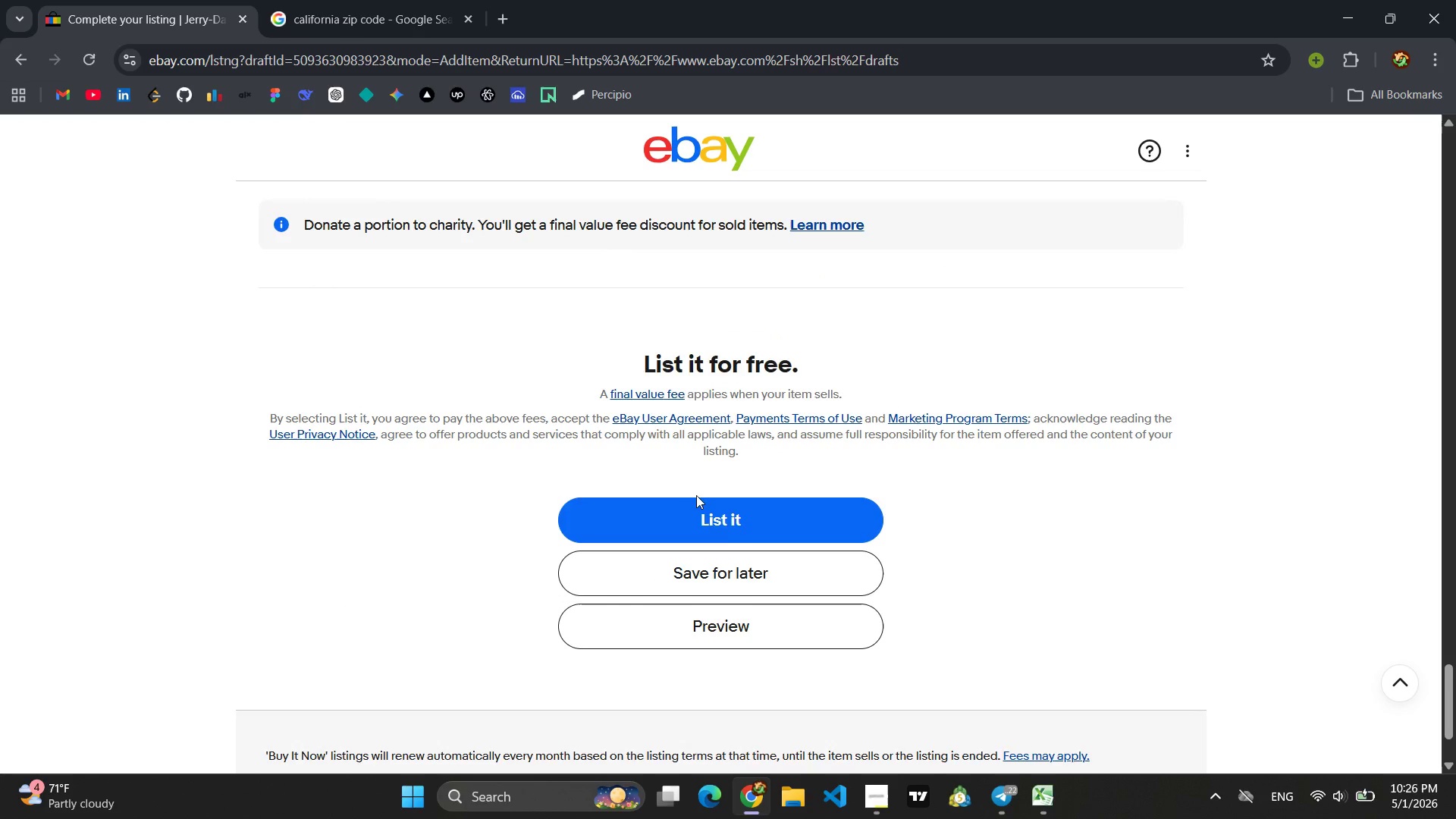 
left_click([739, 576])
 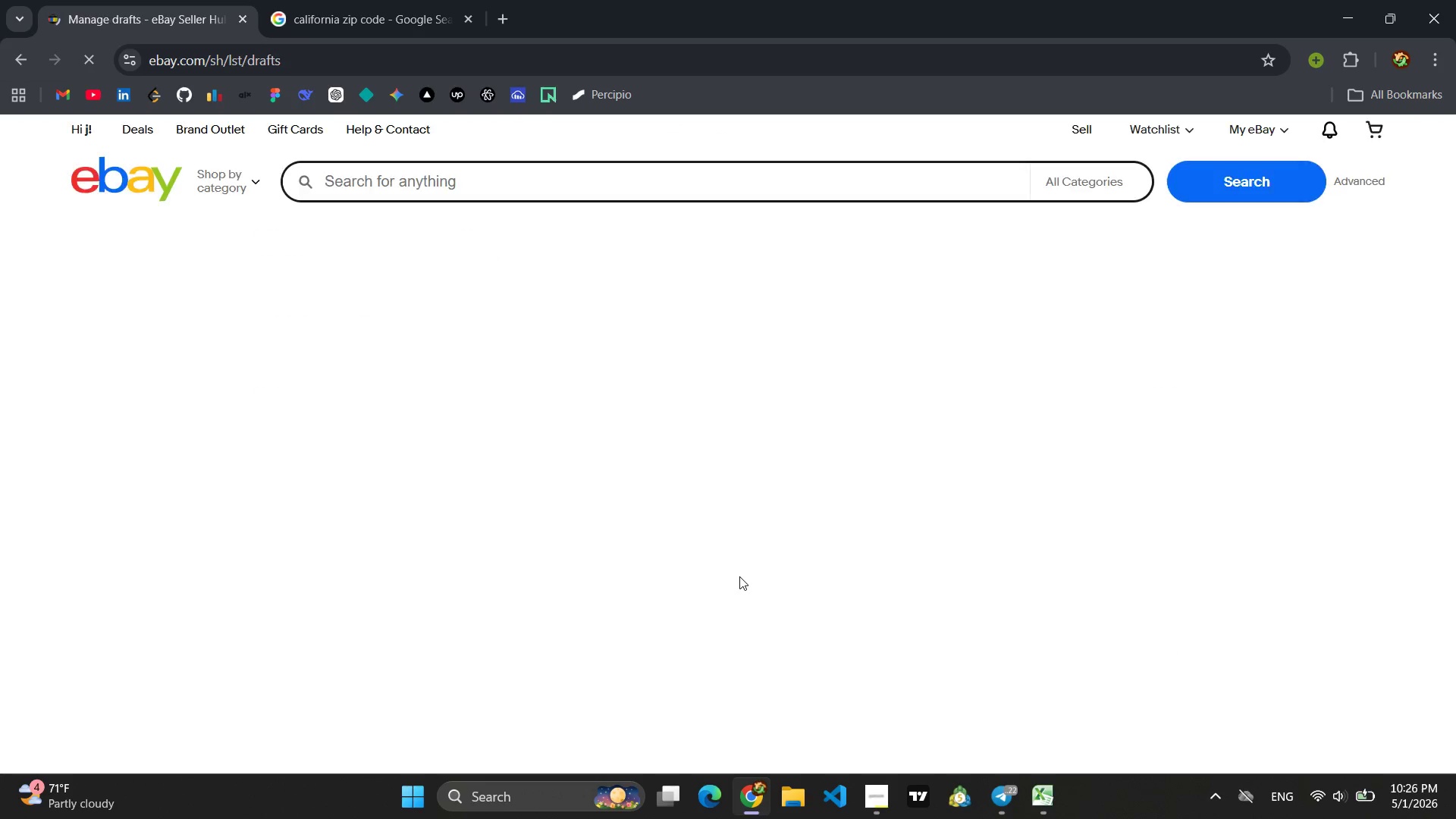 
scroll: coordinate [647, 510], scroll_direction: down, amount: 5.0
 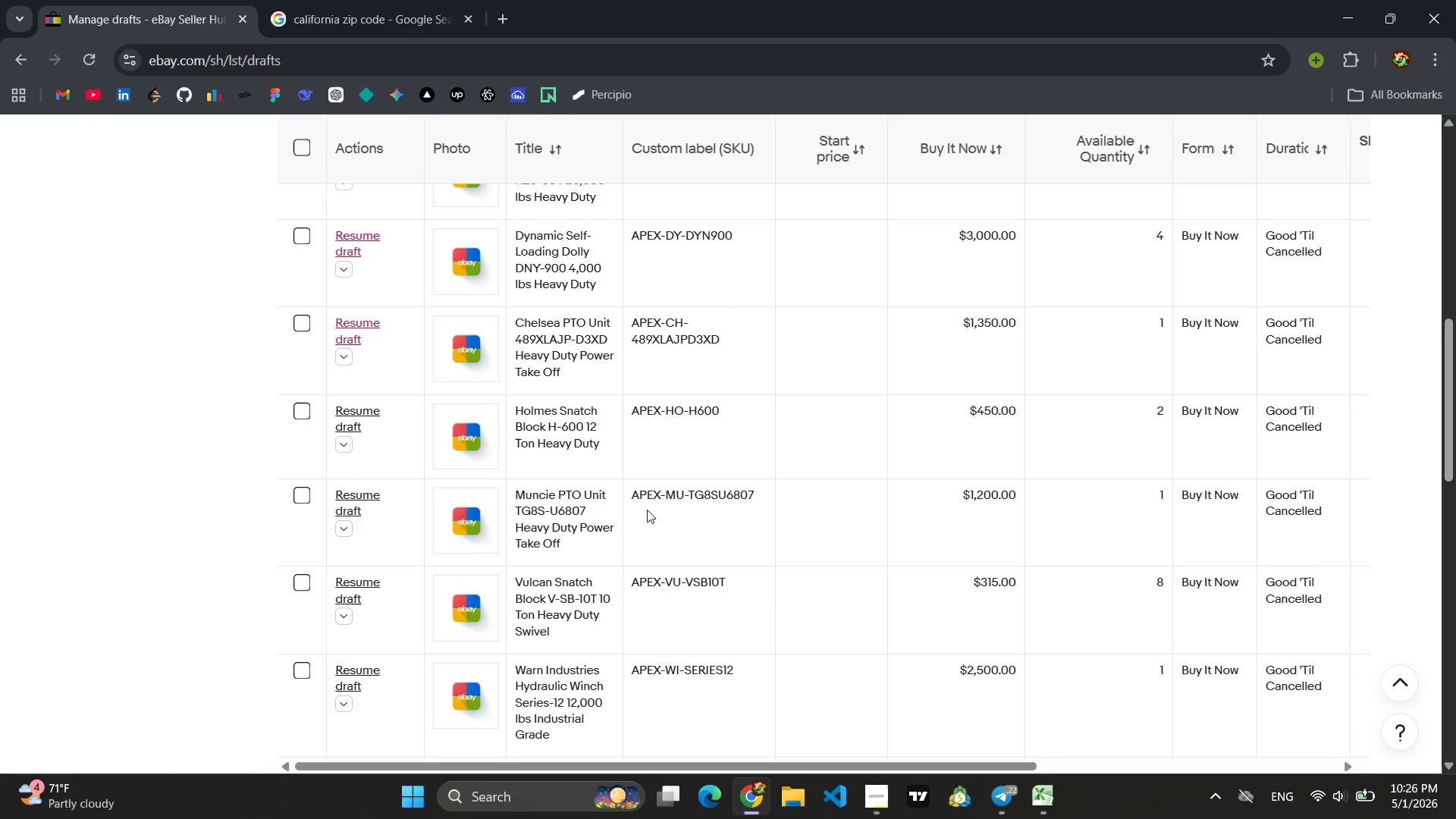 
wait(8.78)
 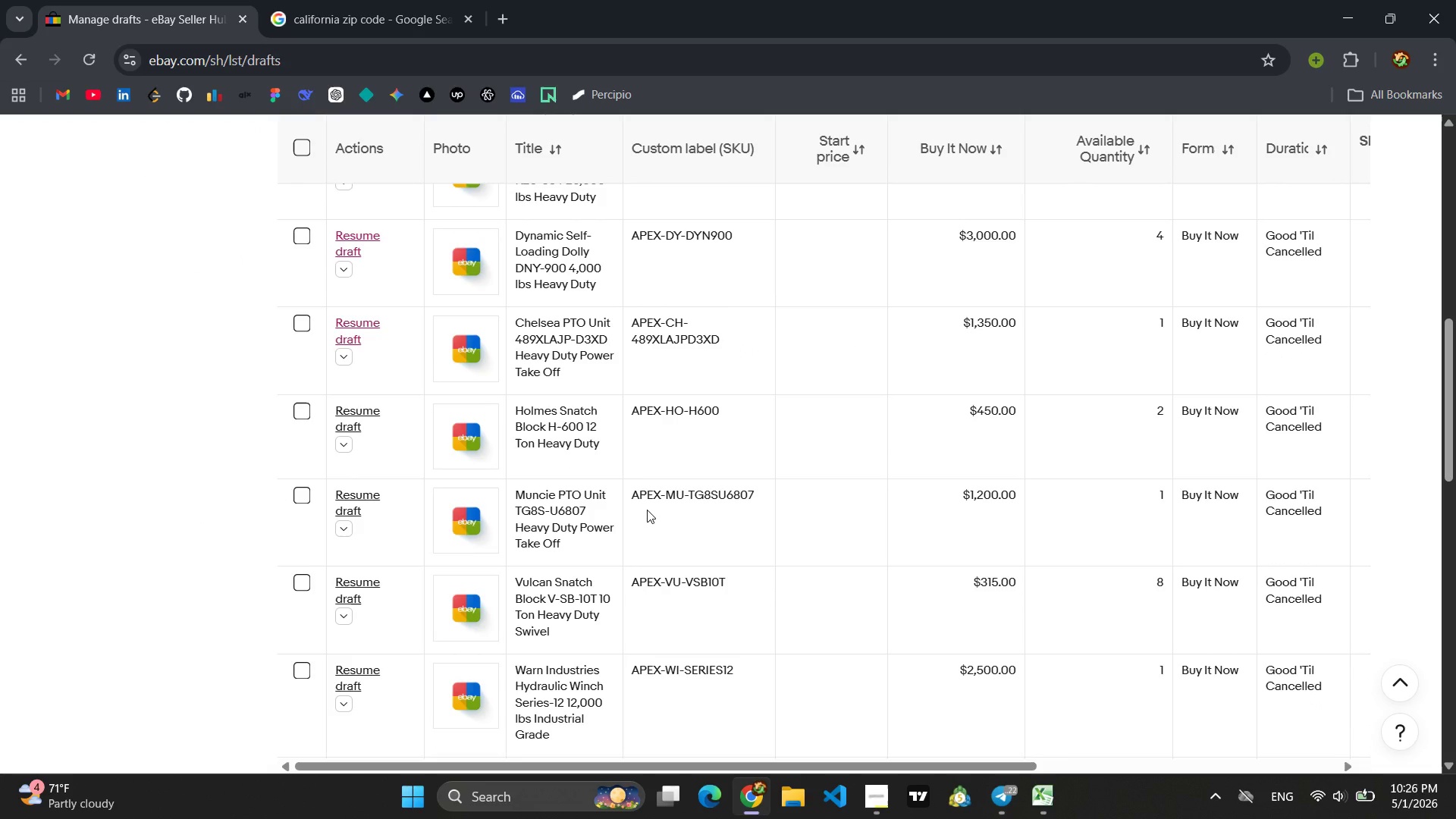 
left_click([353, 411])
 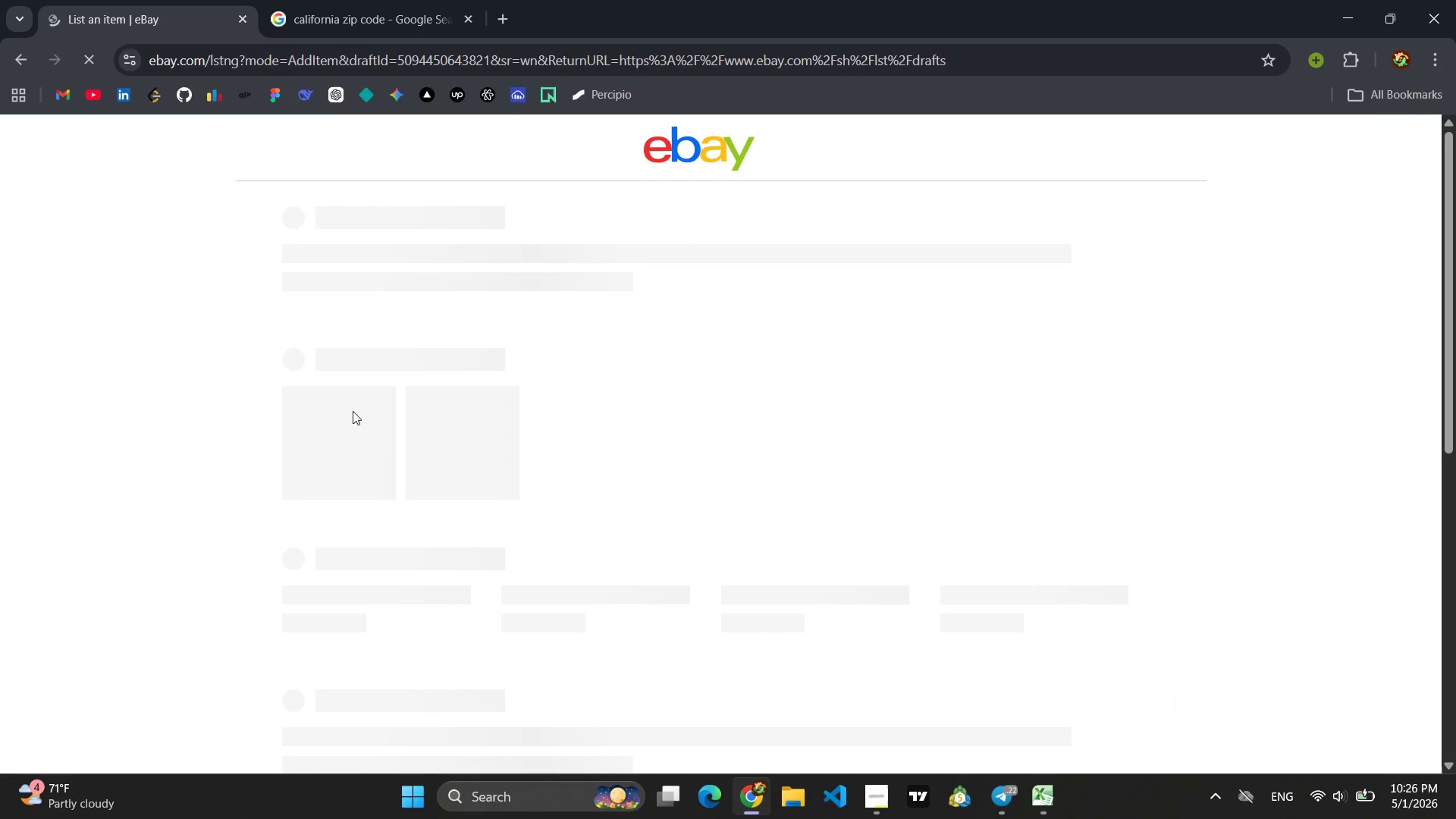 
wait(8.78)
 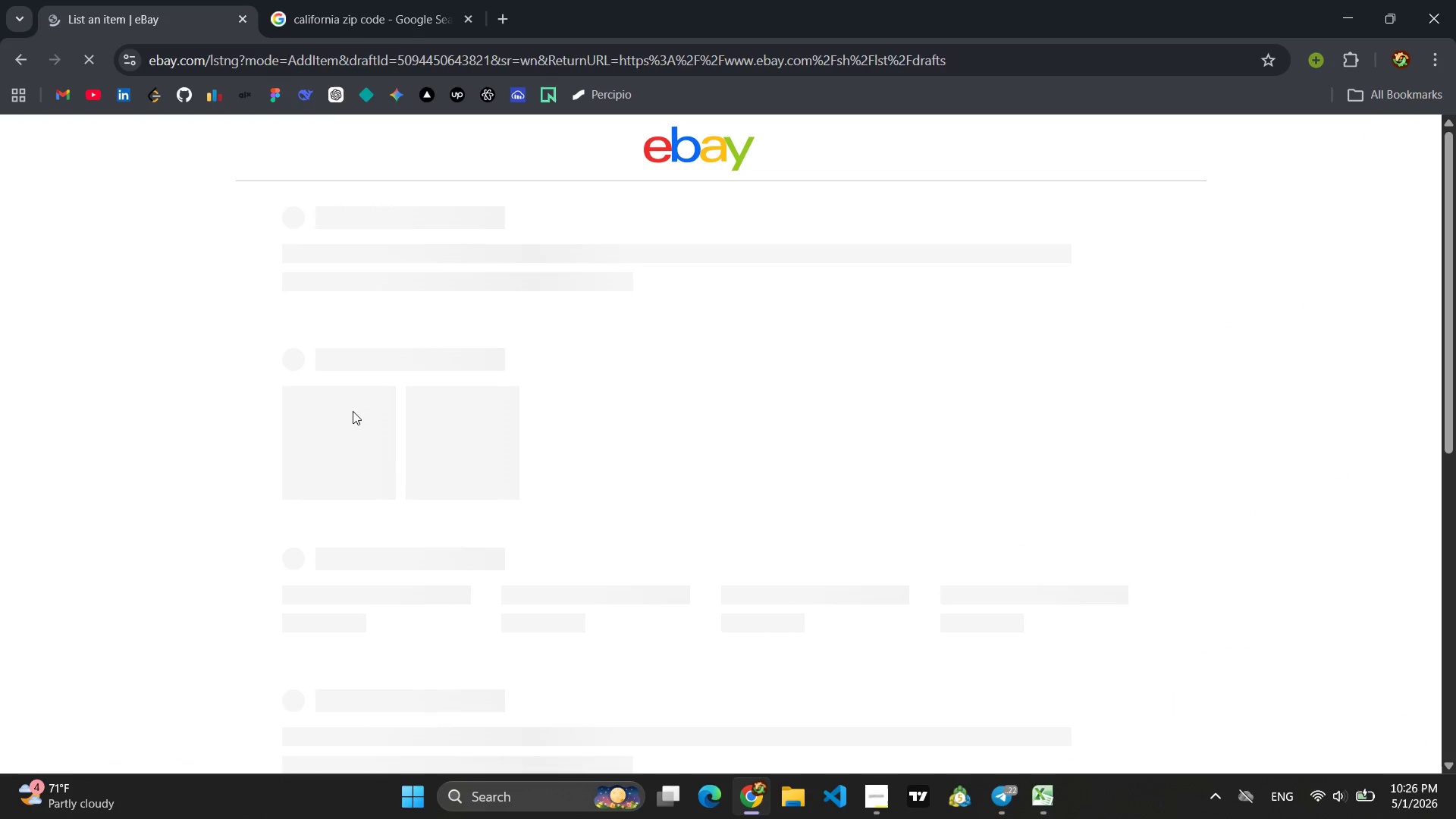 
scroll: coordinate [761, 651], scroll_direction: down, amount: 4.0
 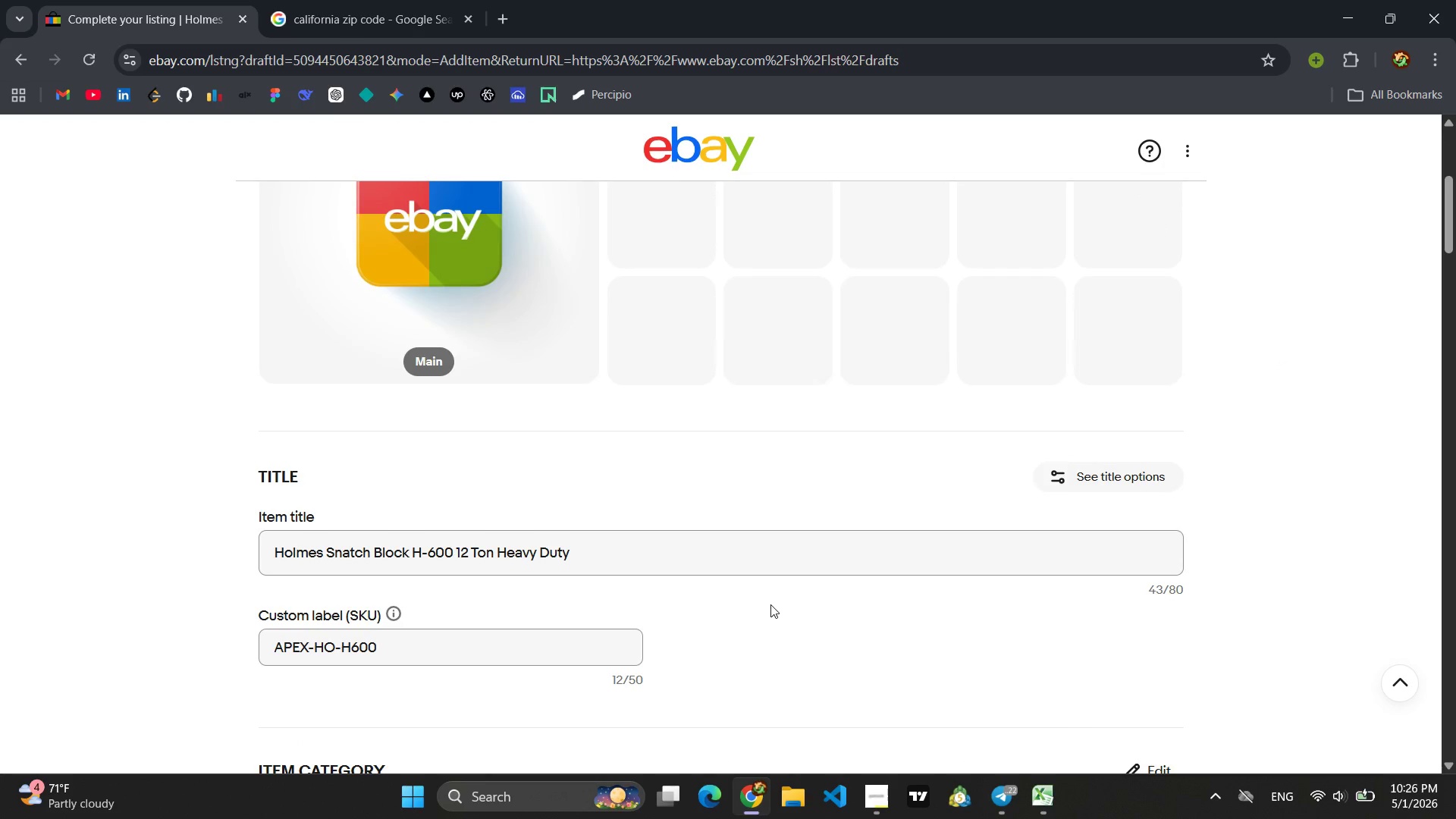 
wait(5.94)
 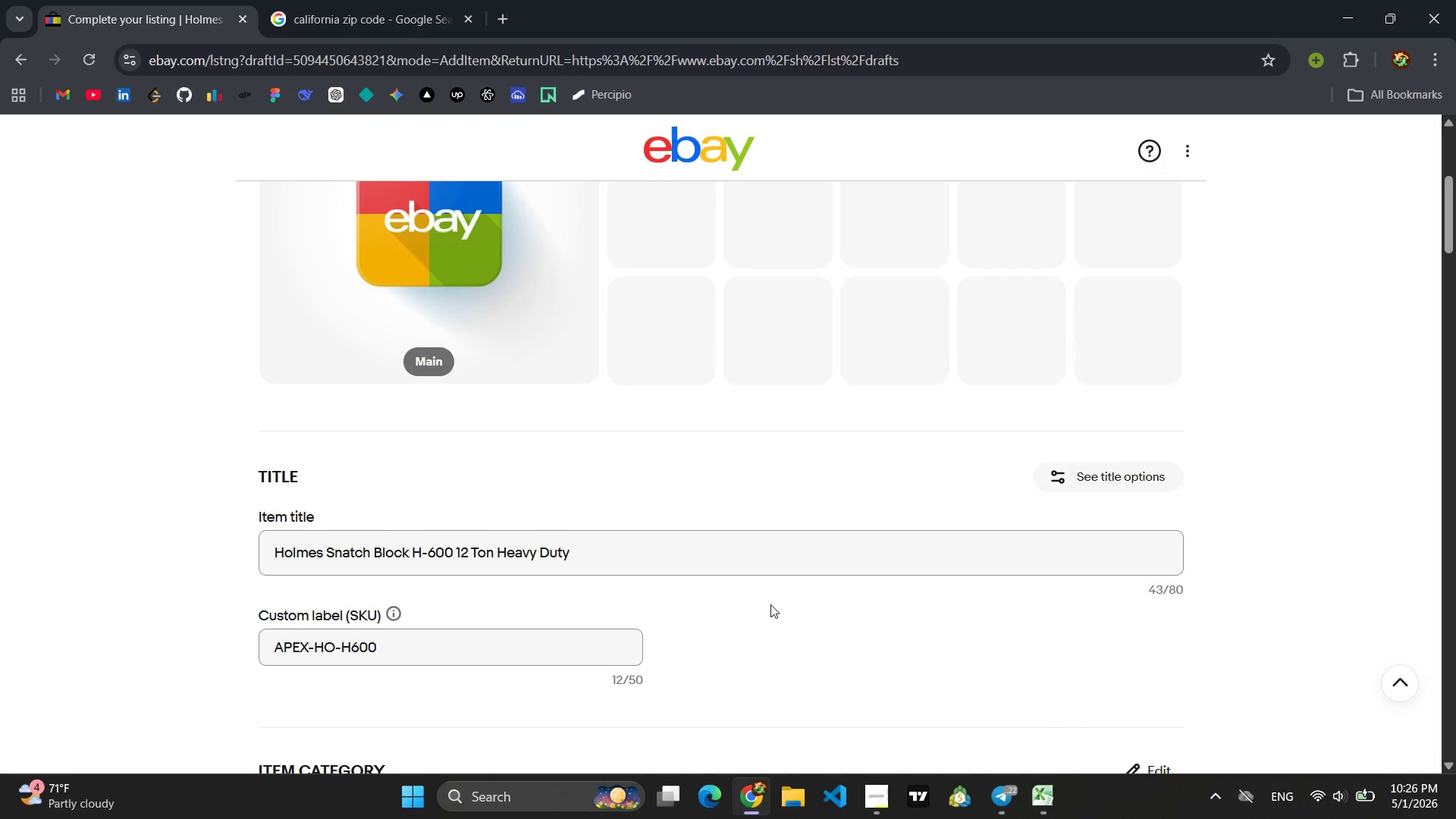 
scroll: coordinate [770, 604], scroll_direction: down, amount: 9.0
 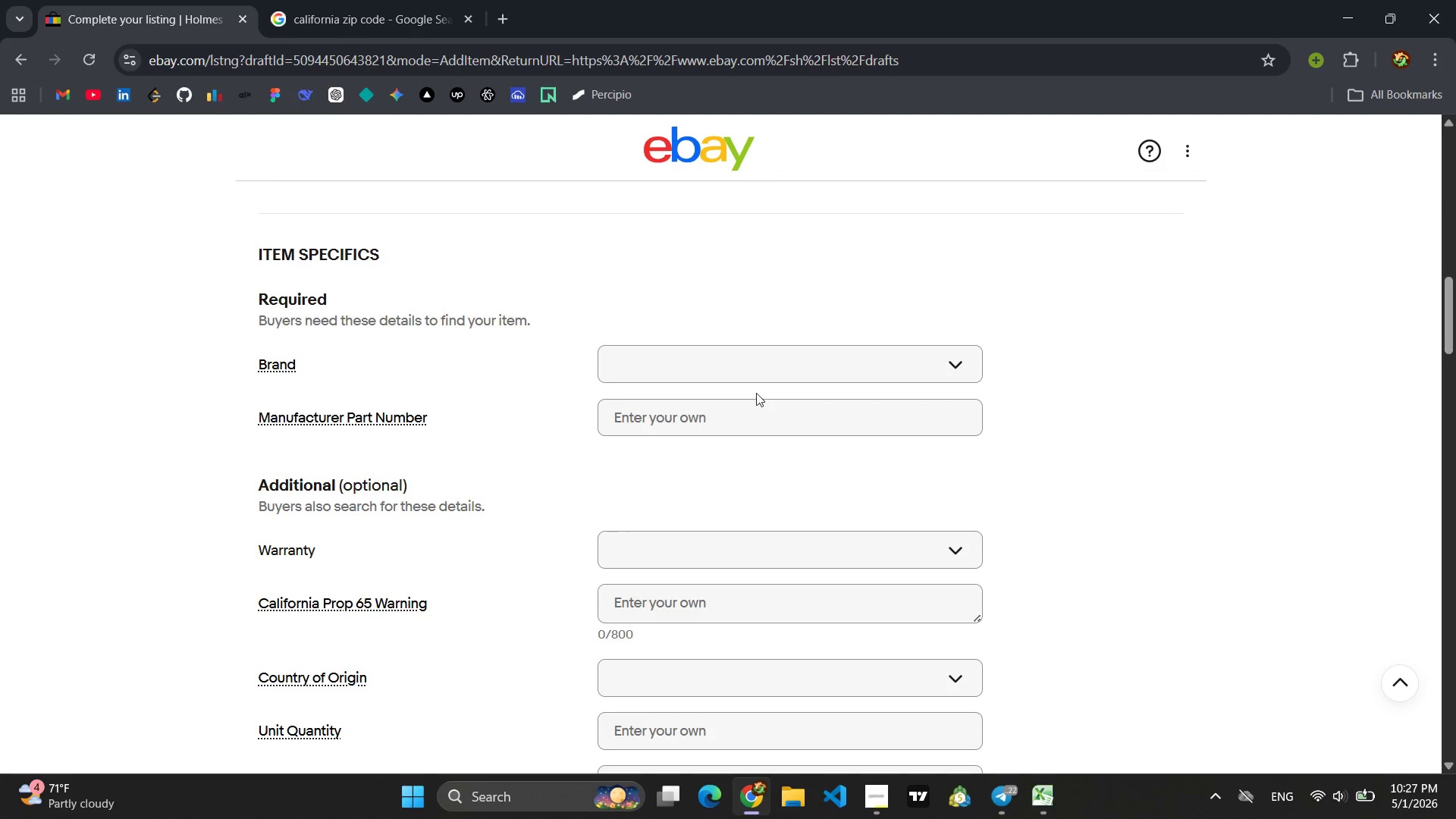 
left_click([748, 369])
 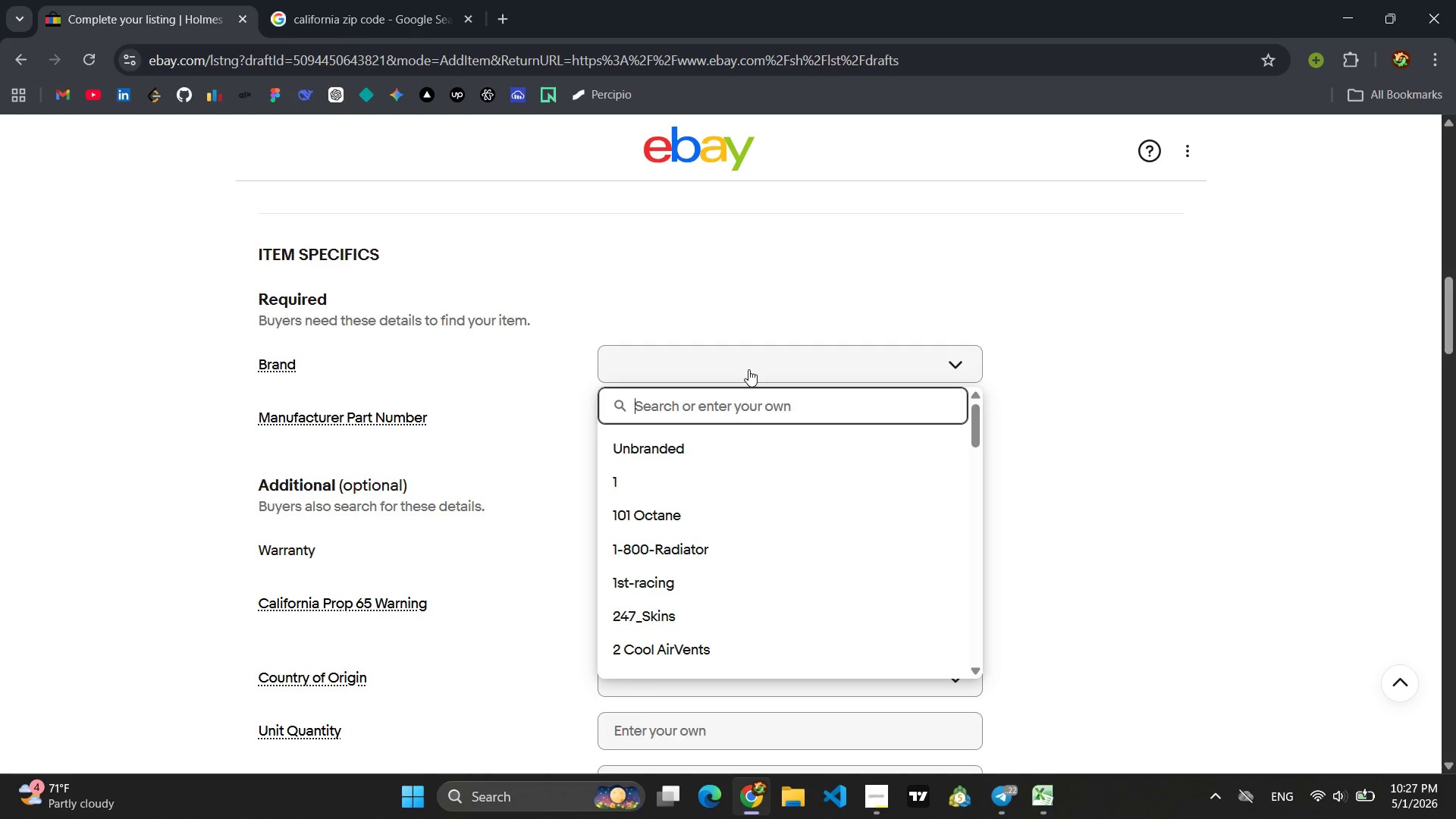 
type(Homles)
 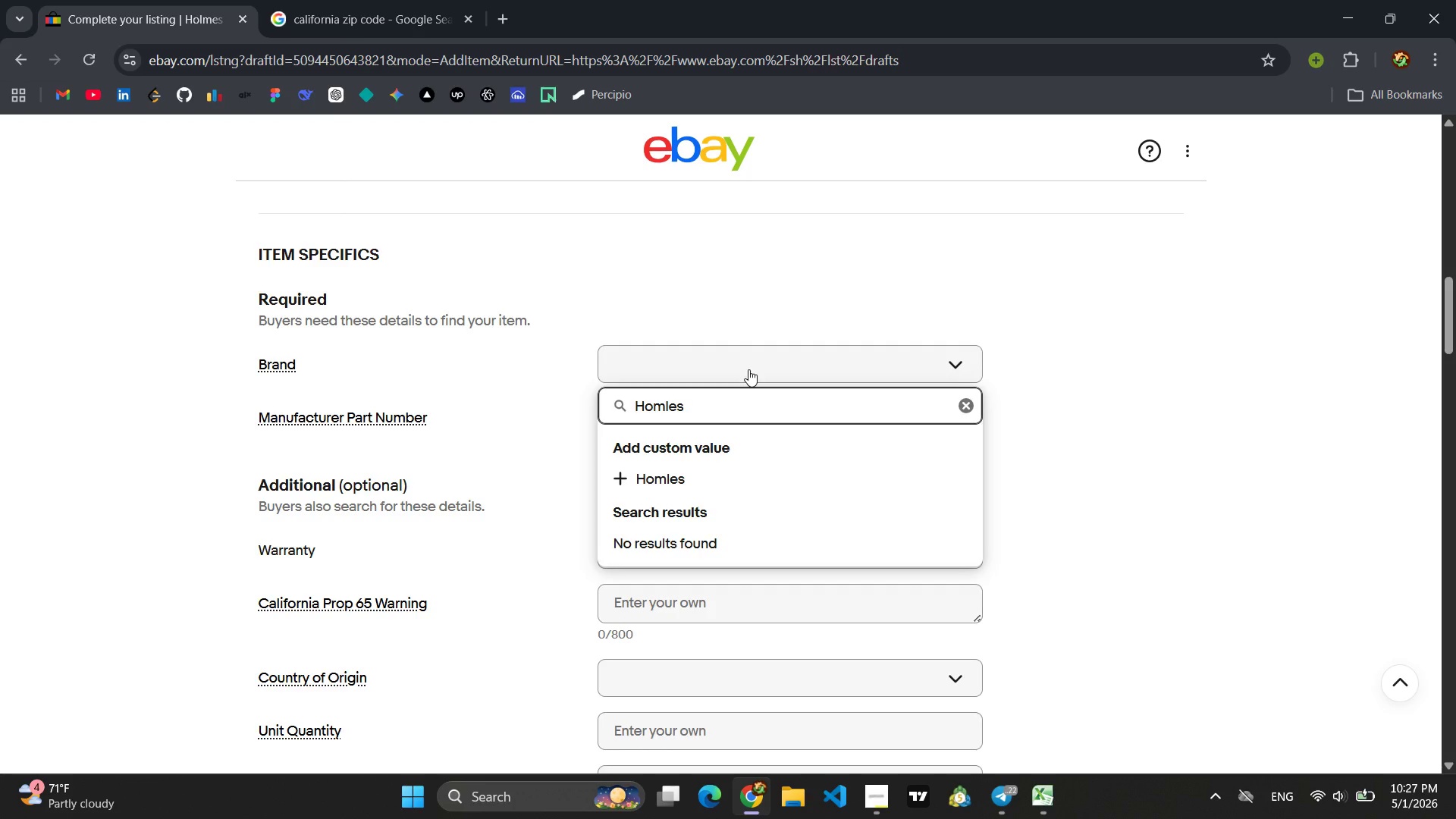 
key(Enter)
 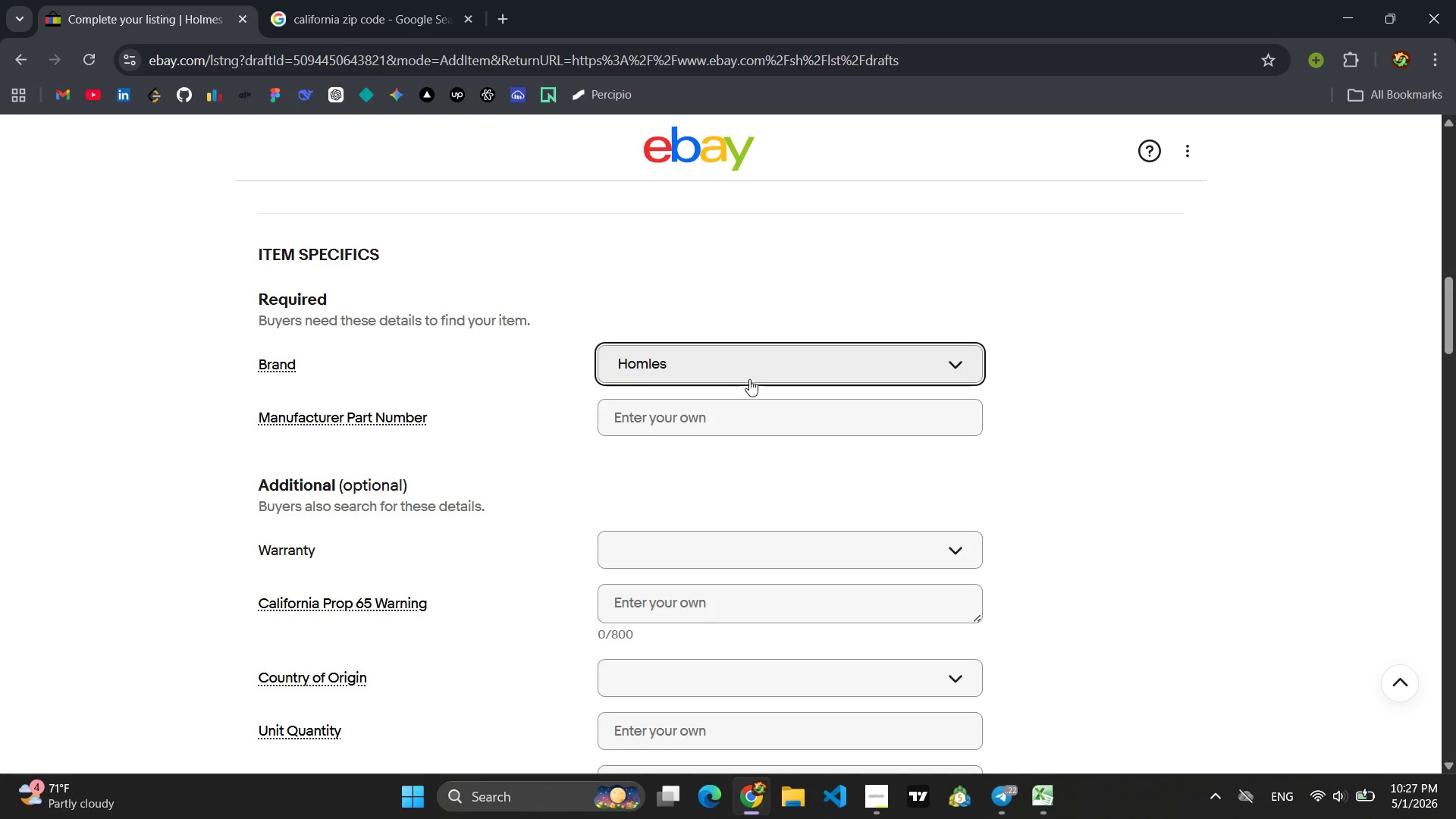 
left_click_drag(start_coordinate=[746, 397], to_coordinate=[746, 400])
 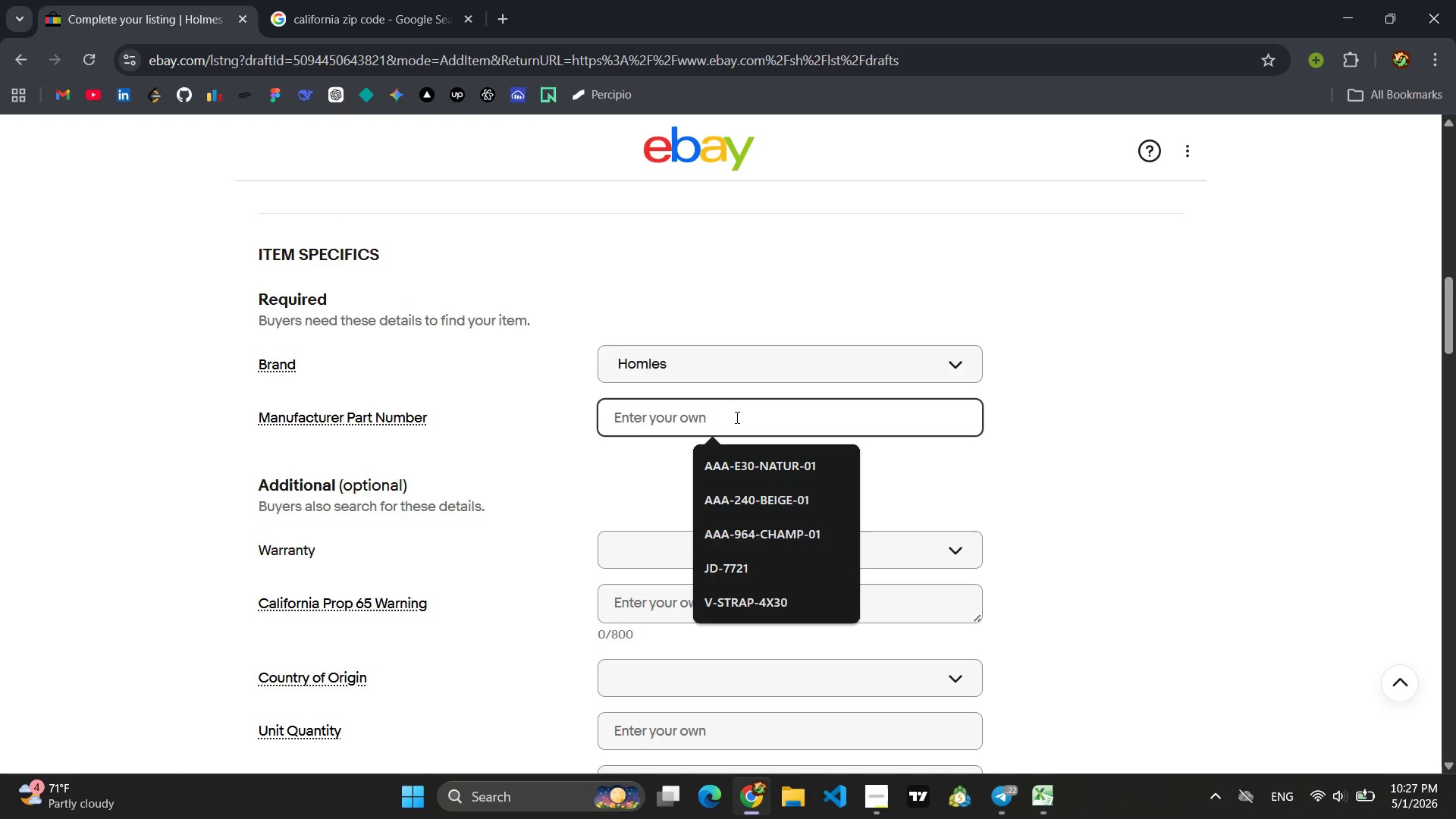 
type(H-600)
 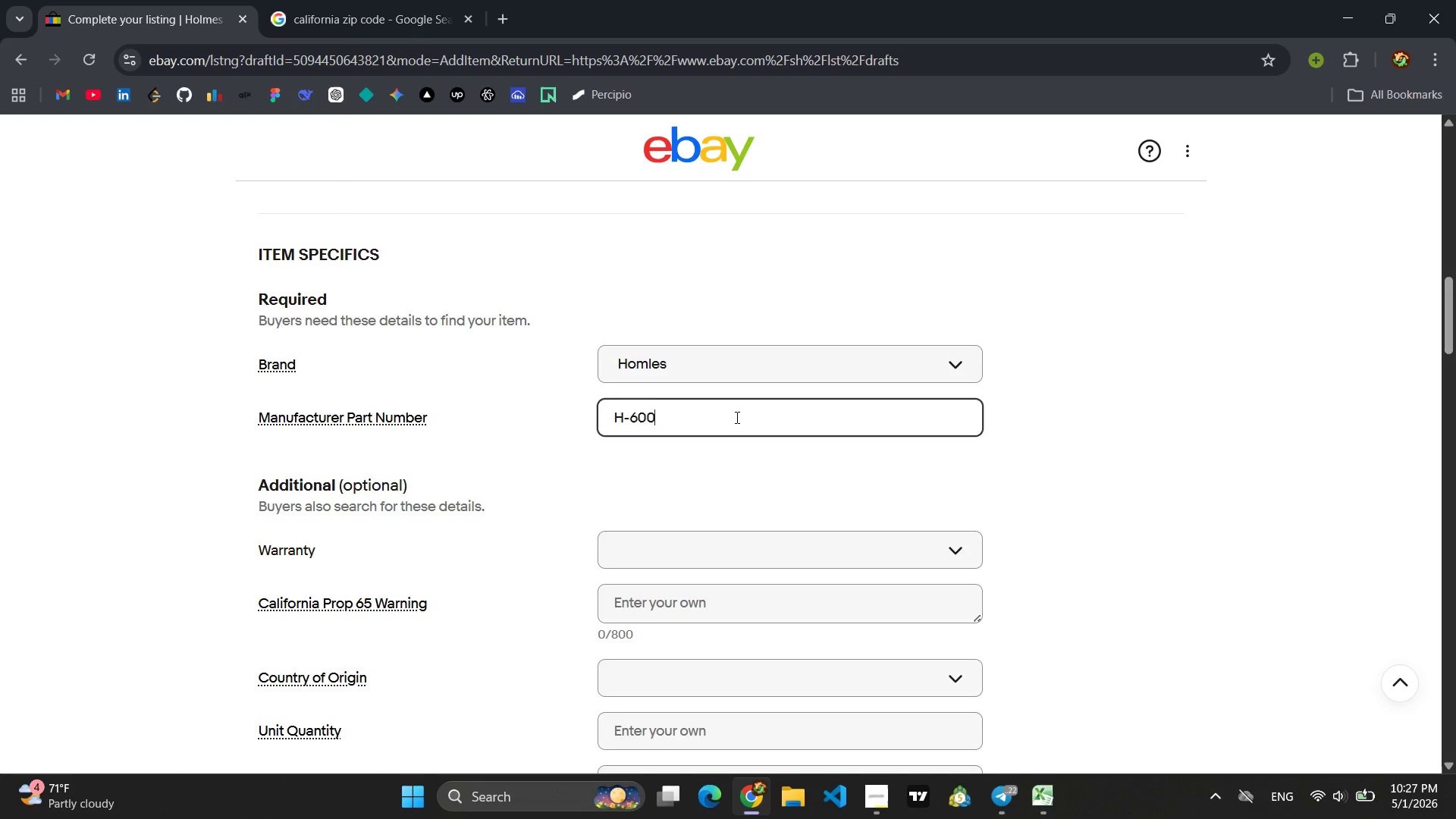 
key(Enter)
 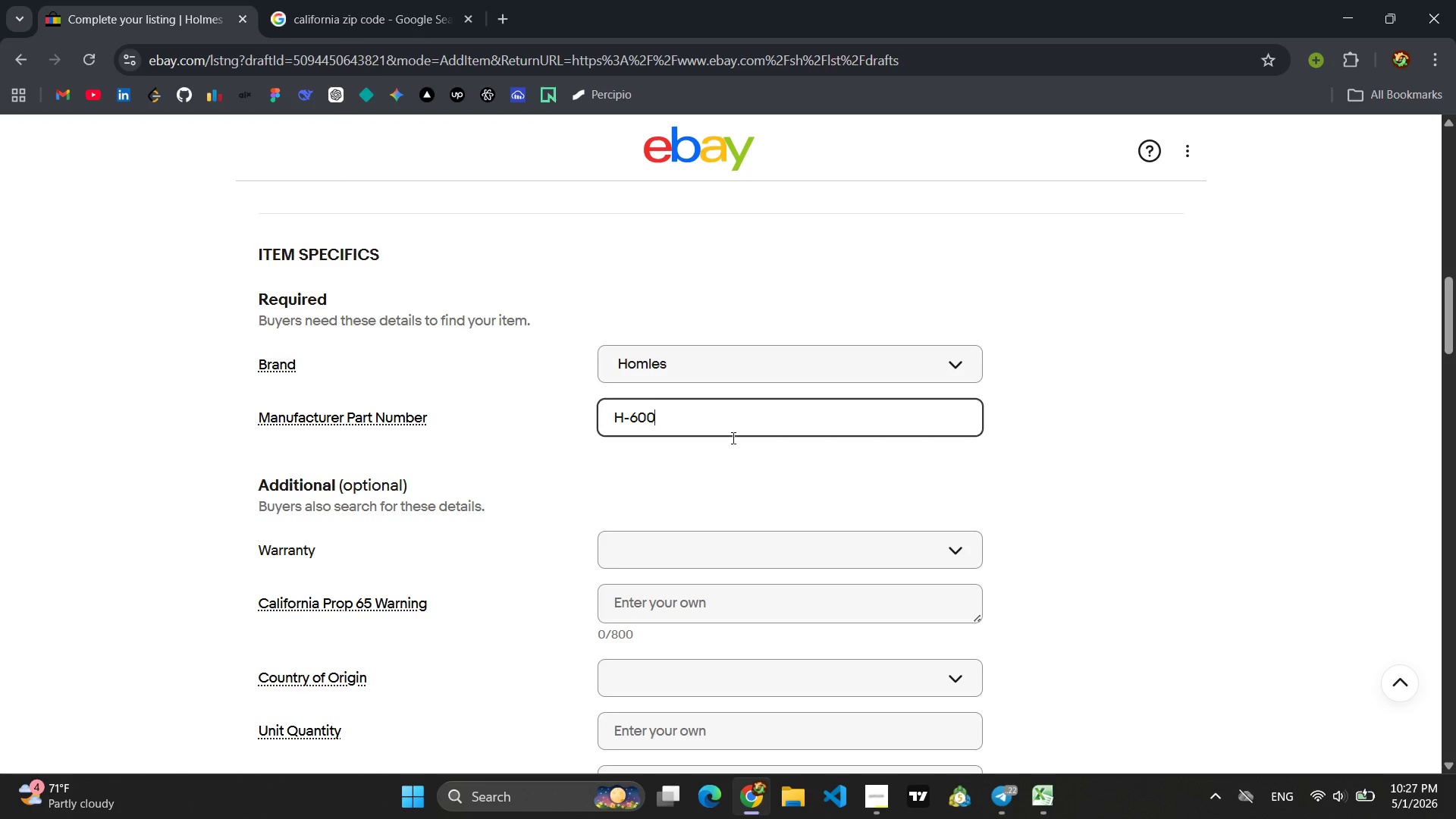 
left_click([755, 473])
 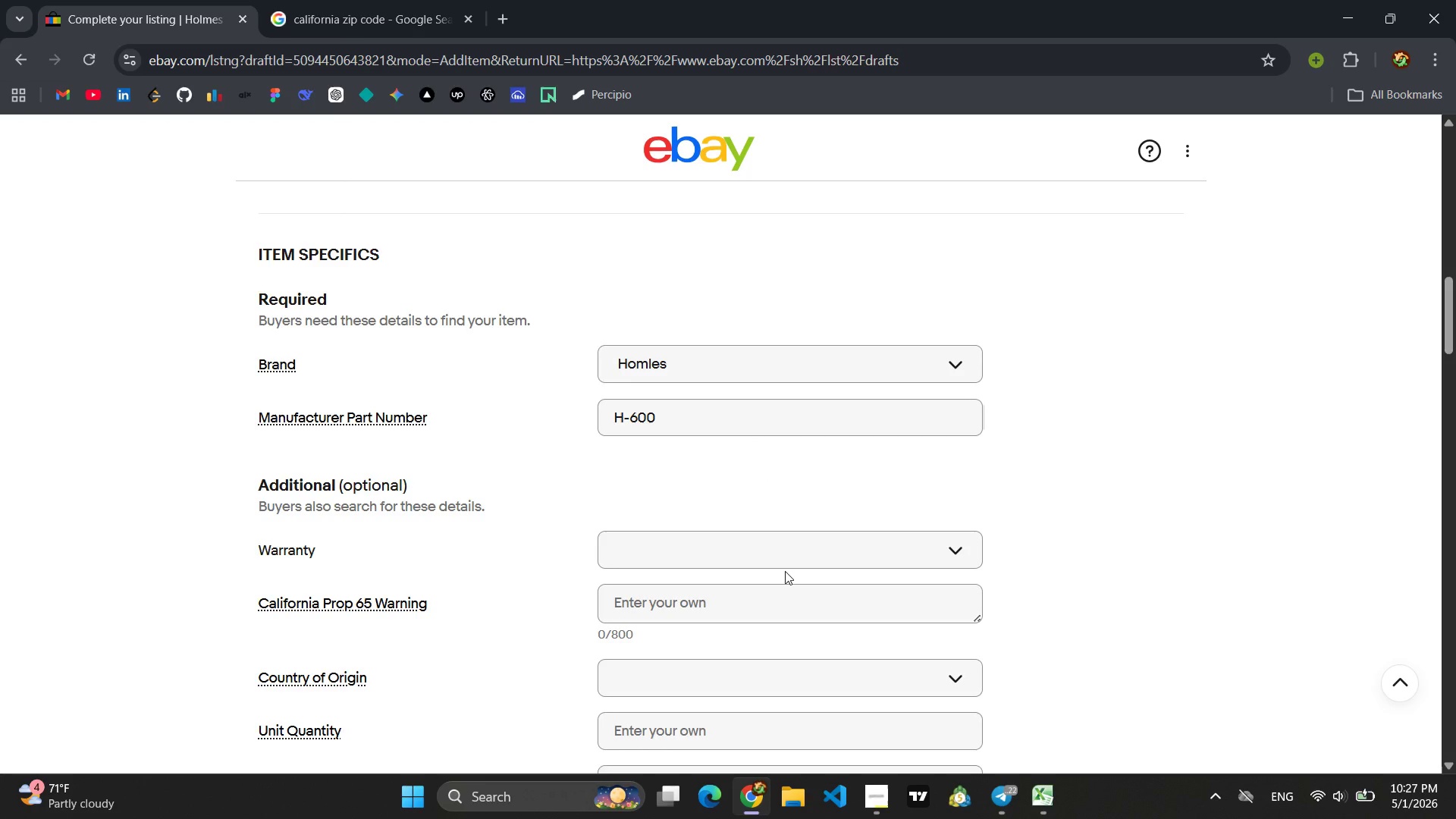 
scroll: coordinate [786, 576], scroll_direction: down, amount: 2.0
 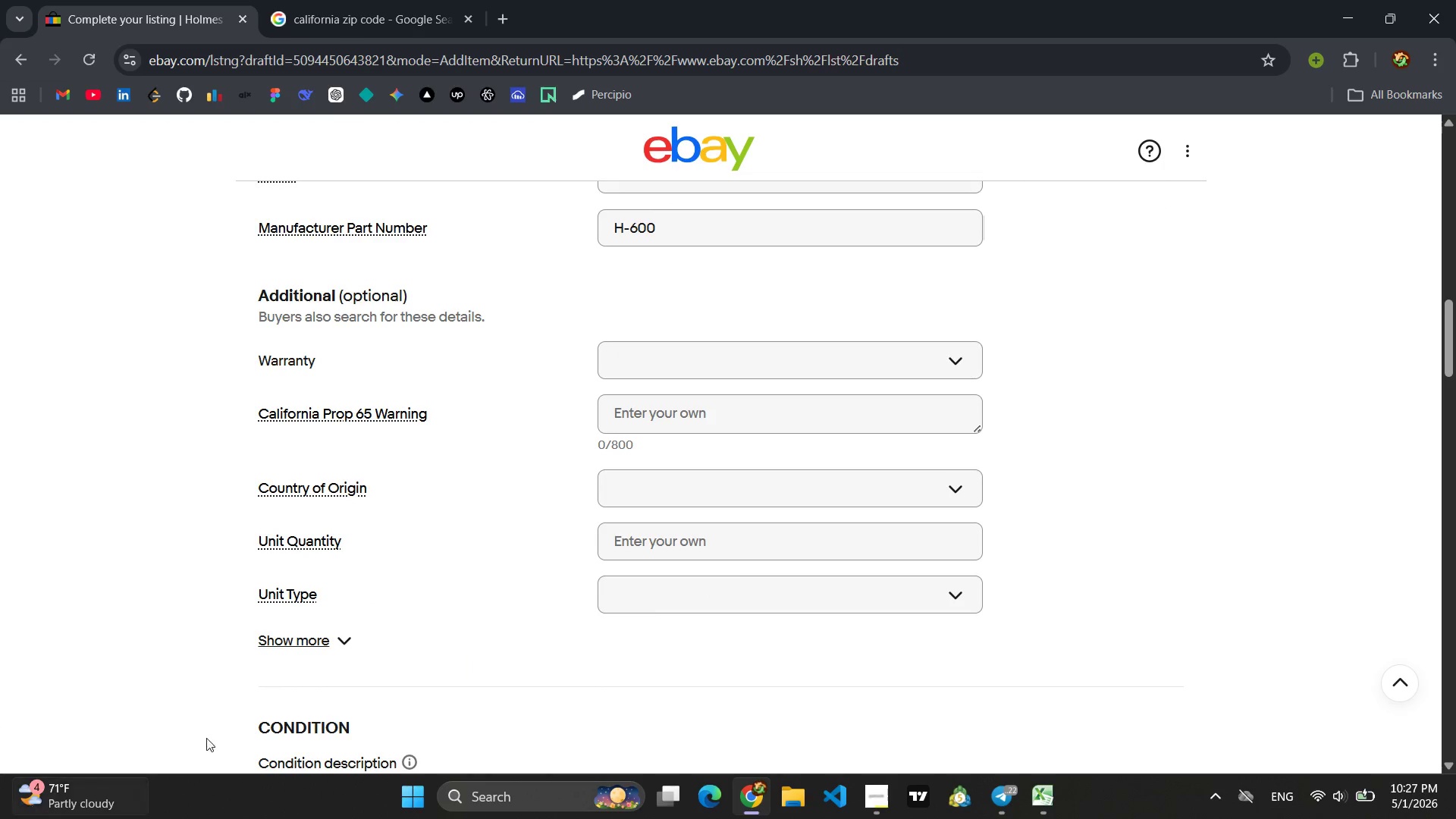 
left_click([336, 636])
 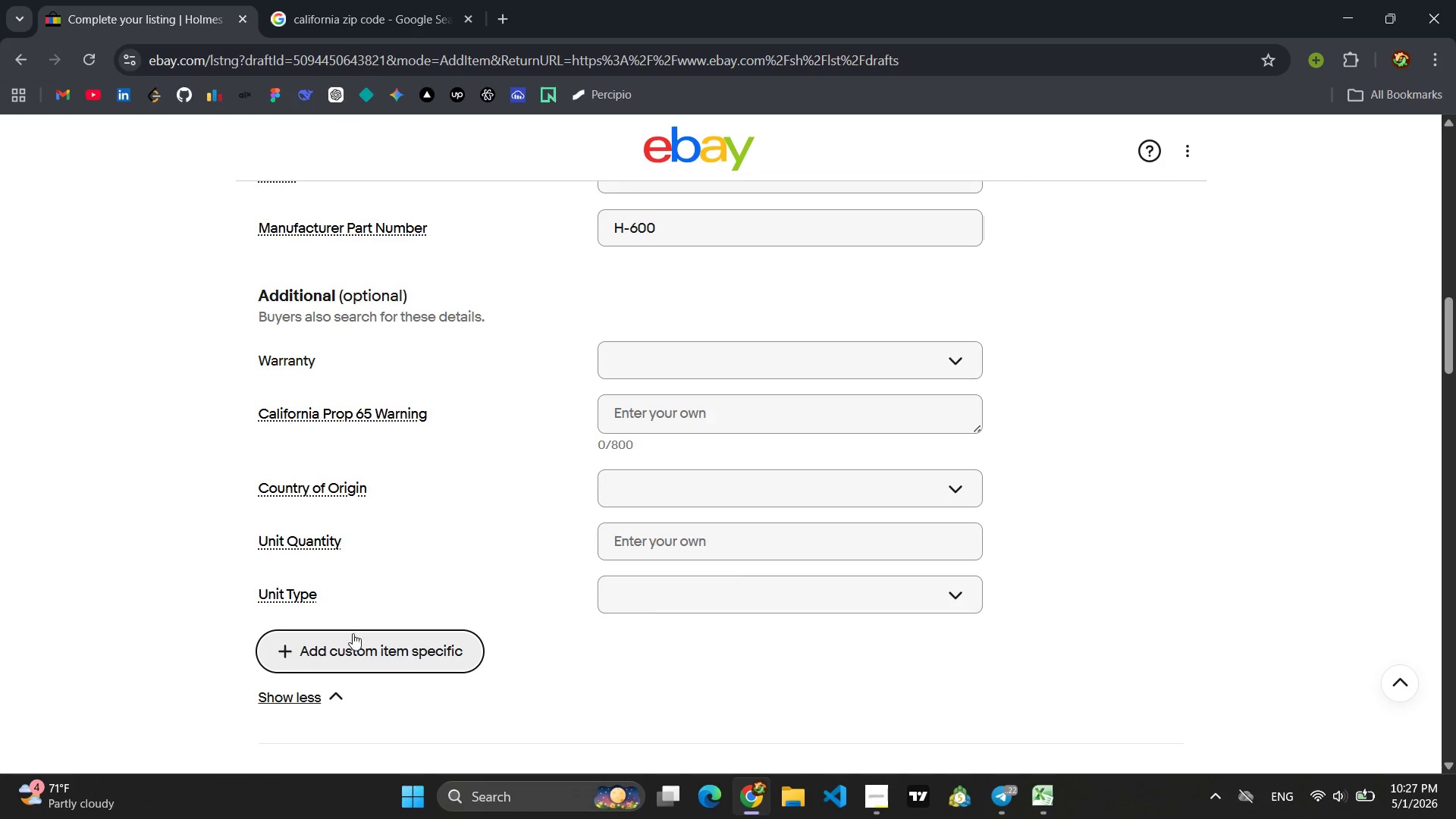 
left_click([362, 647])
 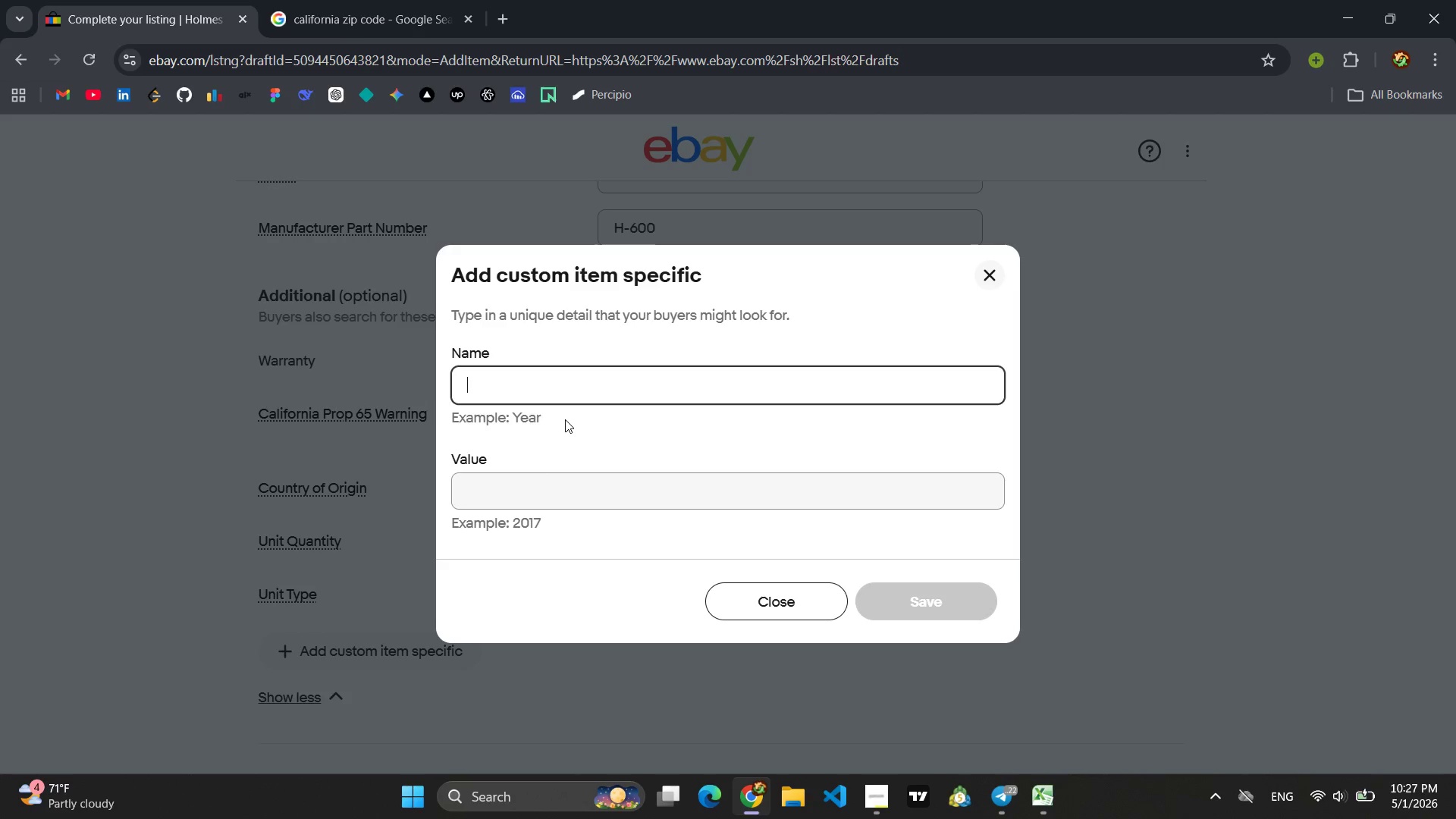 
type(Pa)
 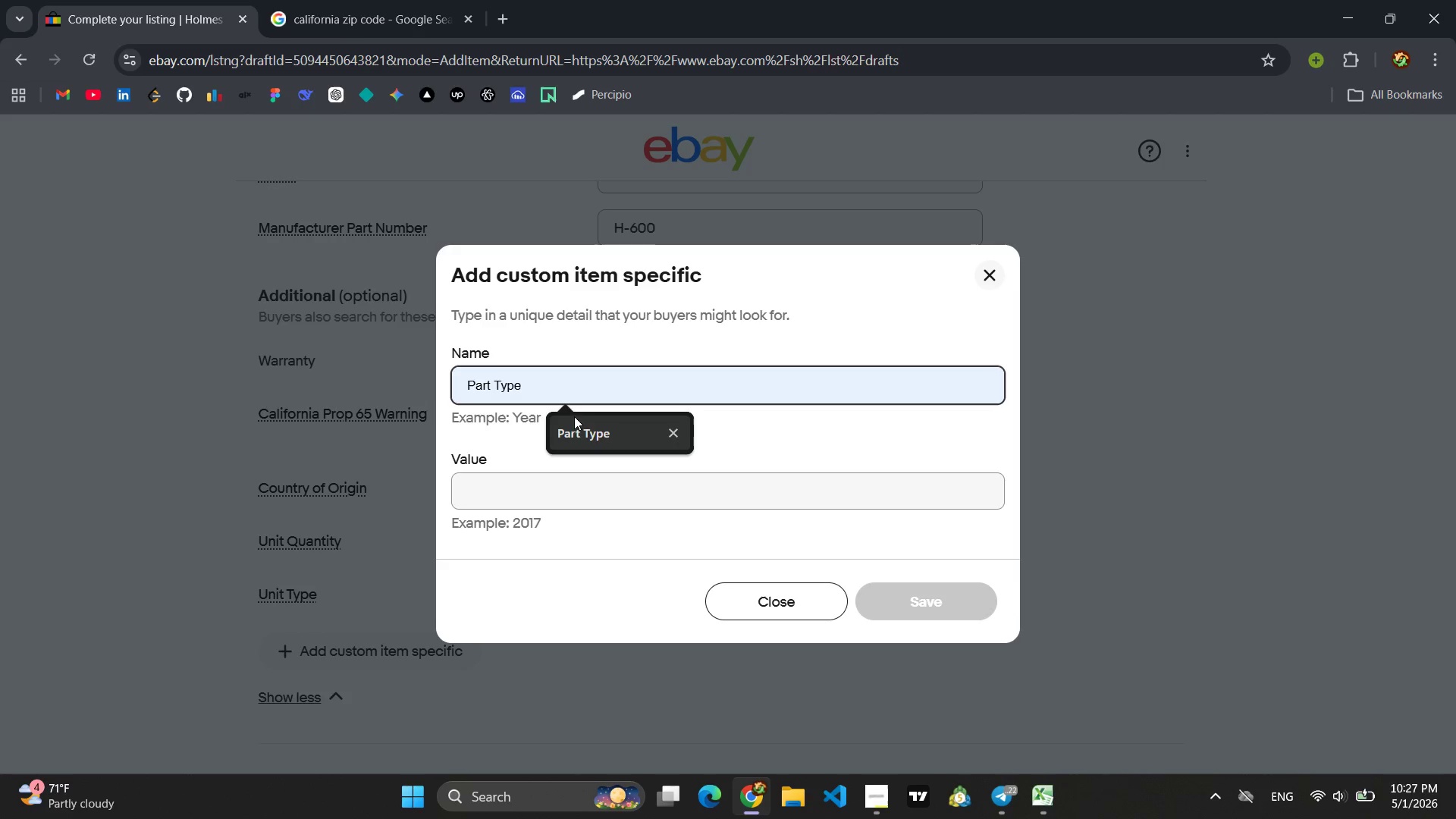 
left_click([579, 431])
 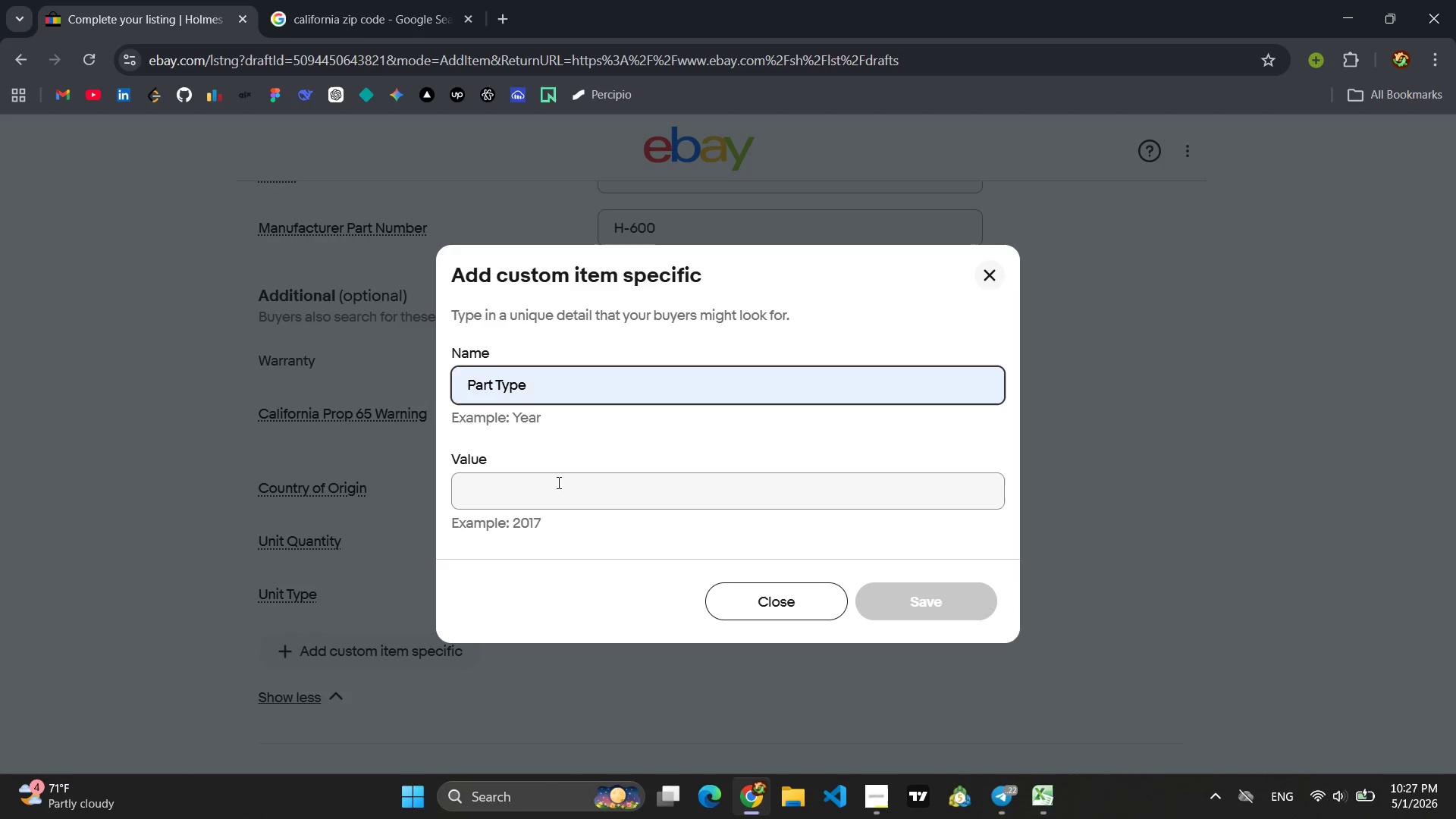 
left_click([547, 494])
 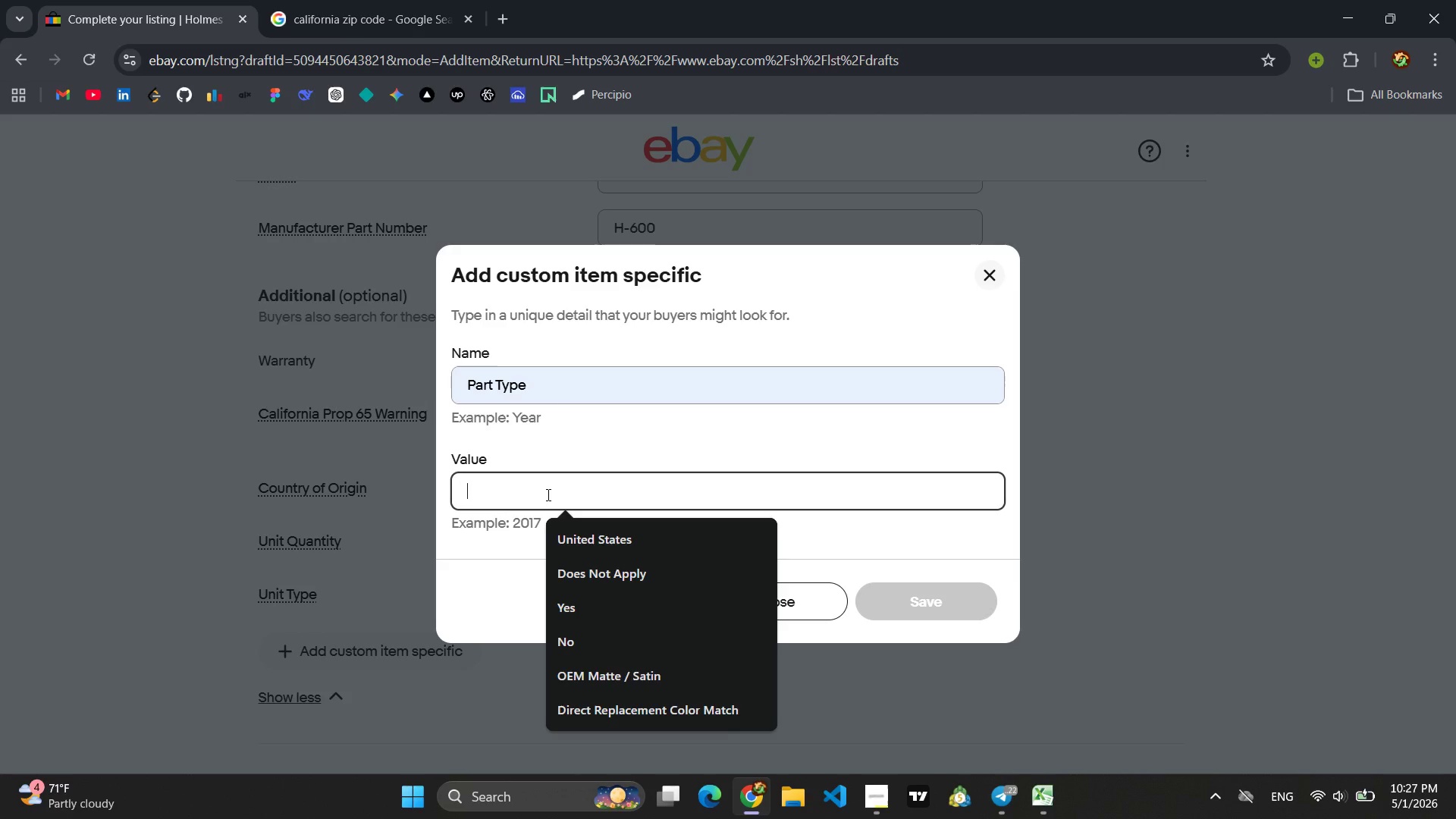 
type(sNA)
key(Backspace)
key(Backspace)
key(Backspace)
type(Snatch Block)
 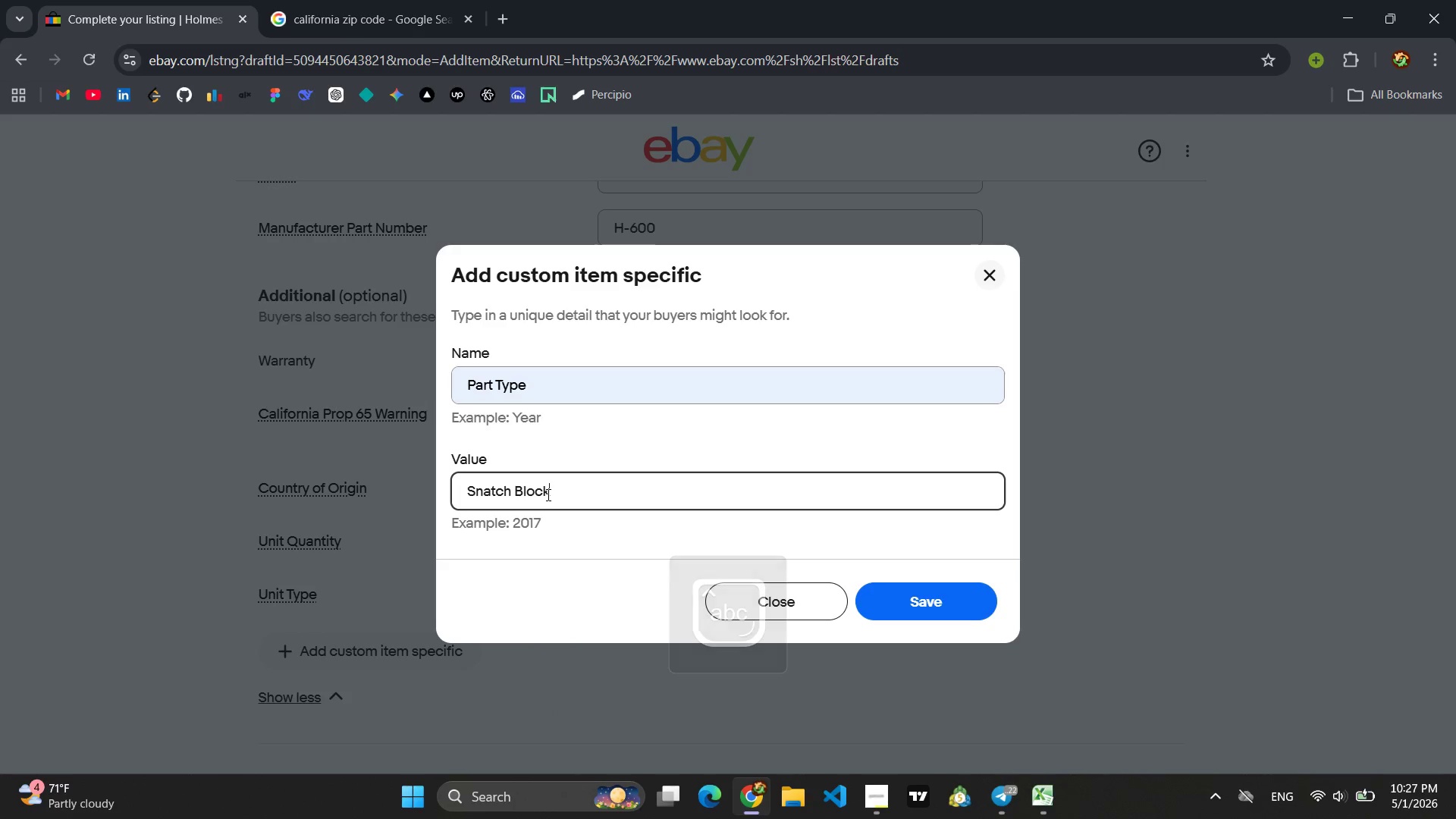 
left_click([902, 595])
 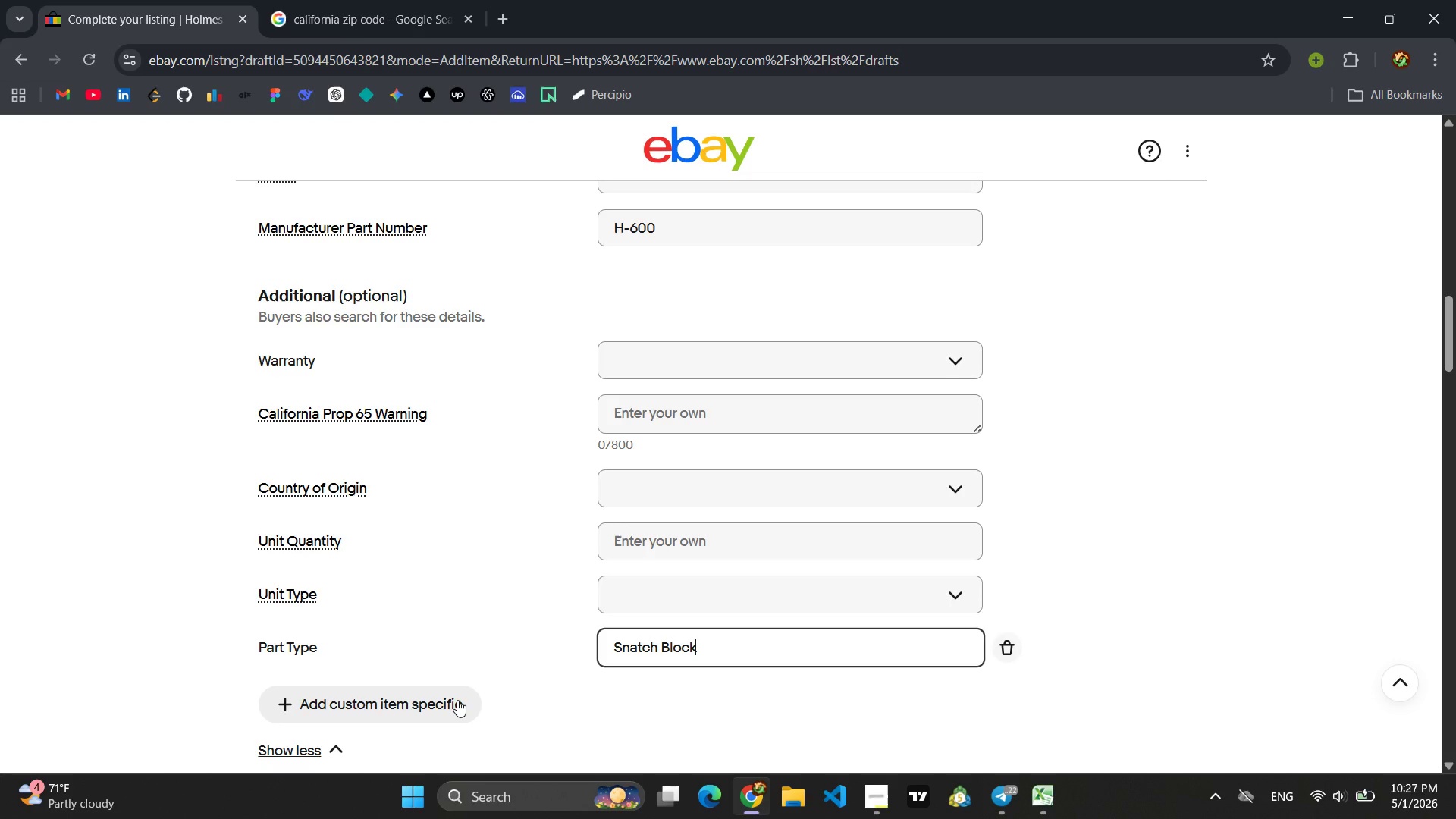 
left_click([457, 700])
 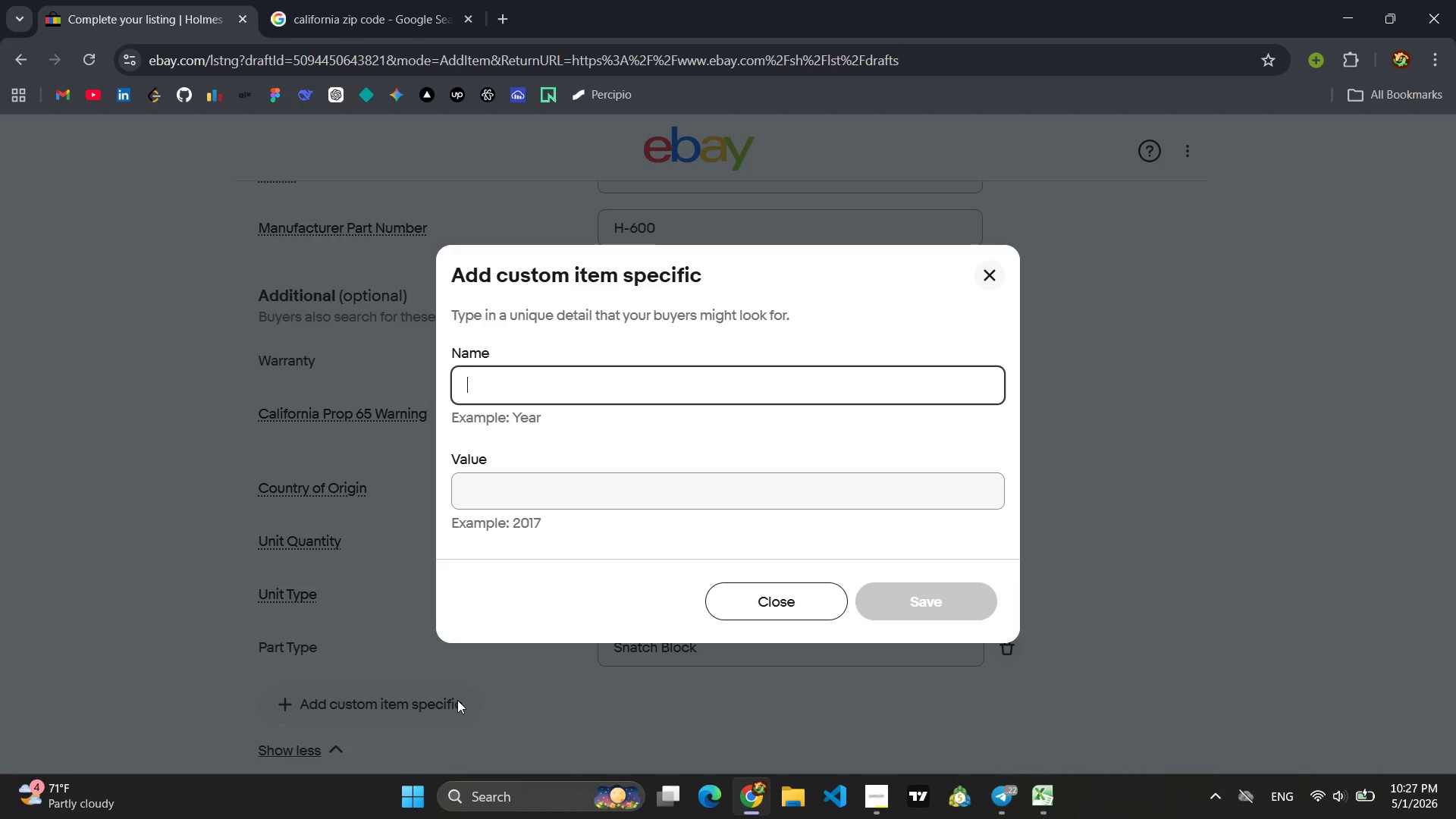 
type(Towin)
 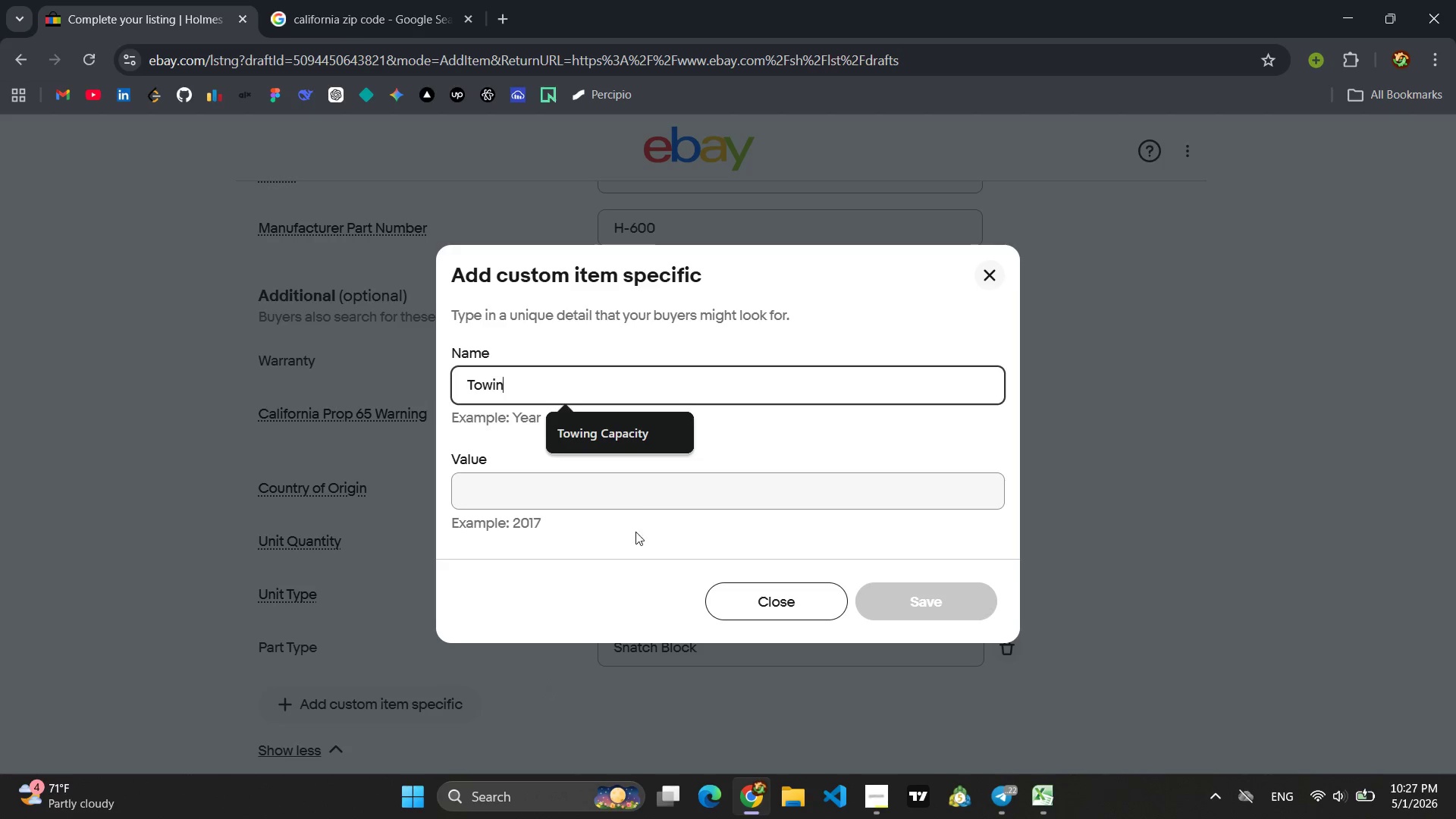 
left_click([609, 433])
 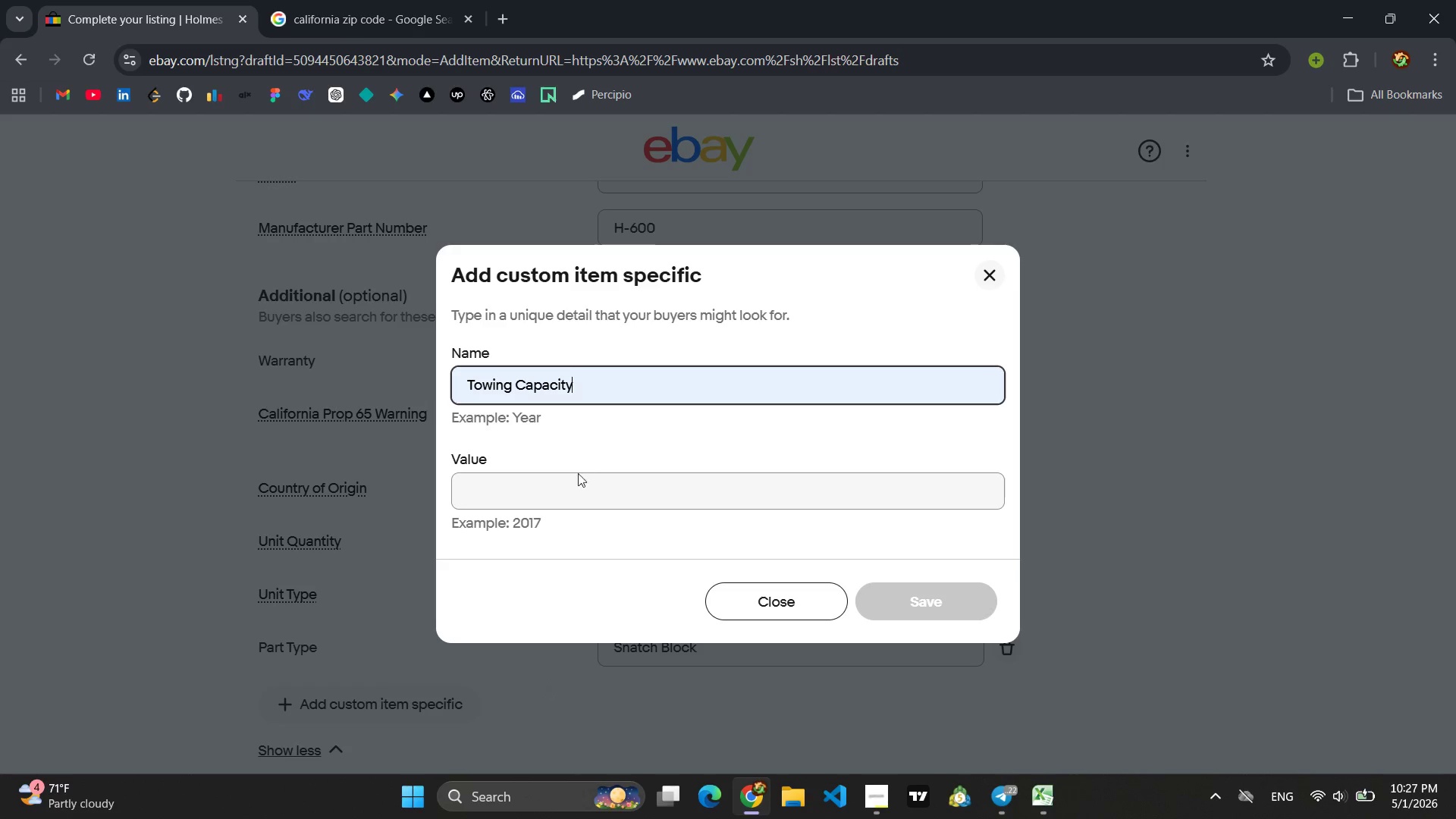 
left_click([563, 500])
 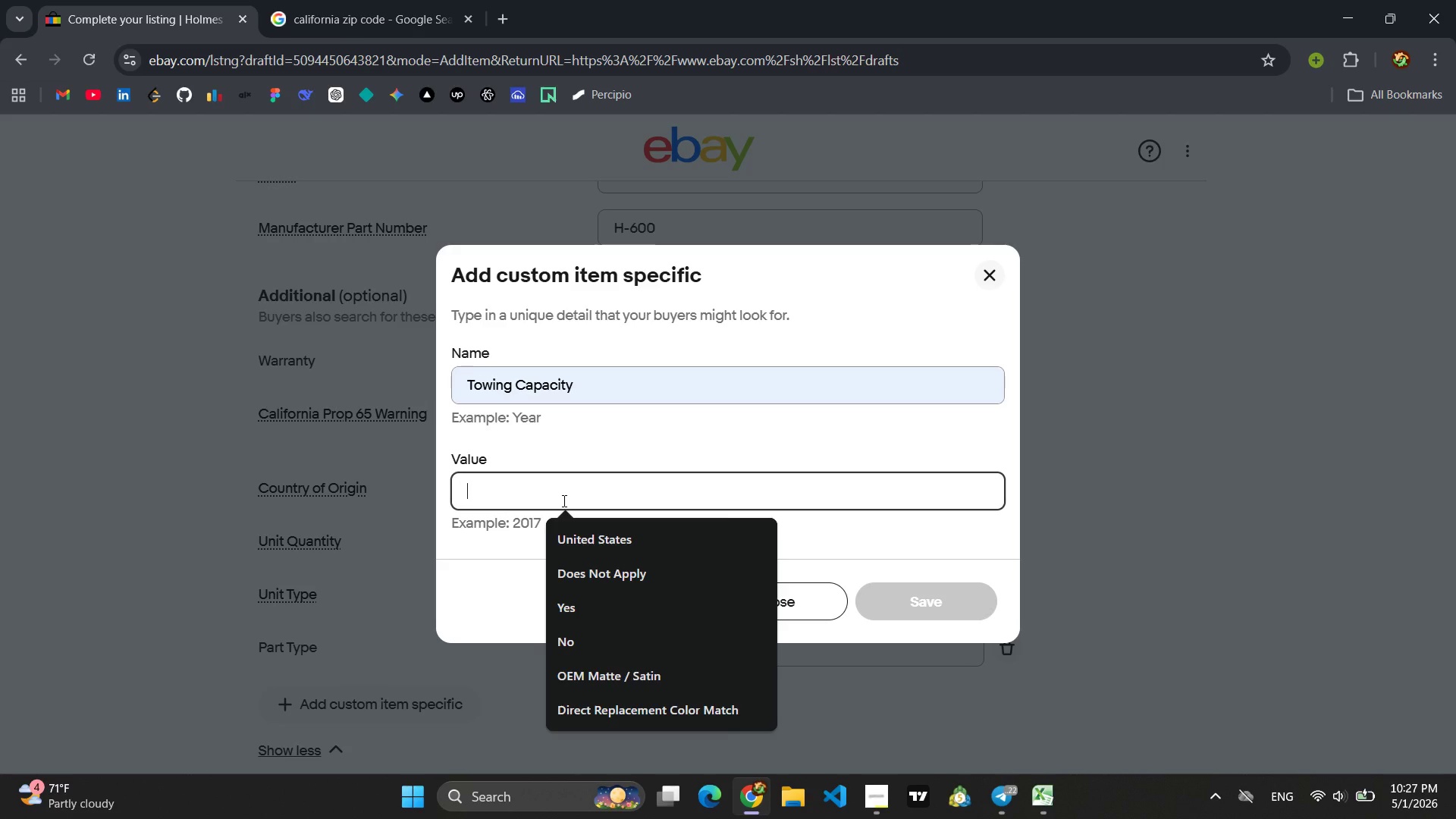 
type(12 to)
key(Backspace)
key(Backspace)
type(Ton)
 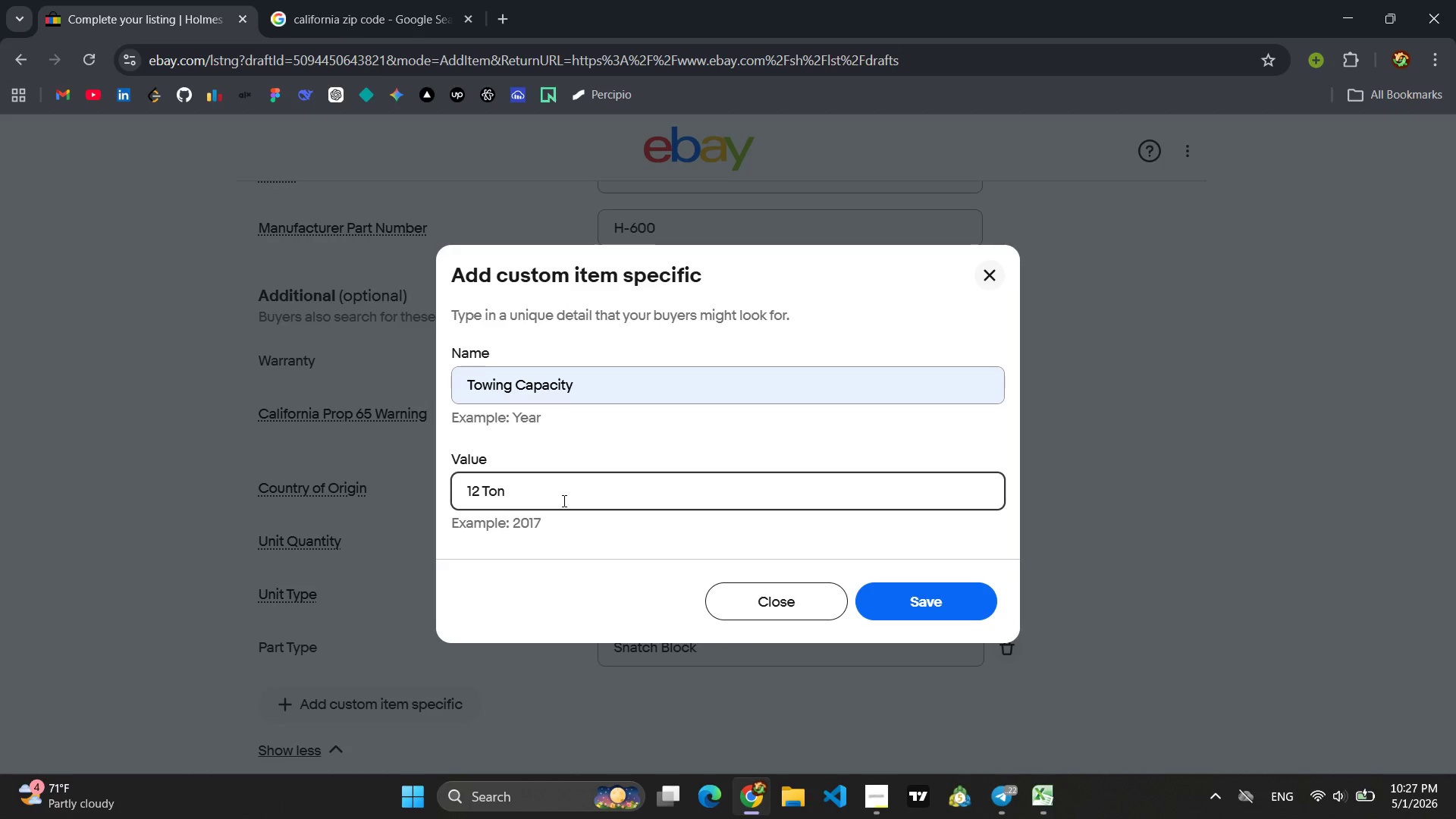 
left_click([927, 604])
 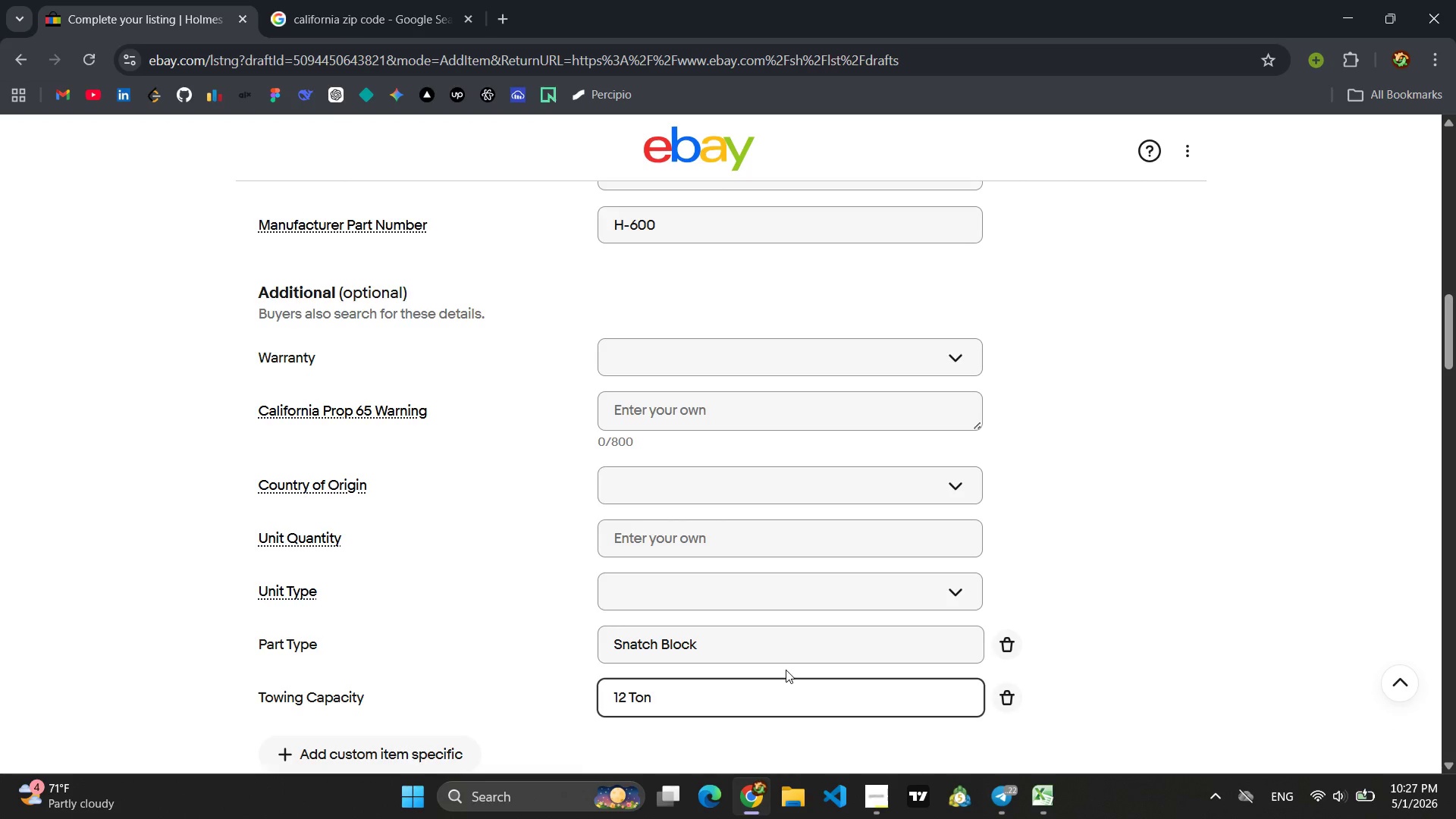 
scroll: coordinate [779, 676], scroll_direction: down, amount: 1.0
 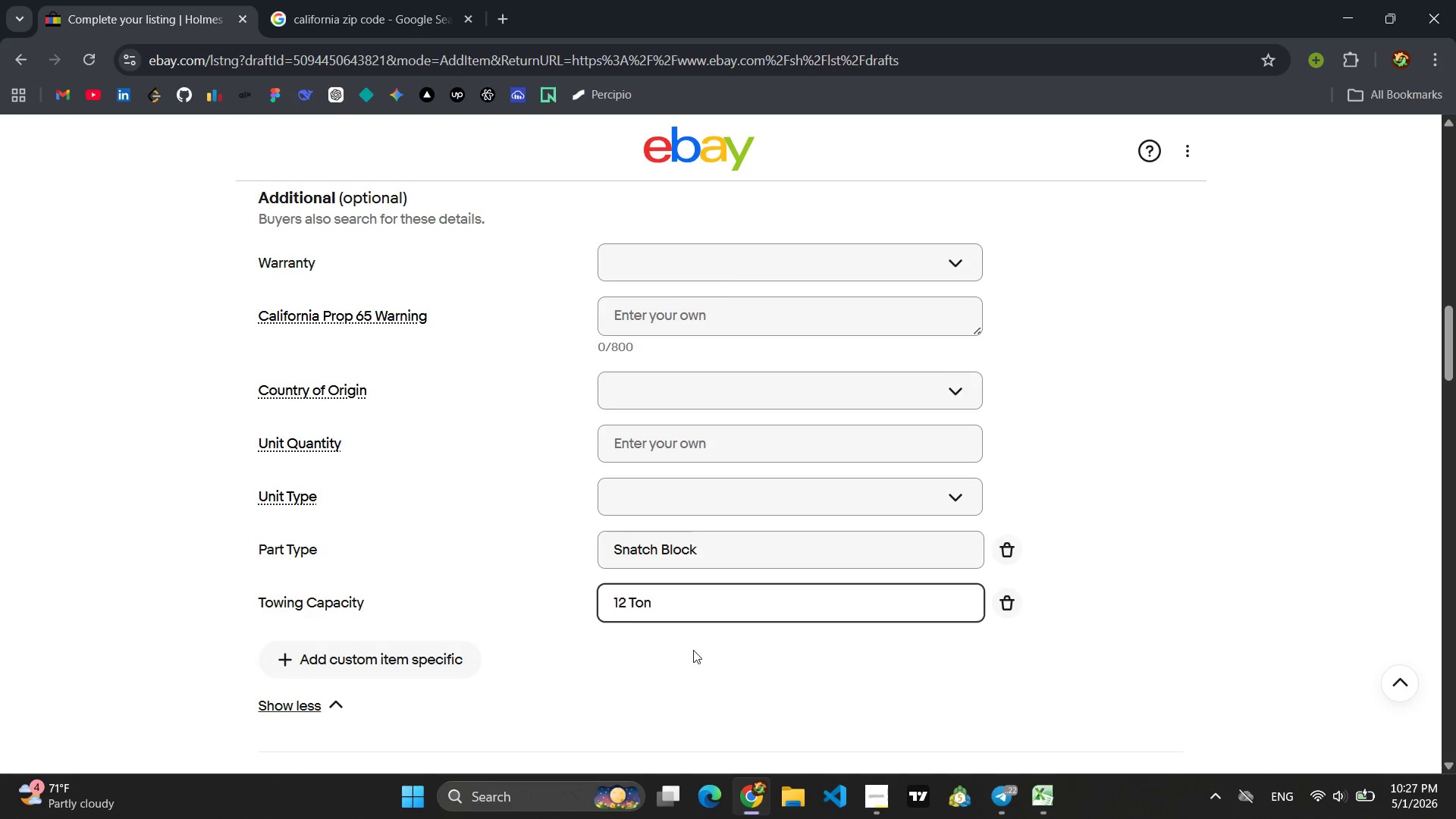 
left_click([678, 659])
 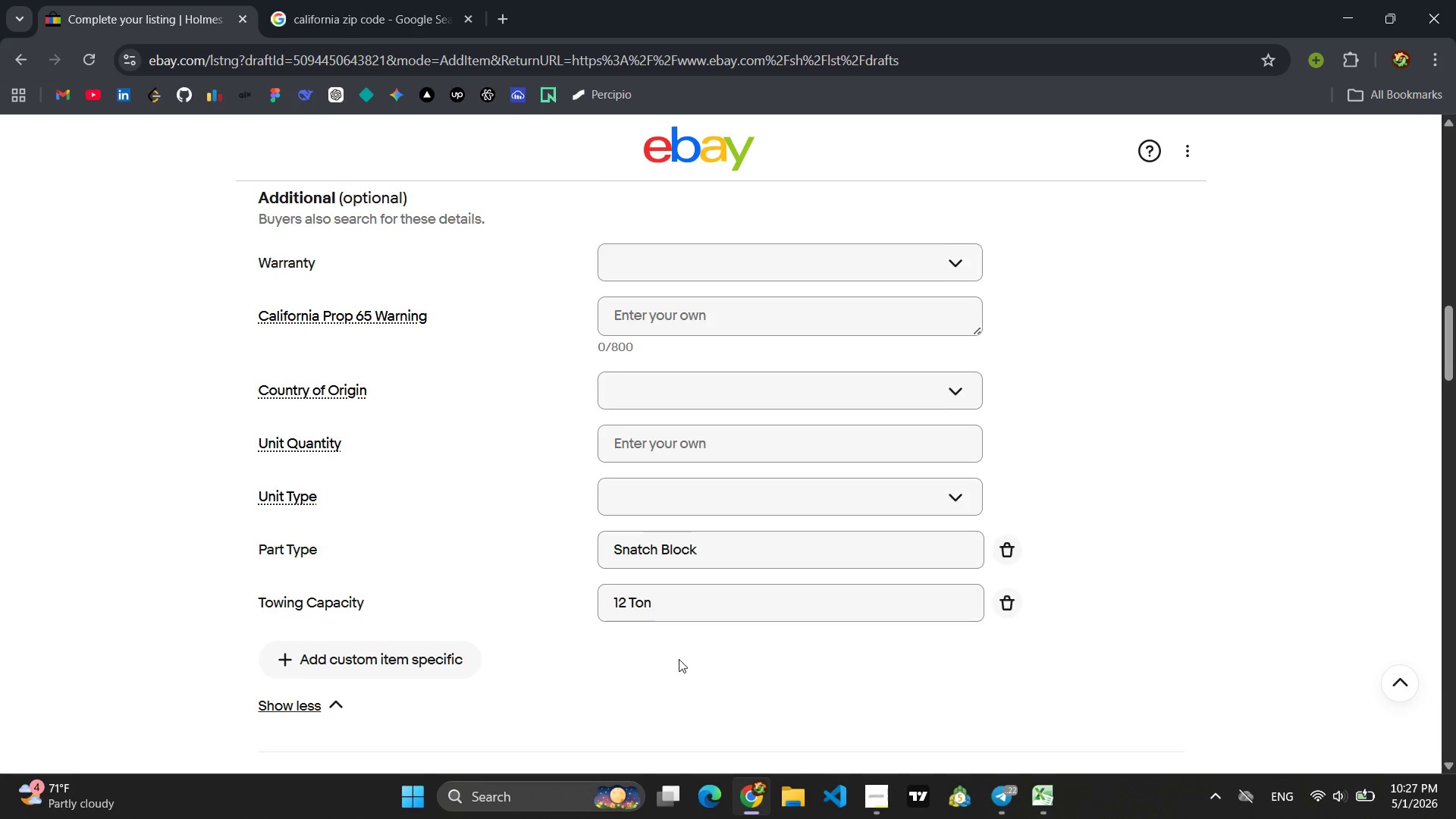 
scroll: coordinate [536, 591], scroll_direction: down, amount: 16.0
 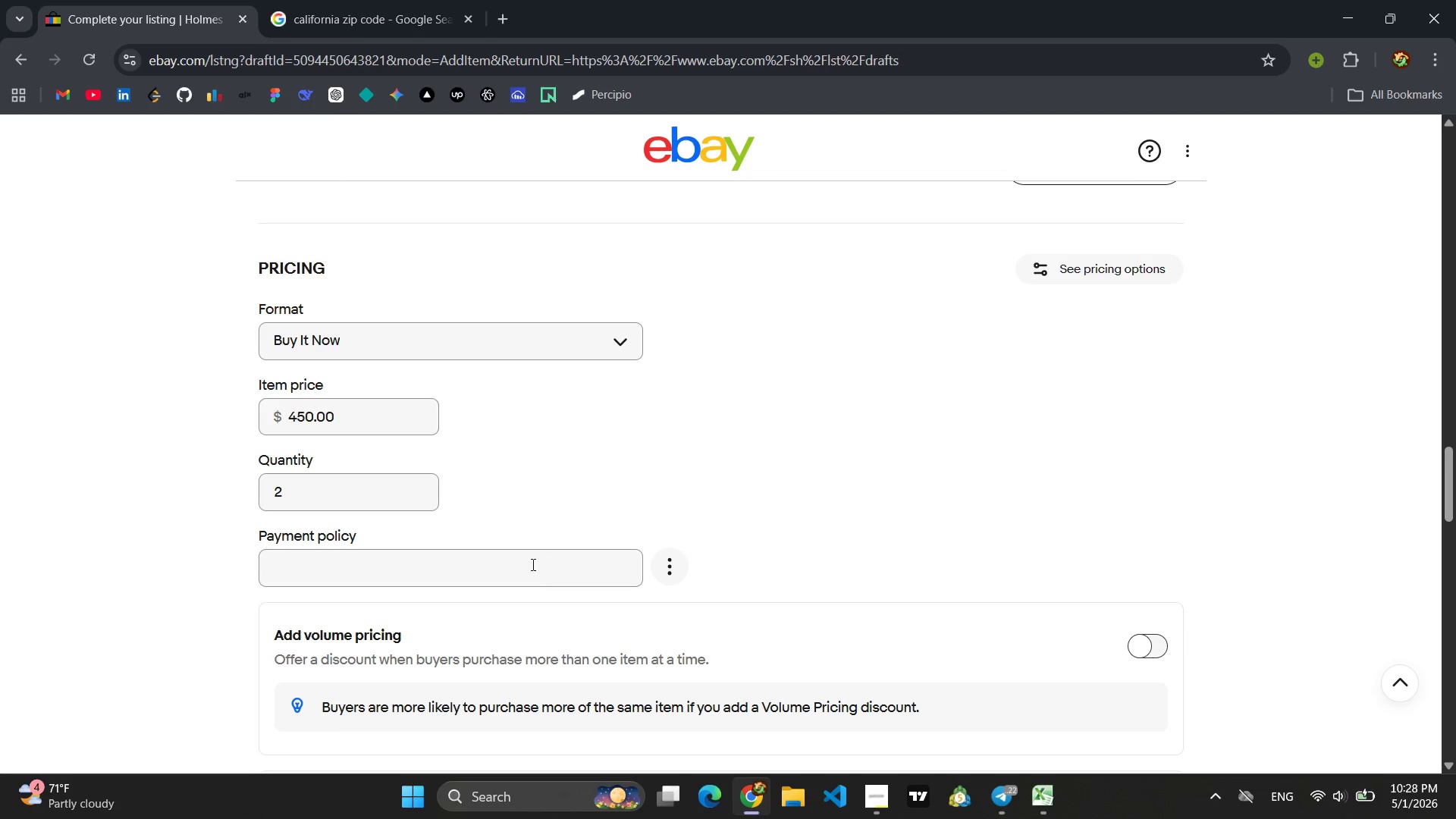 
left_click([522, 568])
 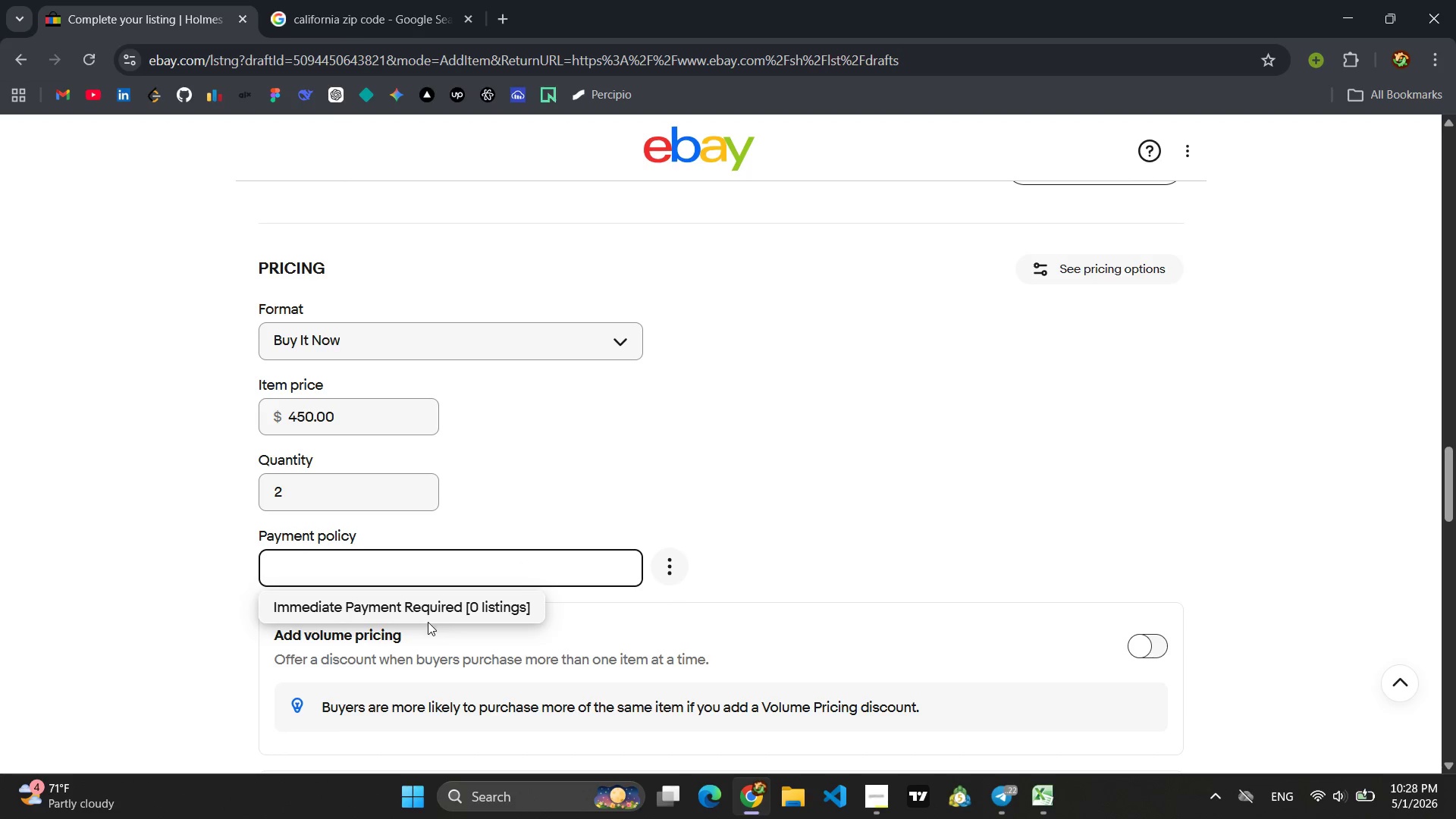 
left_click([428, 622])
 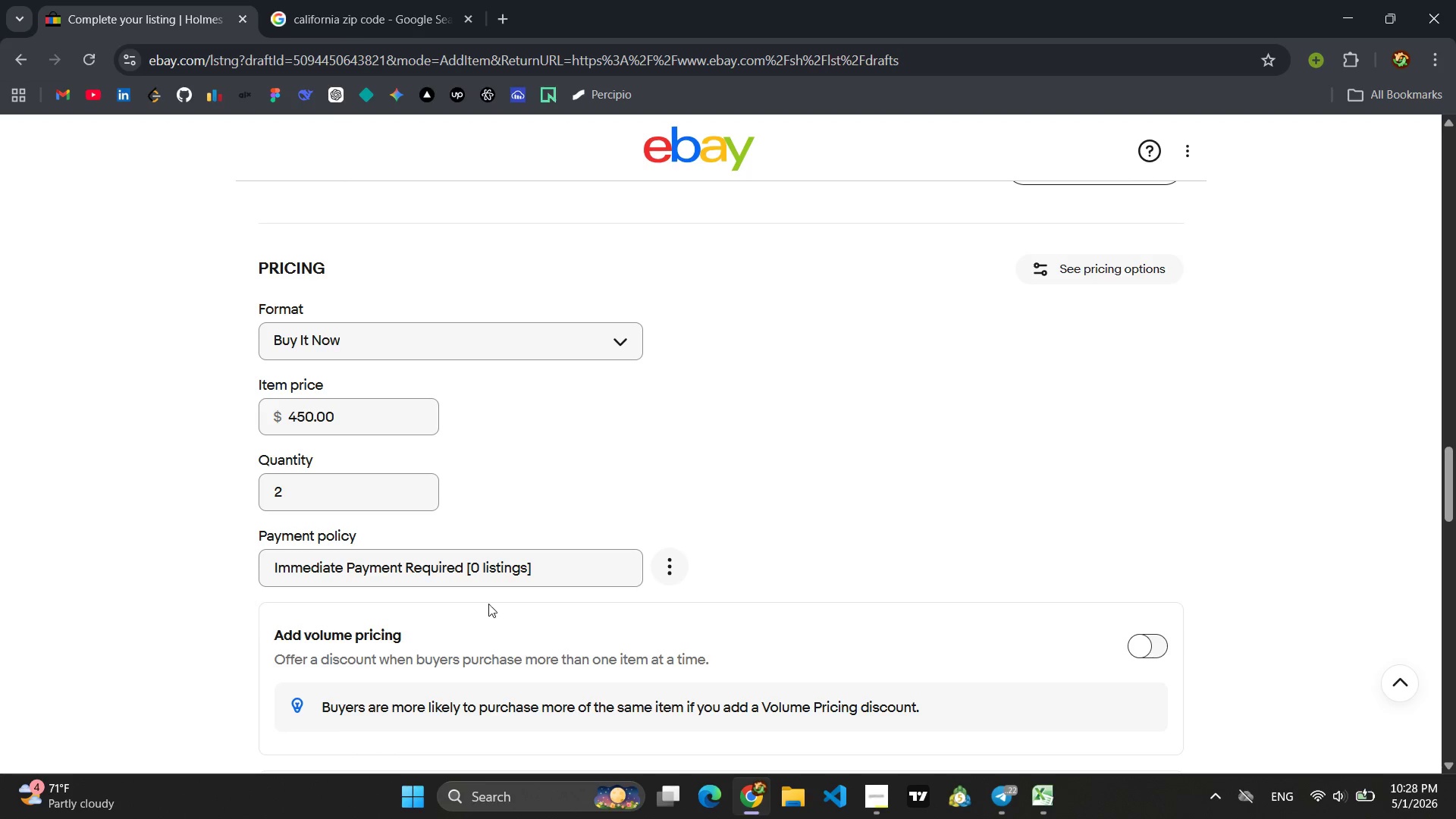 
scroll: coordinate [524, 604], scroll_direction: down, amount: 6.0
 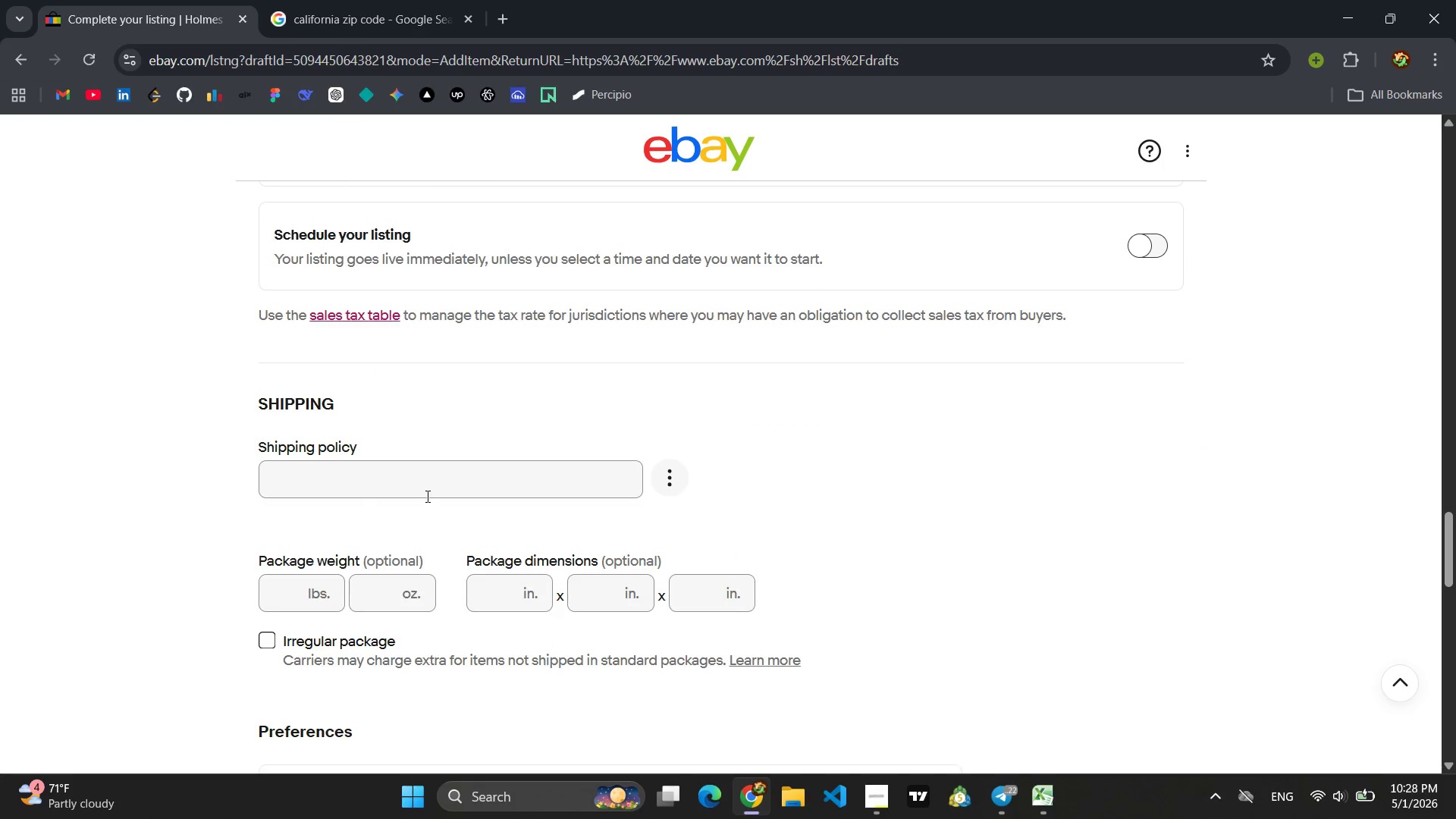 
left_click([410, 487])
 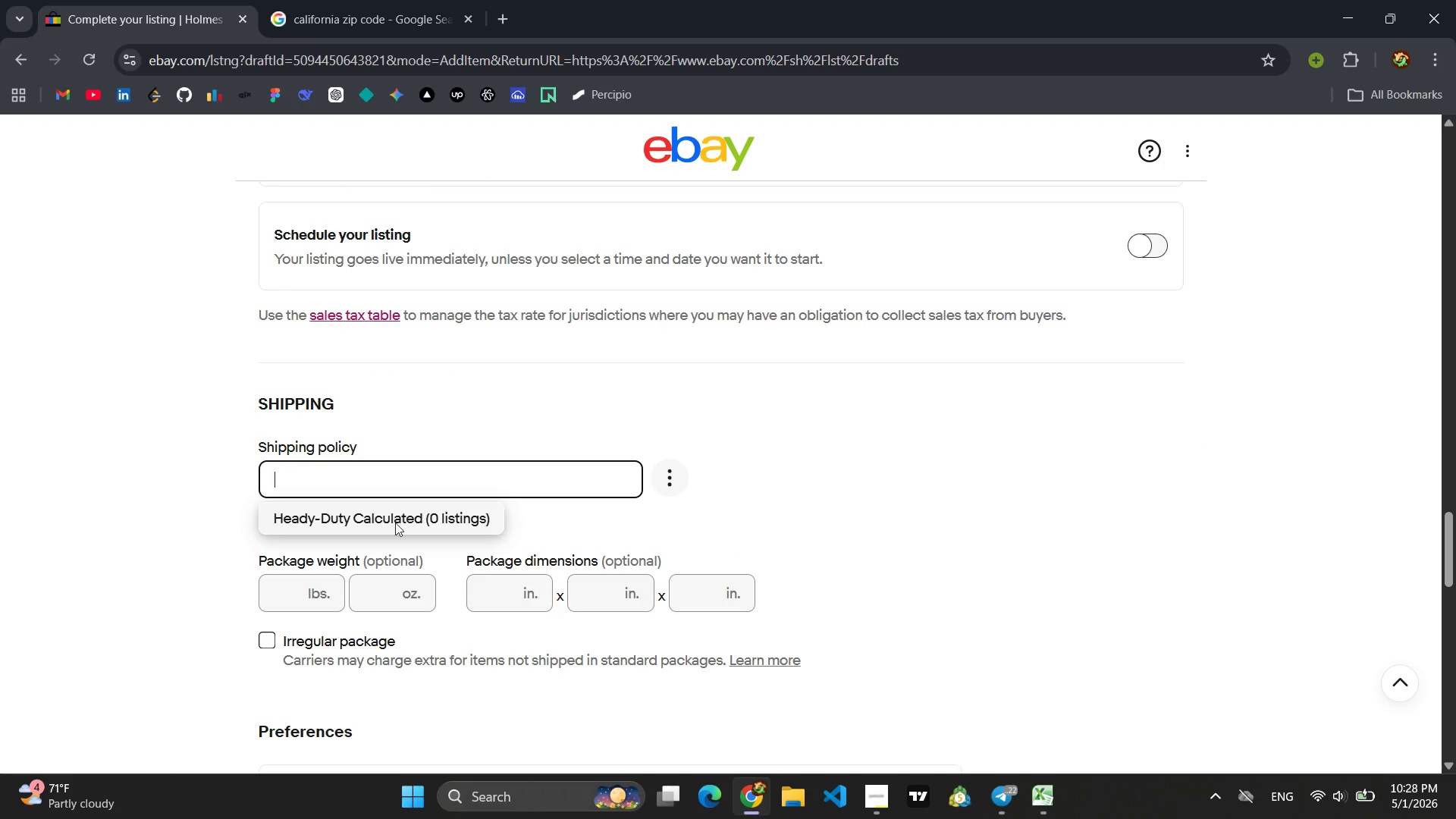 
left_click([395, 522])
 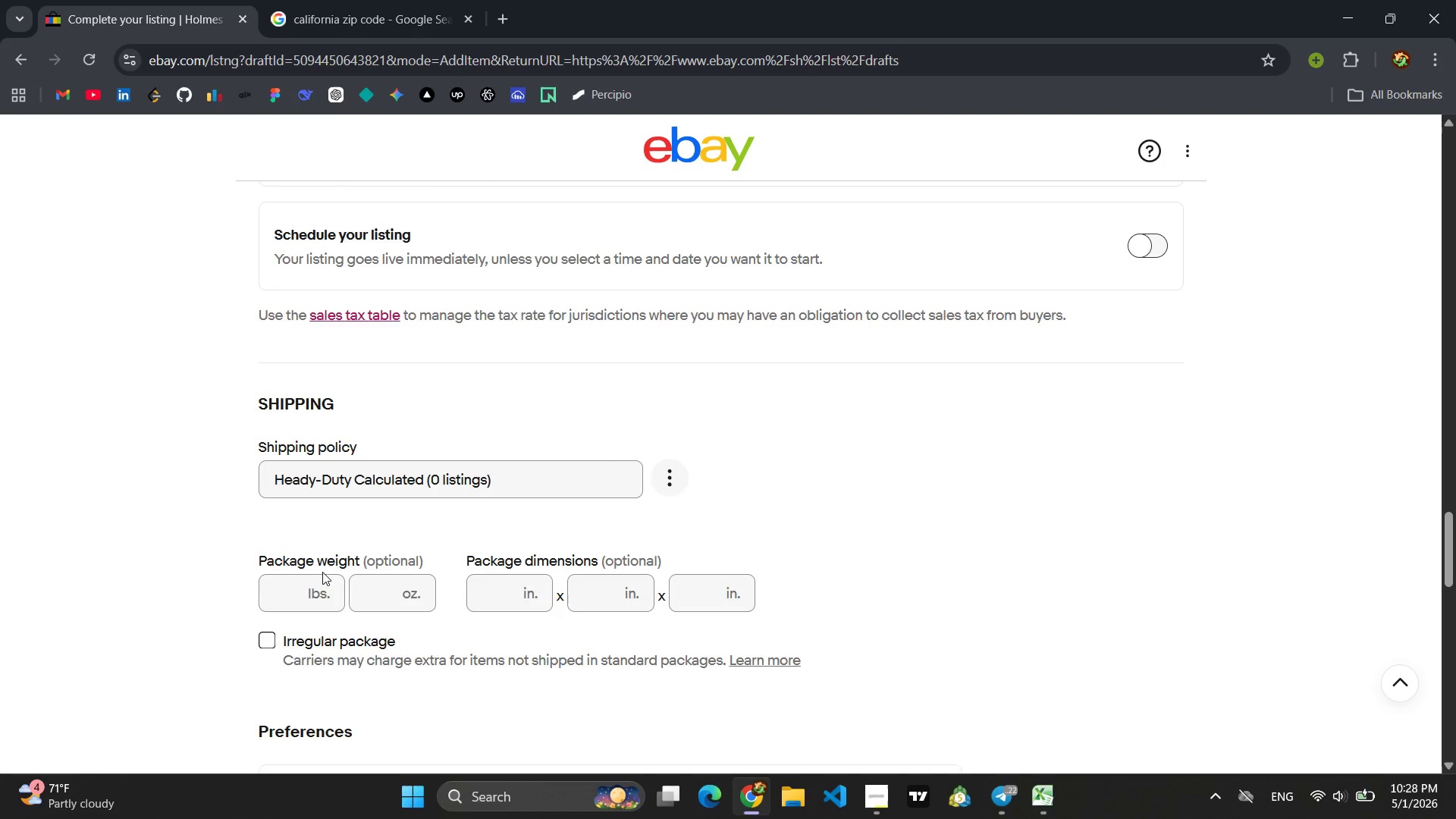 
left_click([312, 579])
 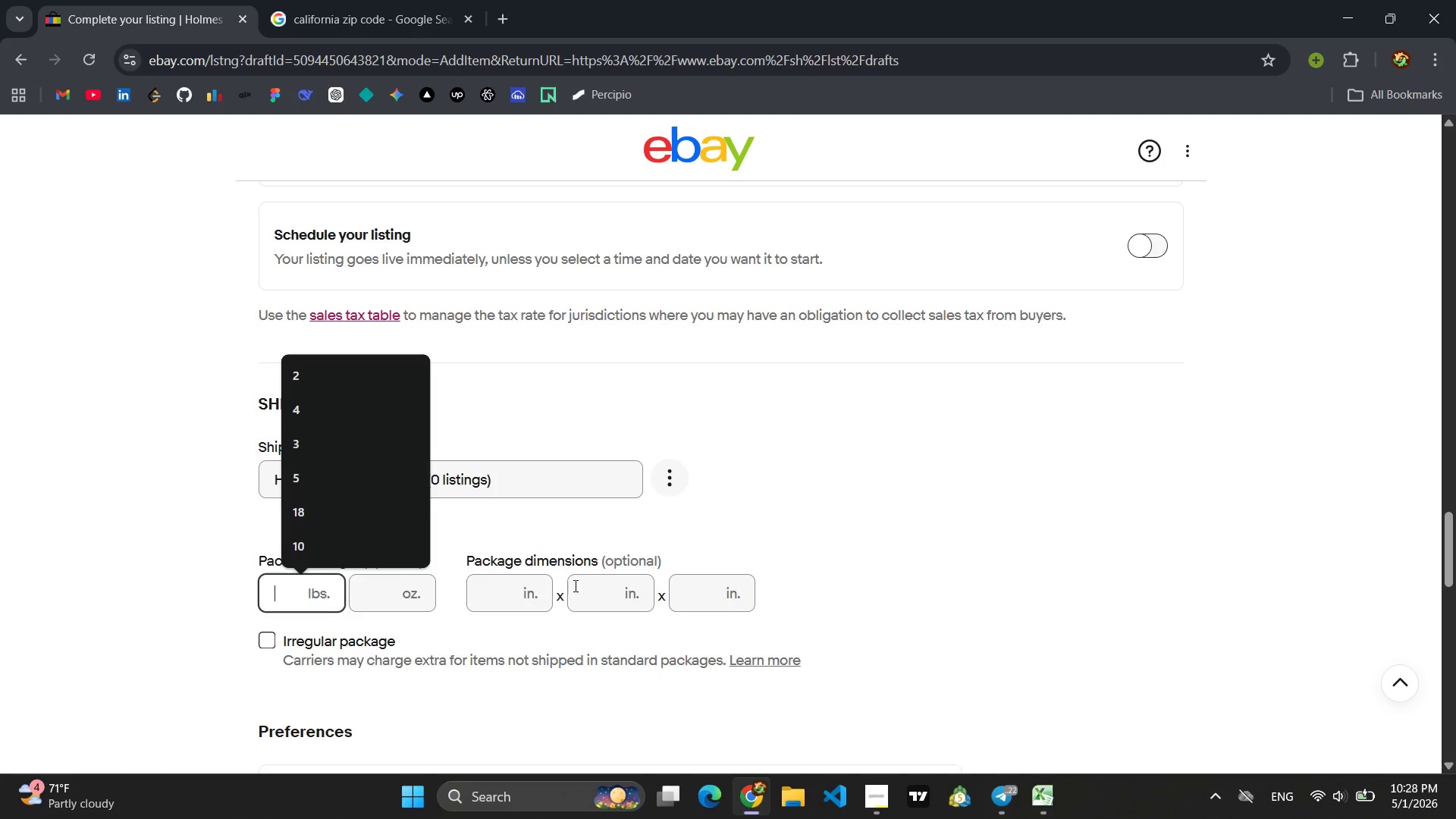 
scroll: coordinate [887, 570], scroll_direction: up, amount: 10.0
 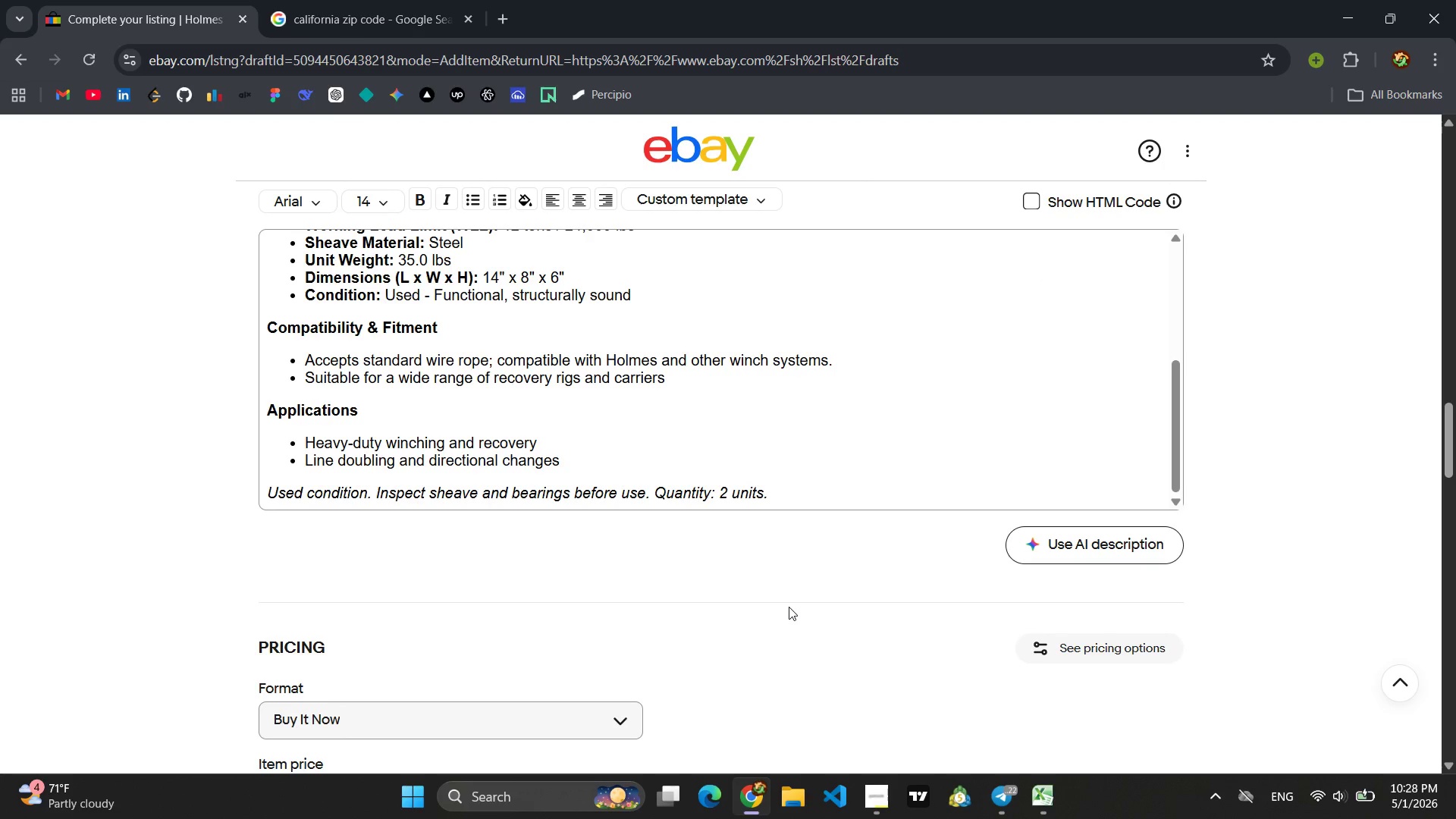 
scroll: coordinate [655, 505], scroll_direction: down, amount: 11.0
 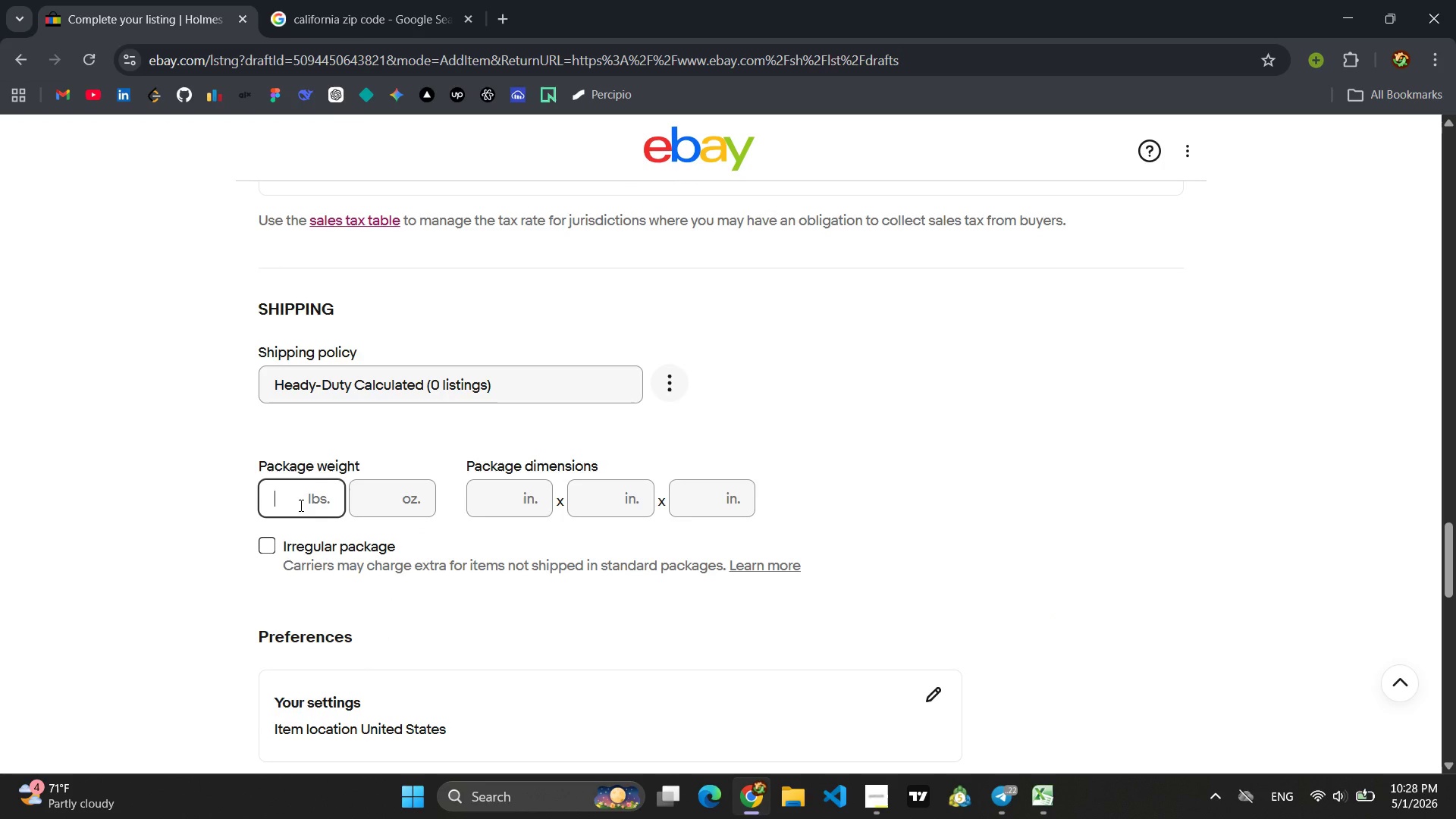 
type(35)
 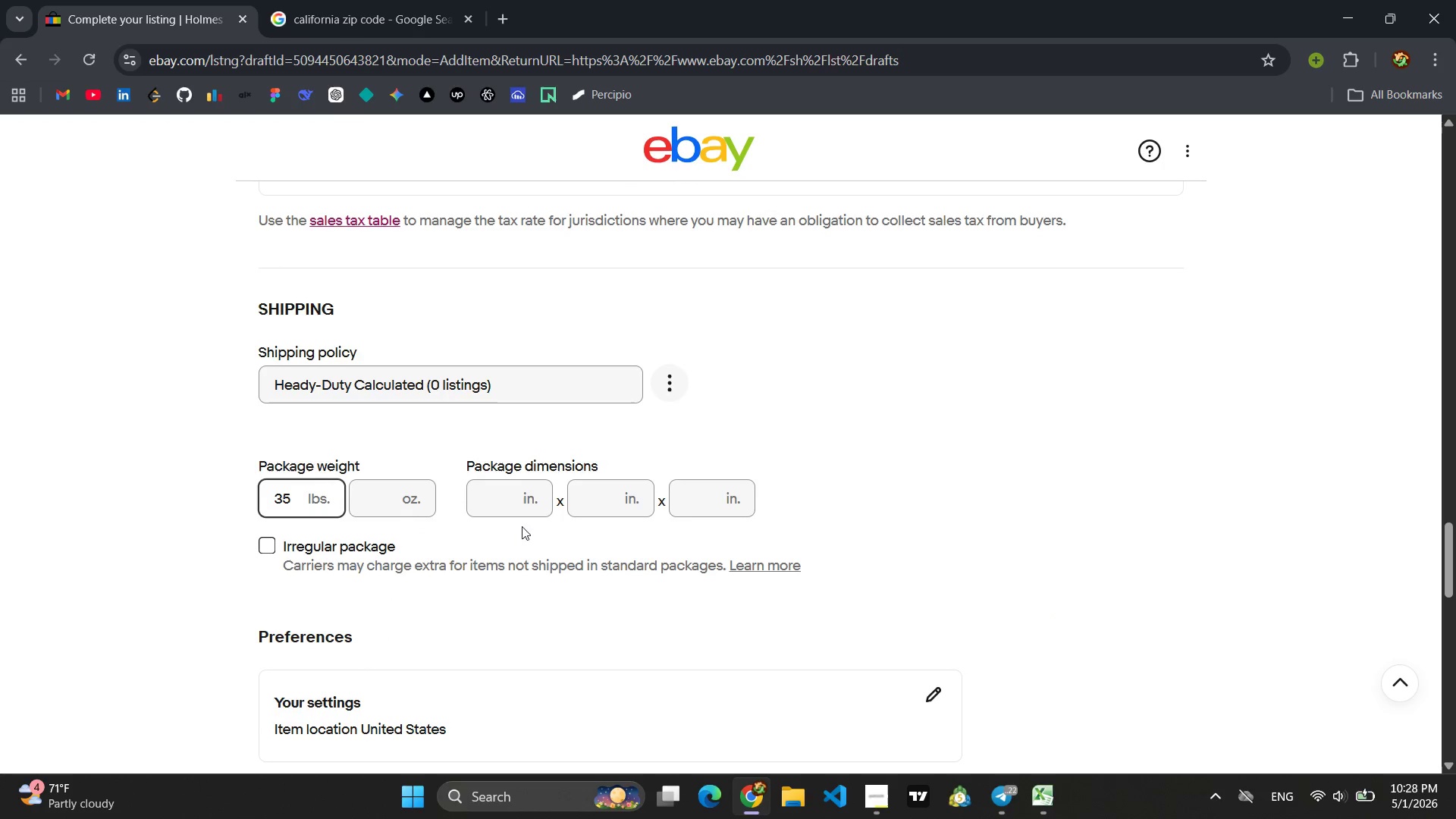 
left_click([486, 491])
 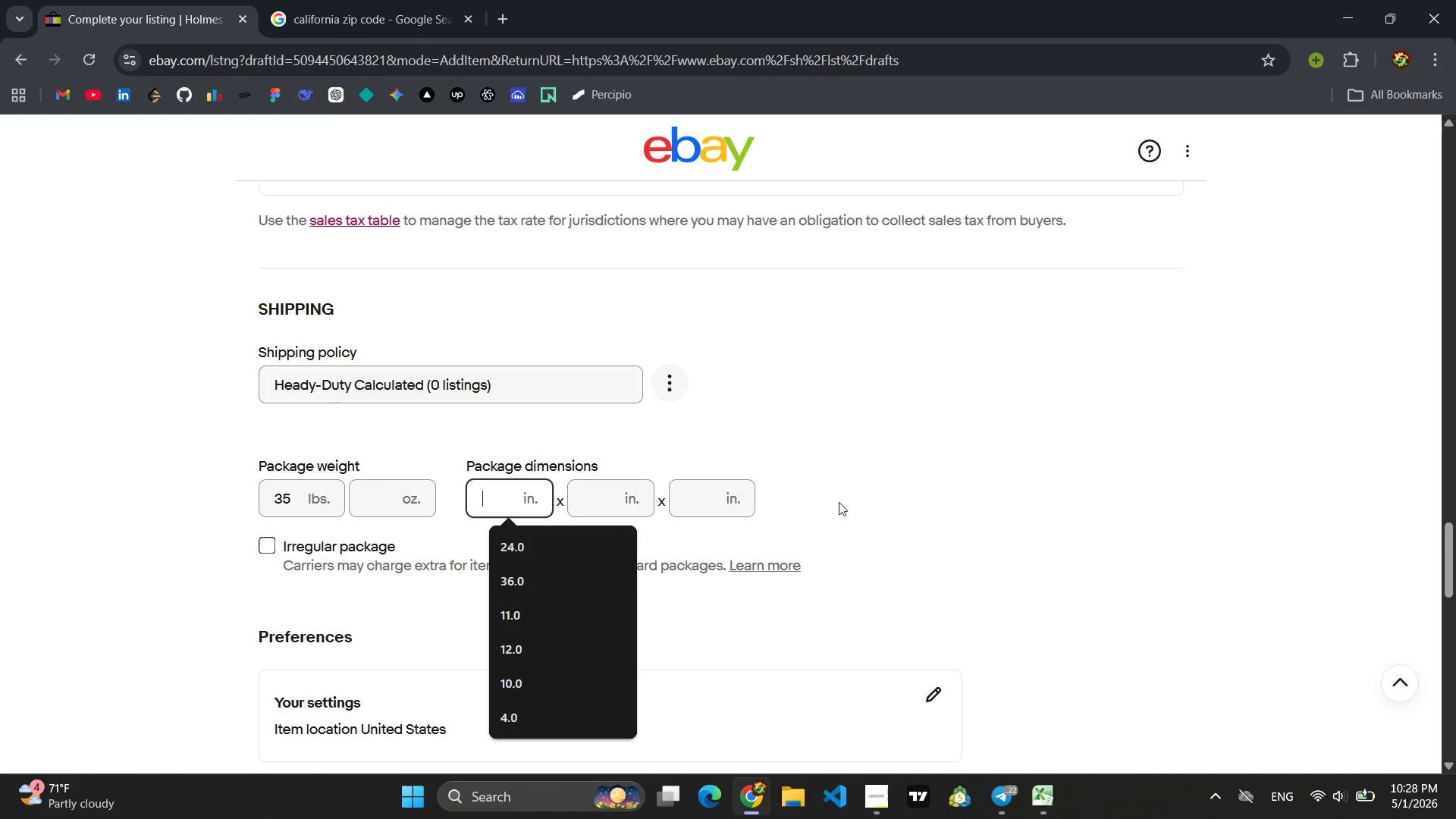 
scroll: coordinate [842, 502], scroll_direction: up, amount: 11.0
 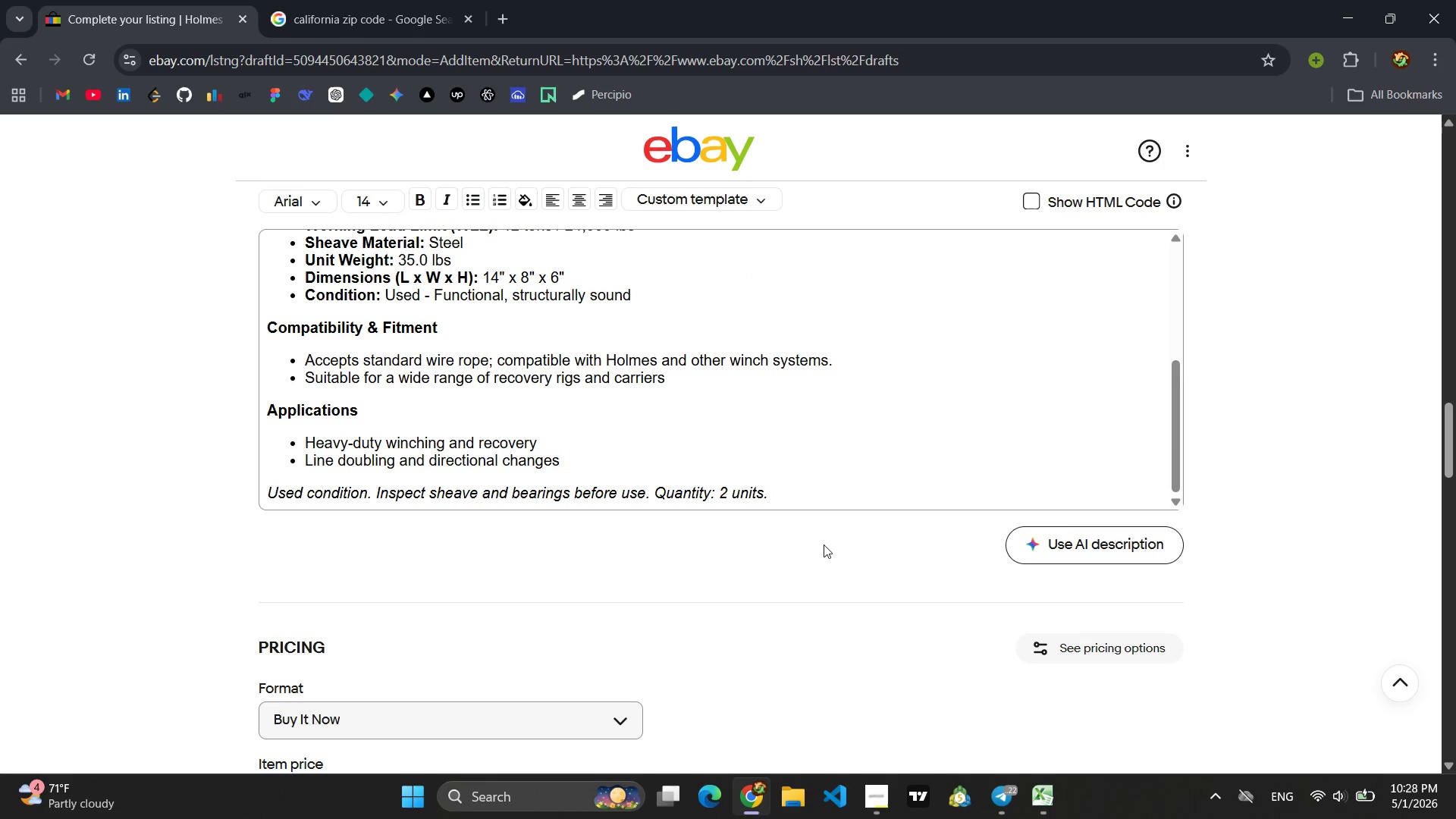 
scroll: coordinate [792, 624], scroll_direction: down, amount: 11.0
 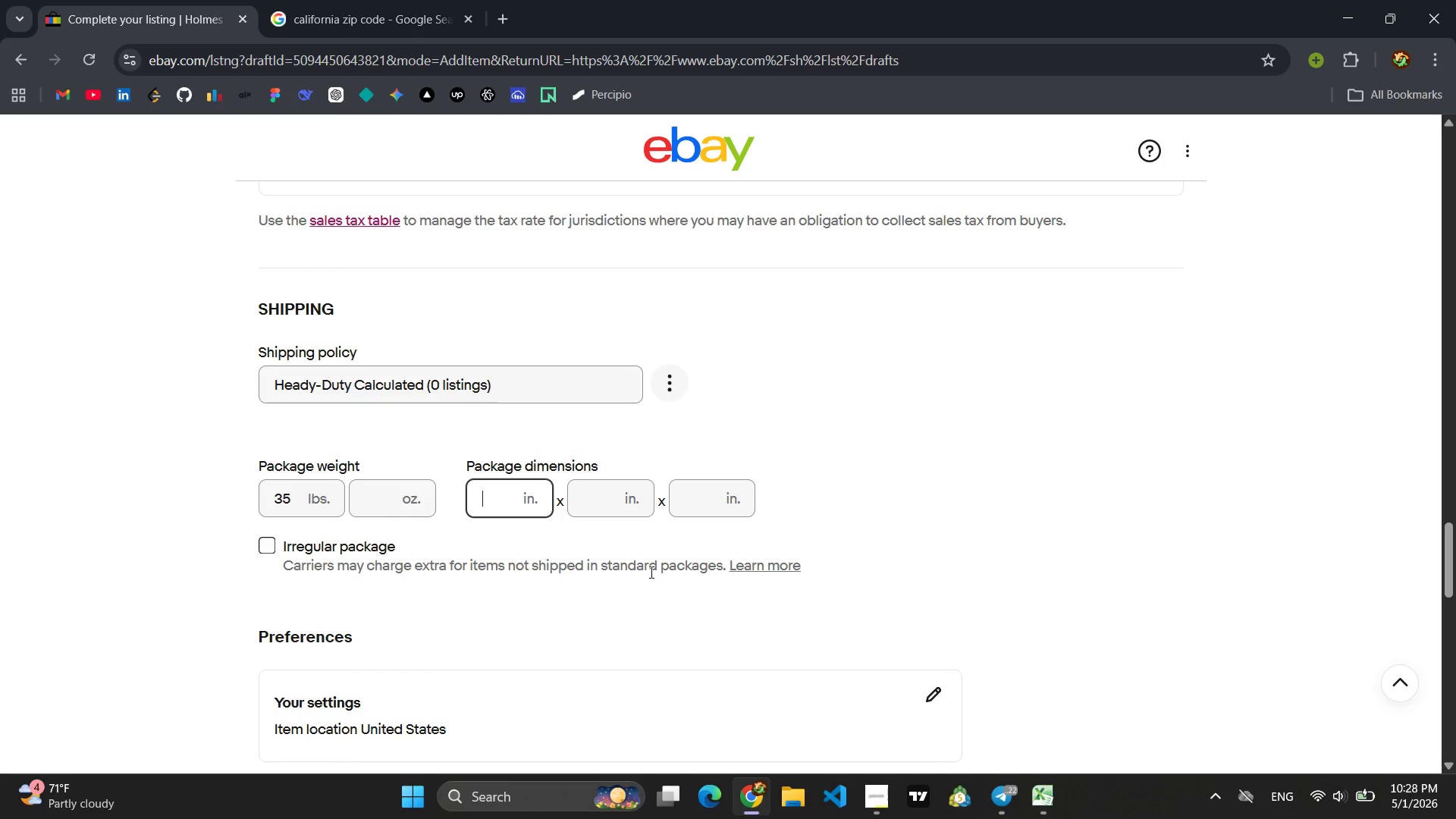 
type(14)
 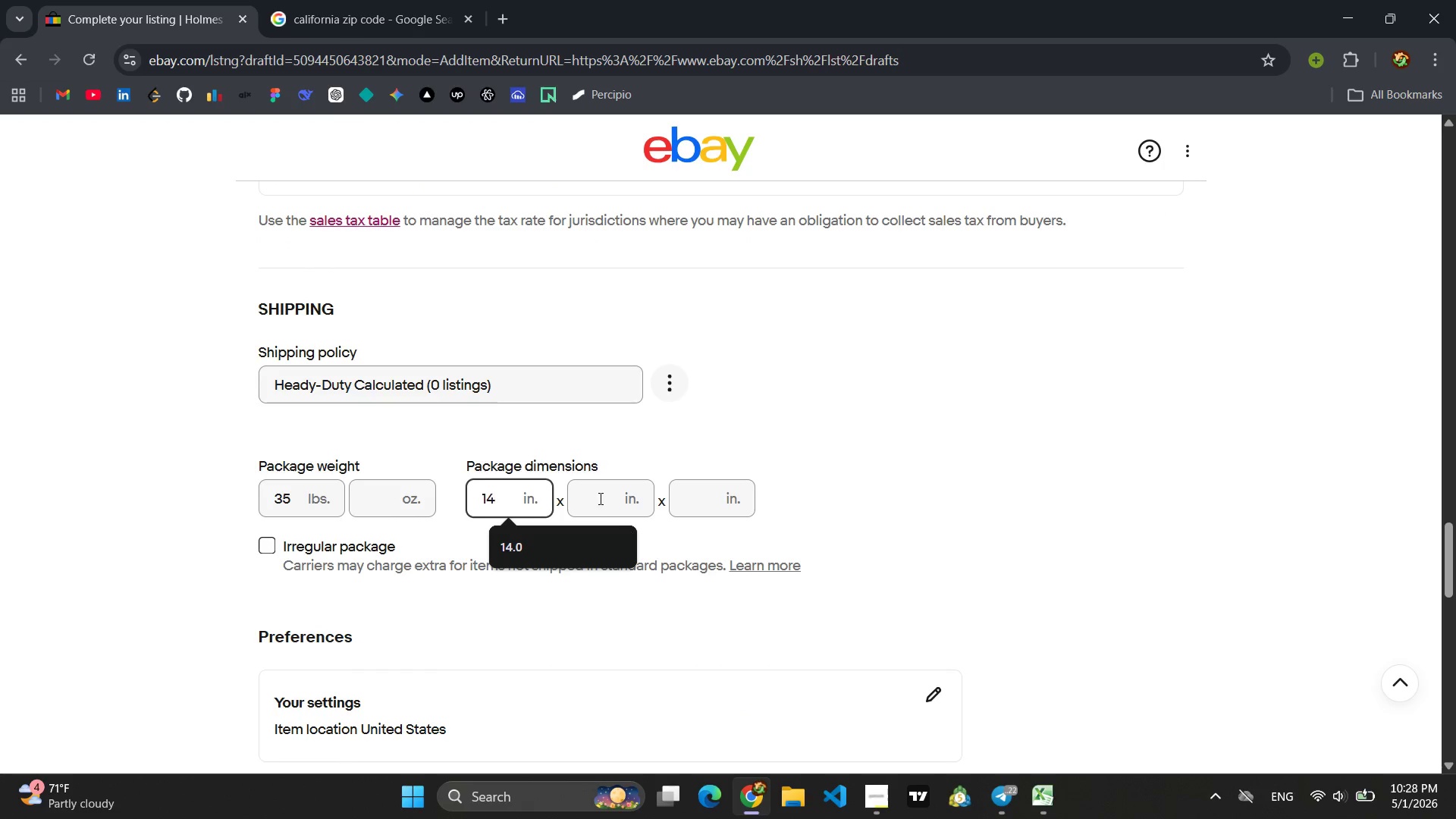 
left_click([598, 497])
 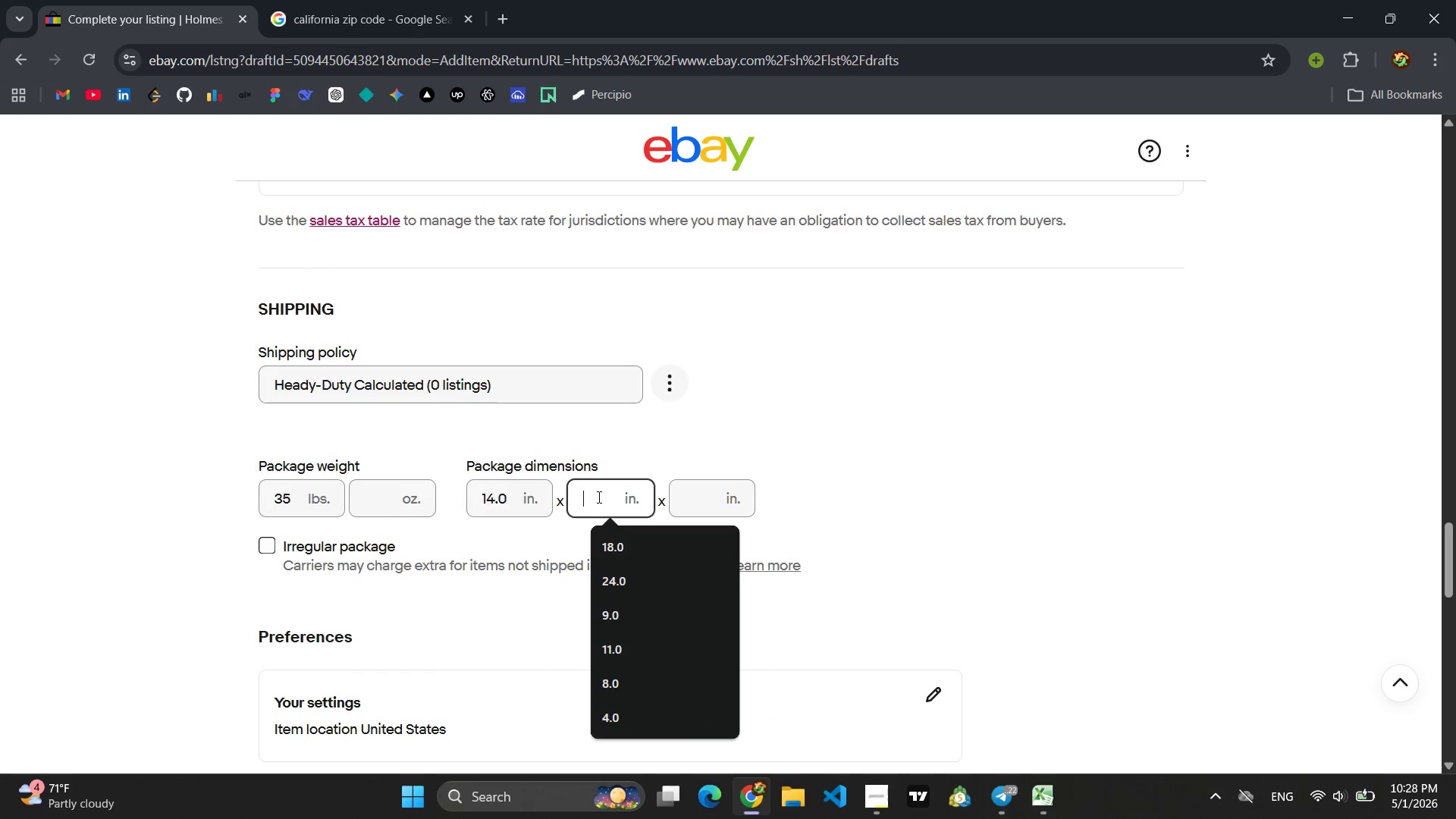 
key(8)
 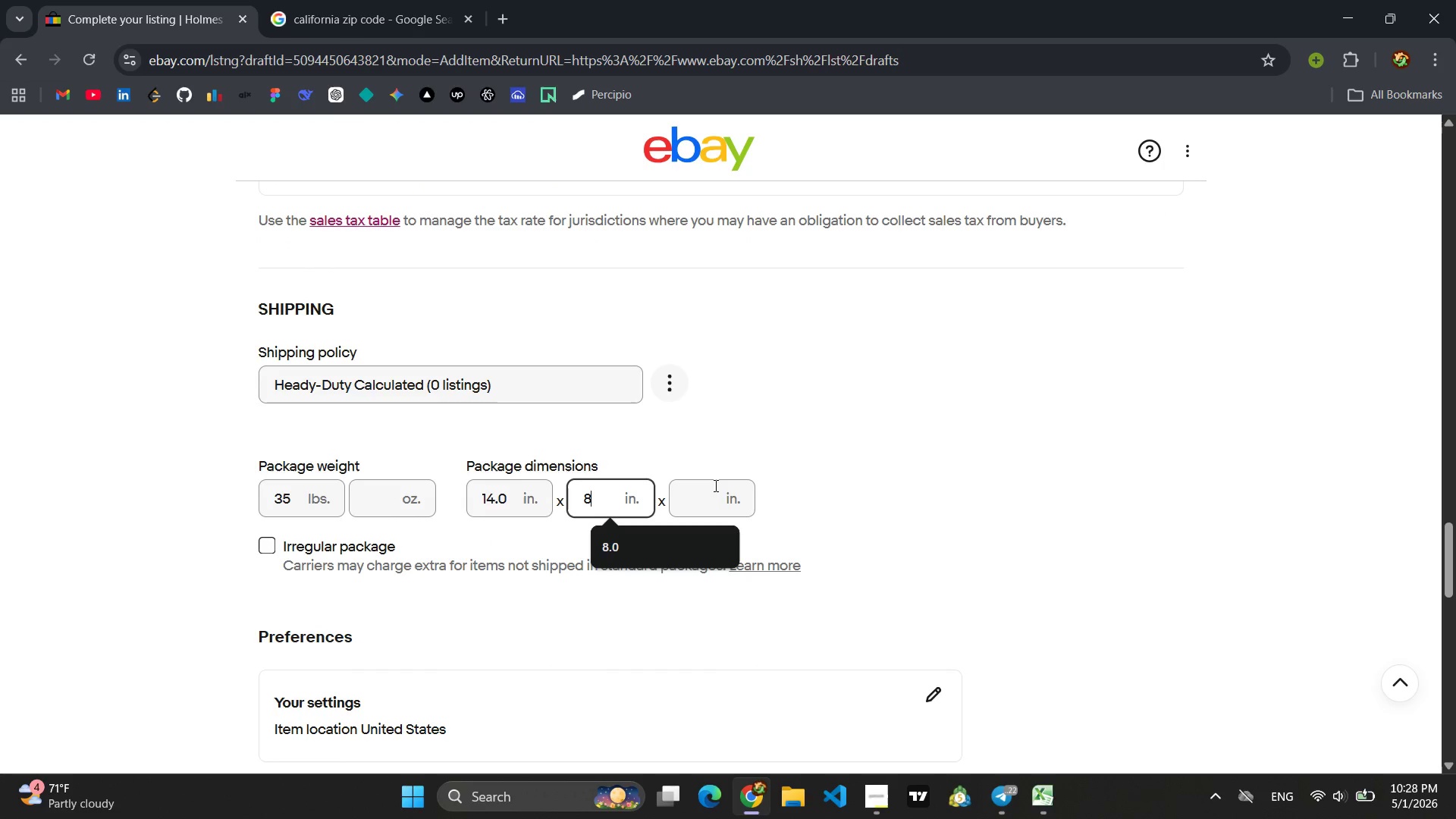 
left_click([711, 495])
 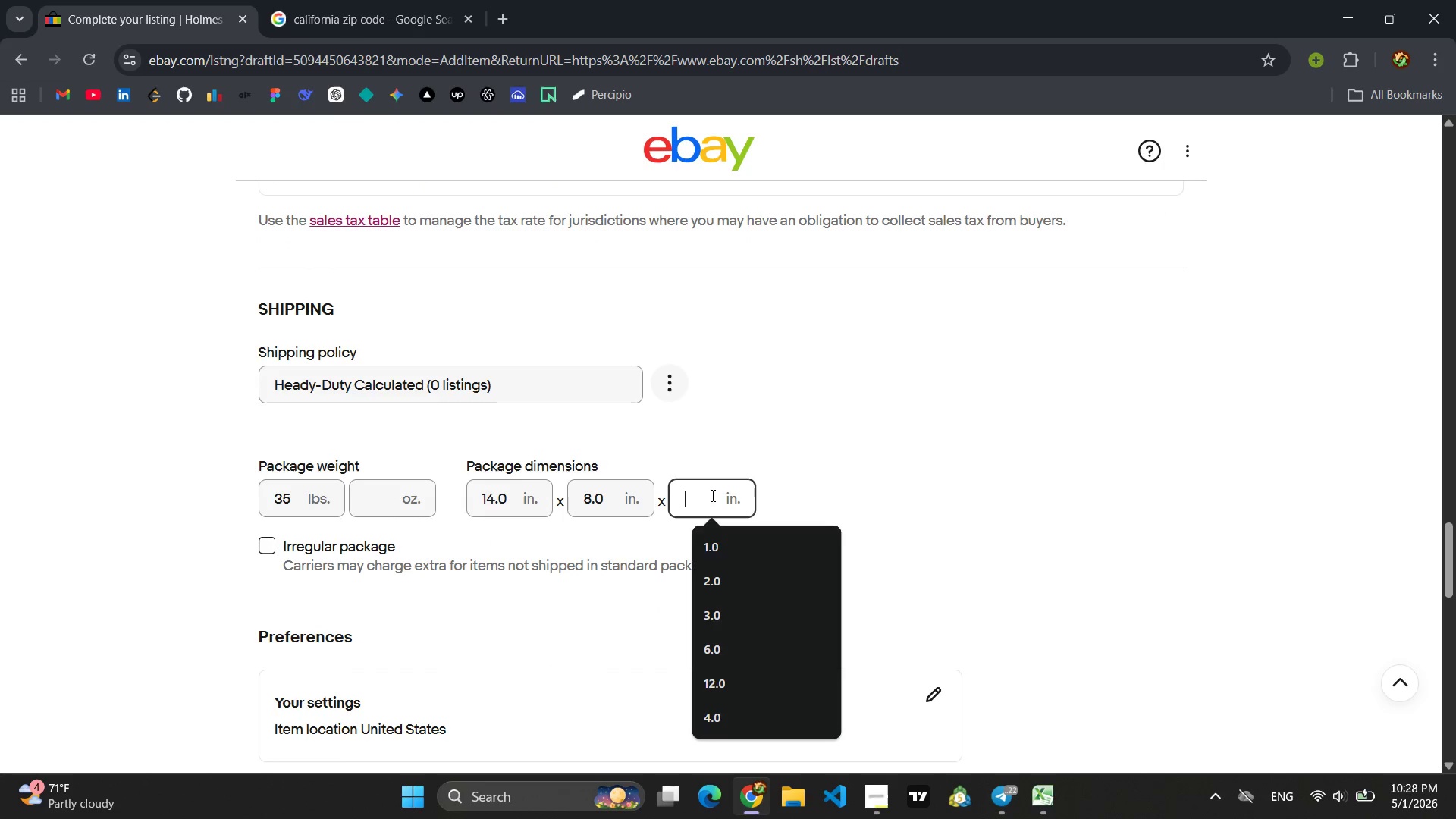 
key(6)
 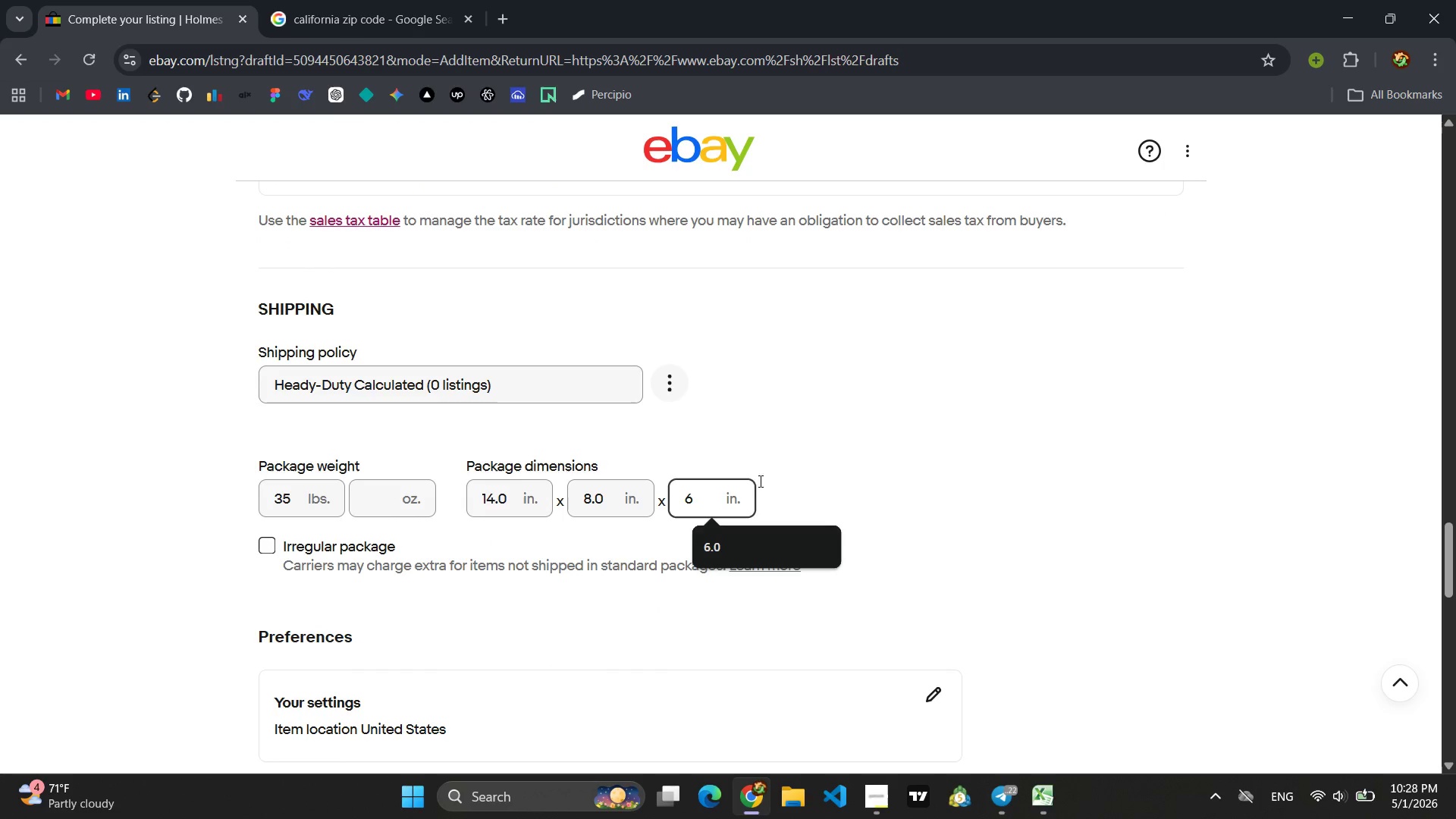 
left_click([792, 469])
 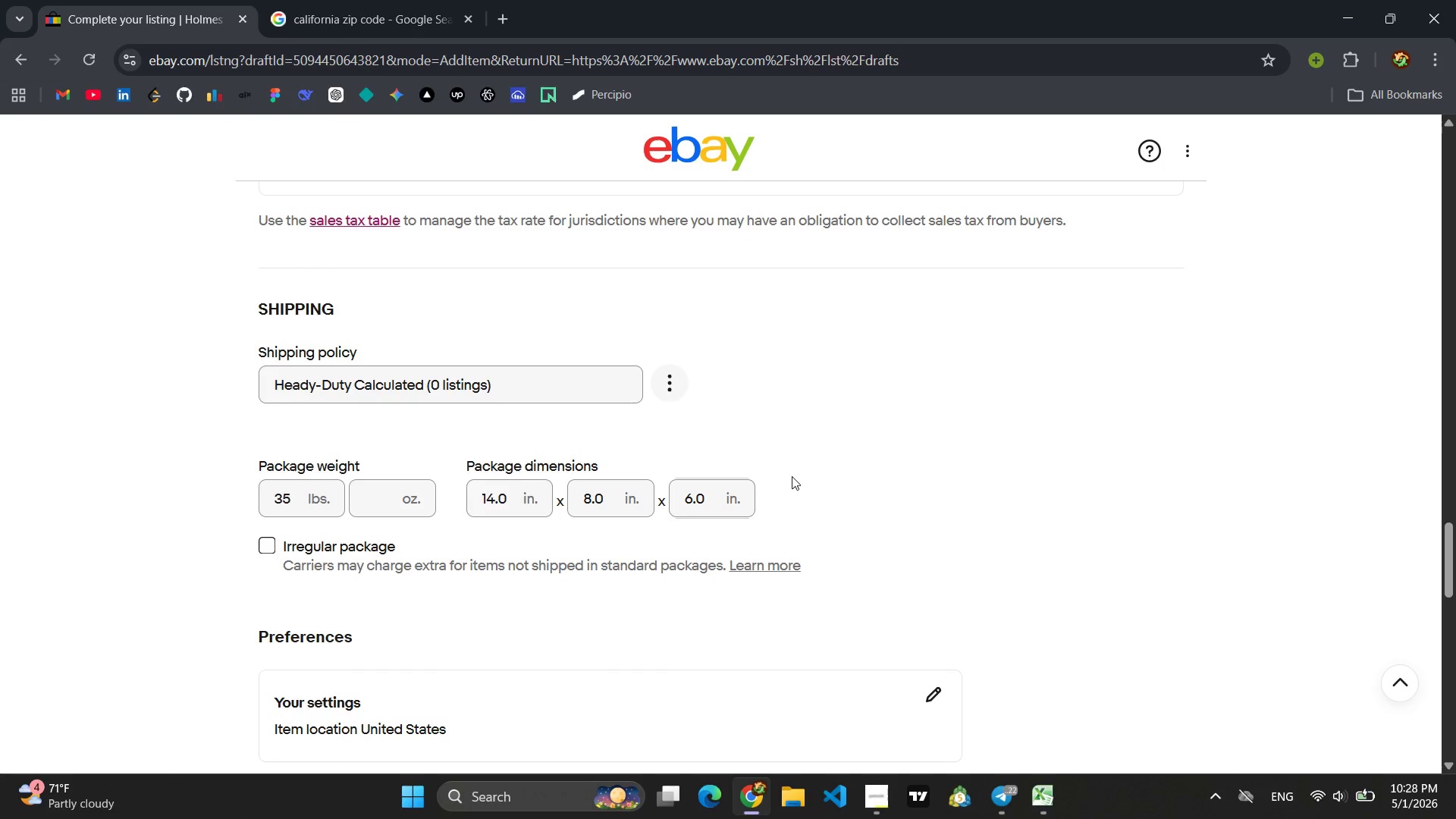 
scroll: coordinate [800, 516], scroll_direction: down, amount: 3.0
 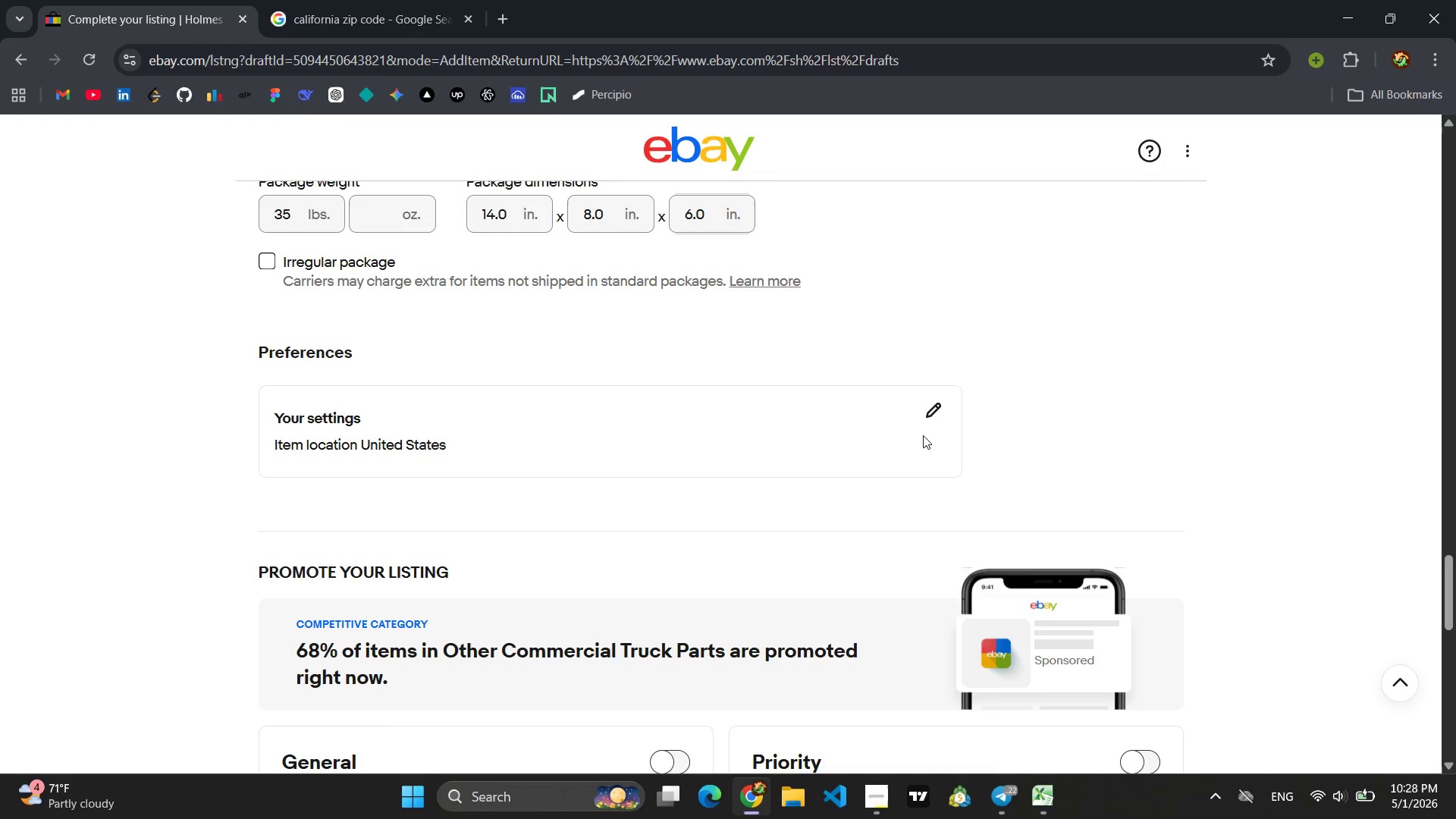 
left_click([937, 413])
 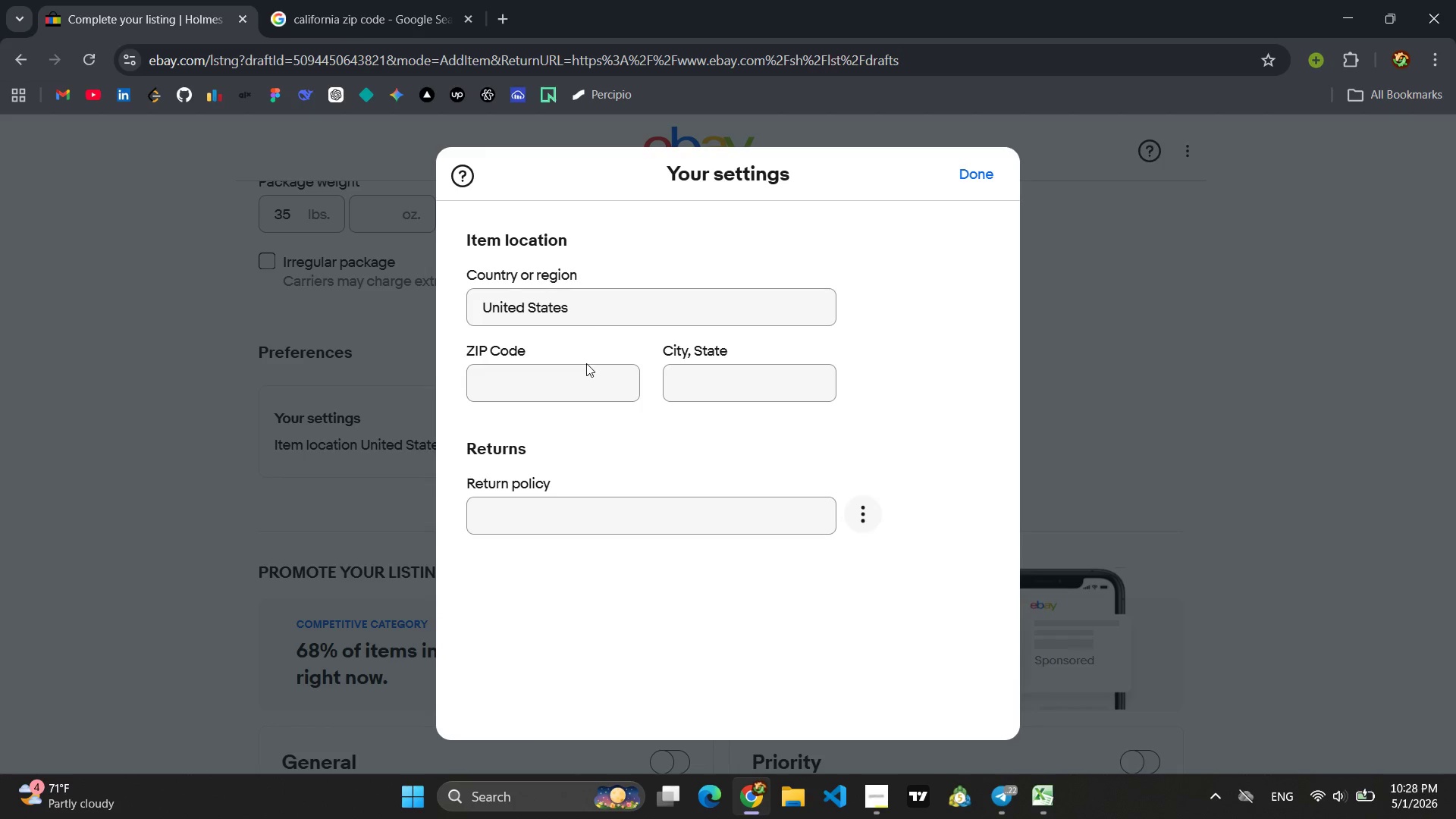 
left_click([571, 375])
 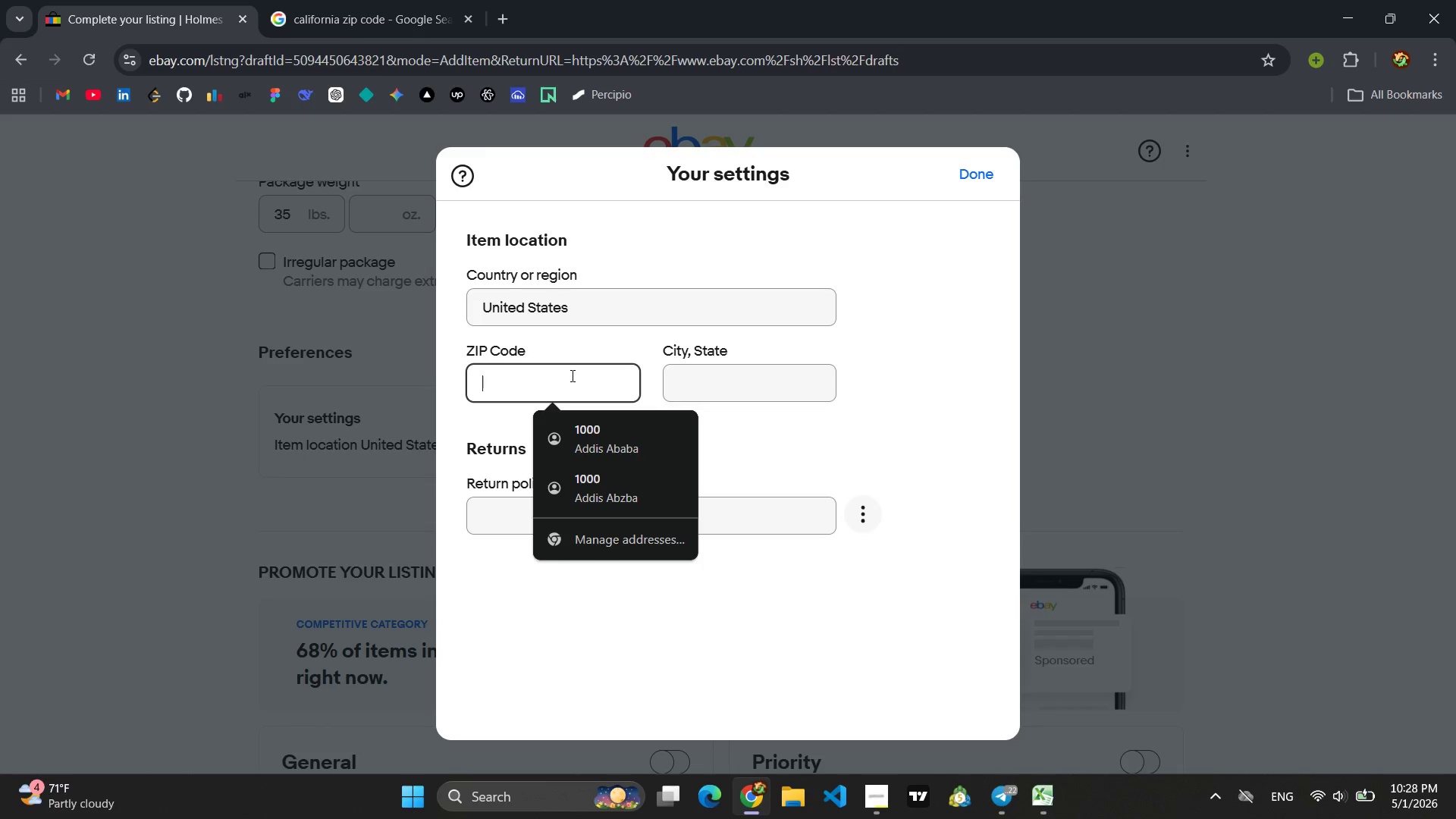 
type(8)
key(Backspace)
type(00)
key(Backspace)
key(Backspace)
type(9)
 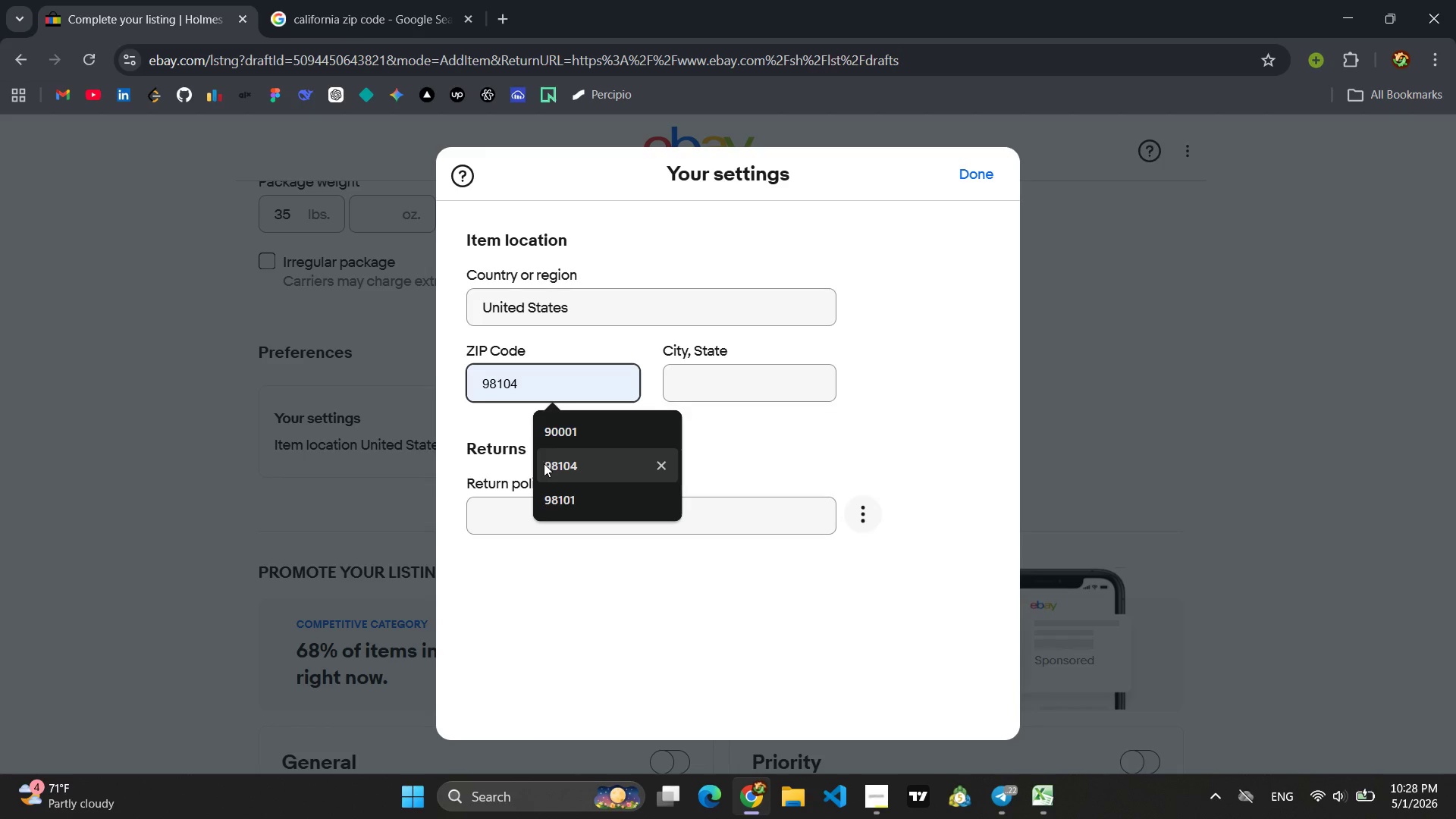 
left_click([559, 418])
 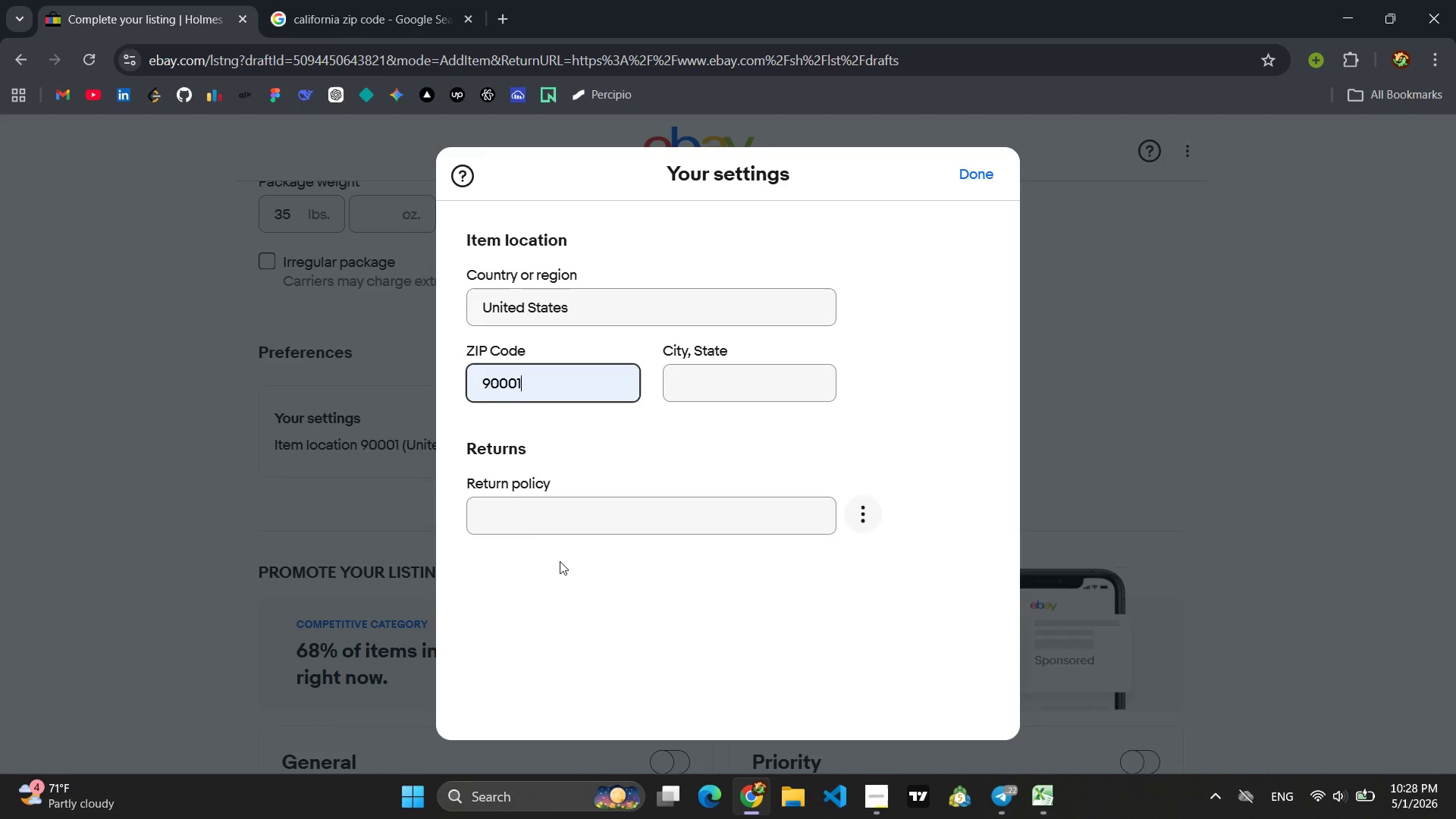 
left_click([538, 508])
 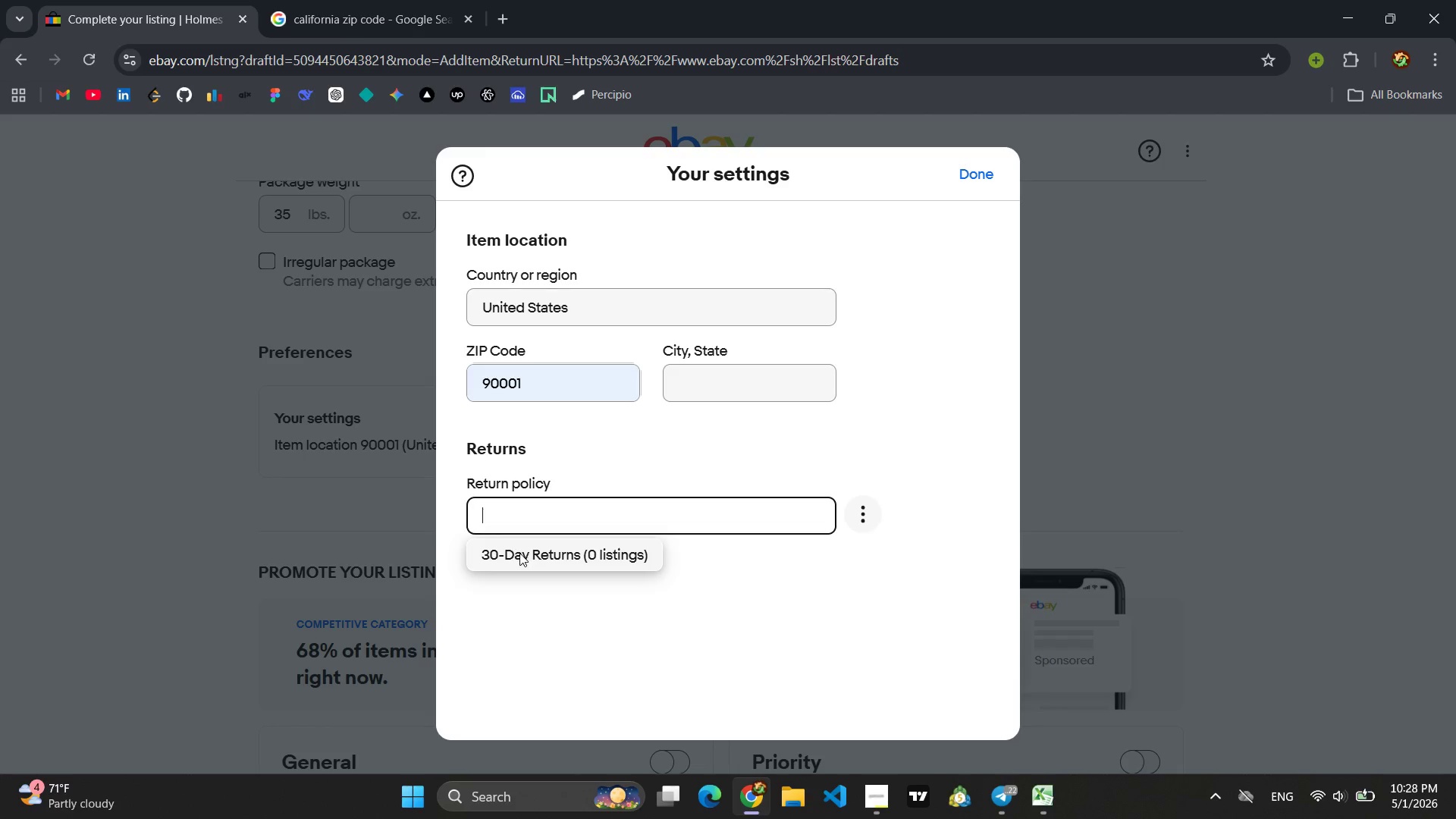 
left_click([519, 555])
 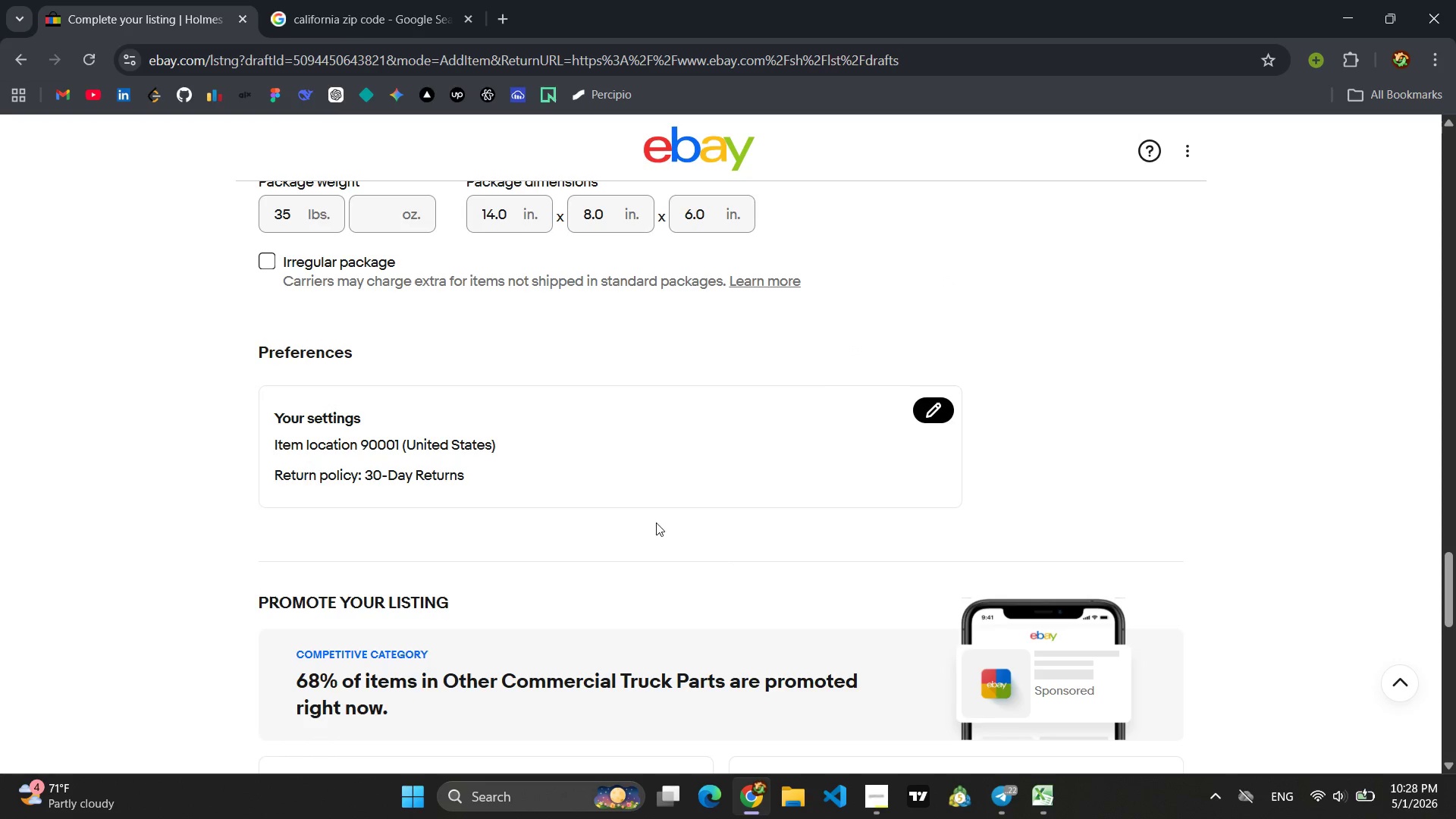 
scroll: coordinate [656, 522], scroll_direction: down, amount: 12.0
 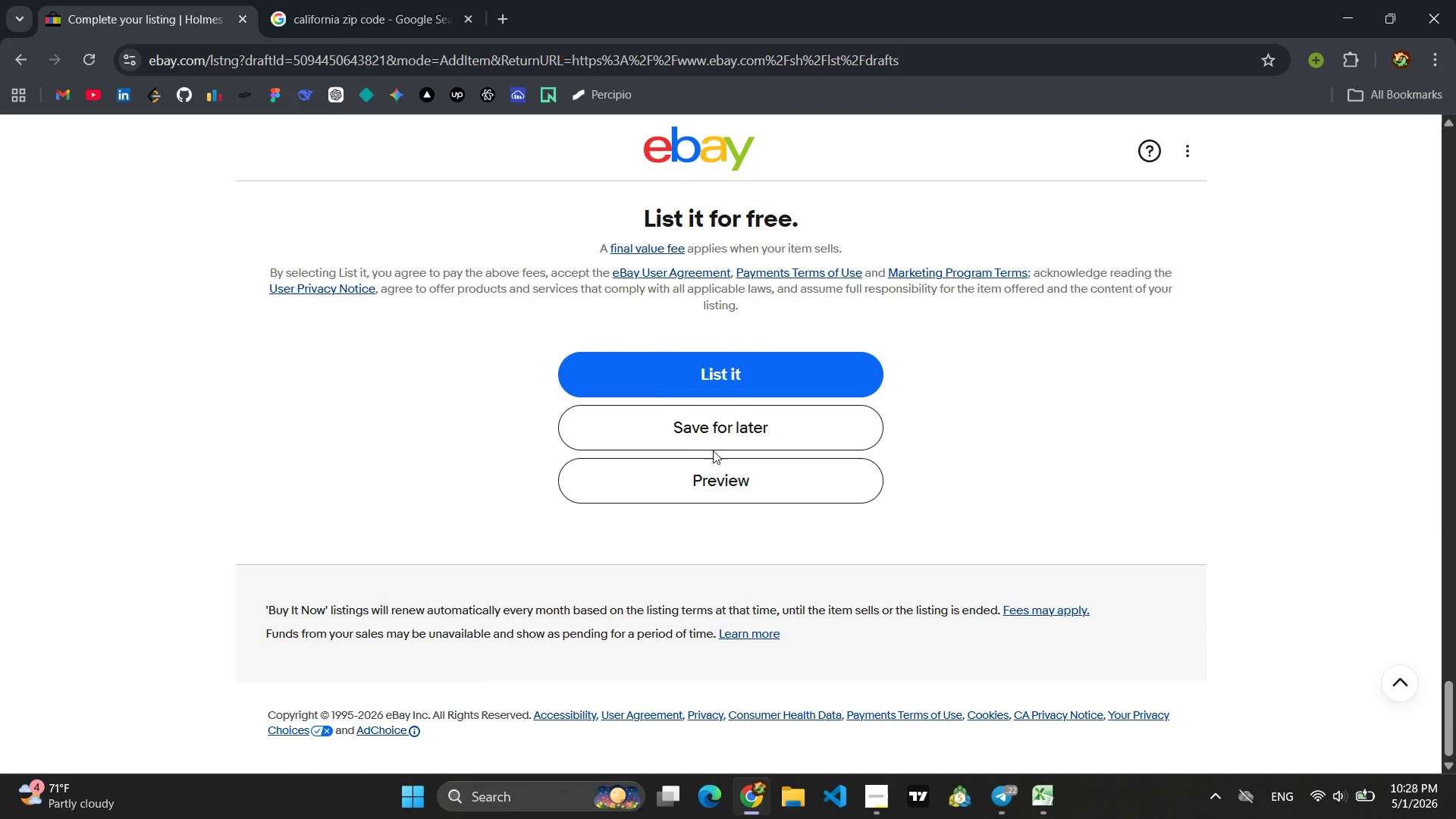 
left_click([698, 441])
 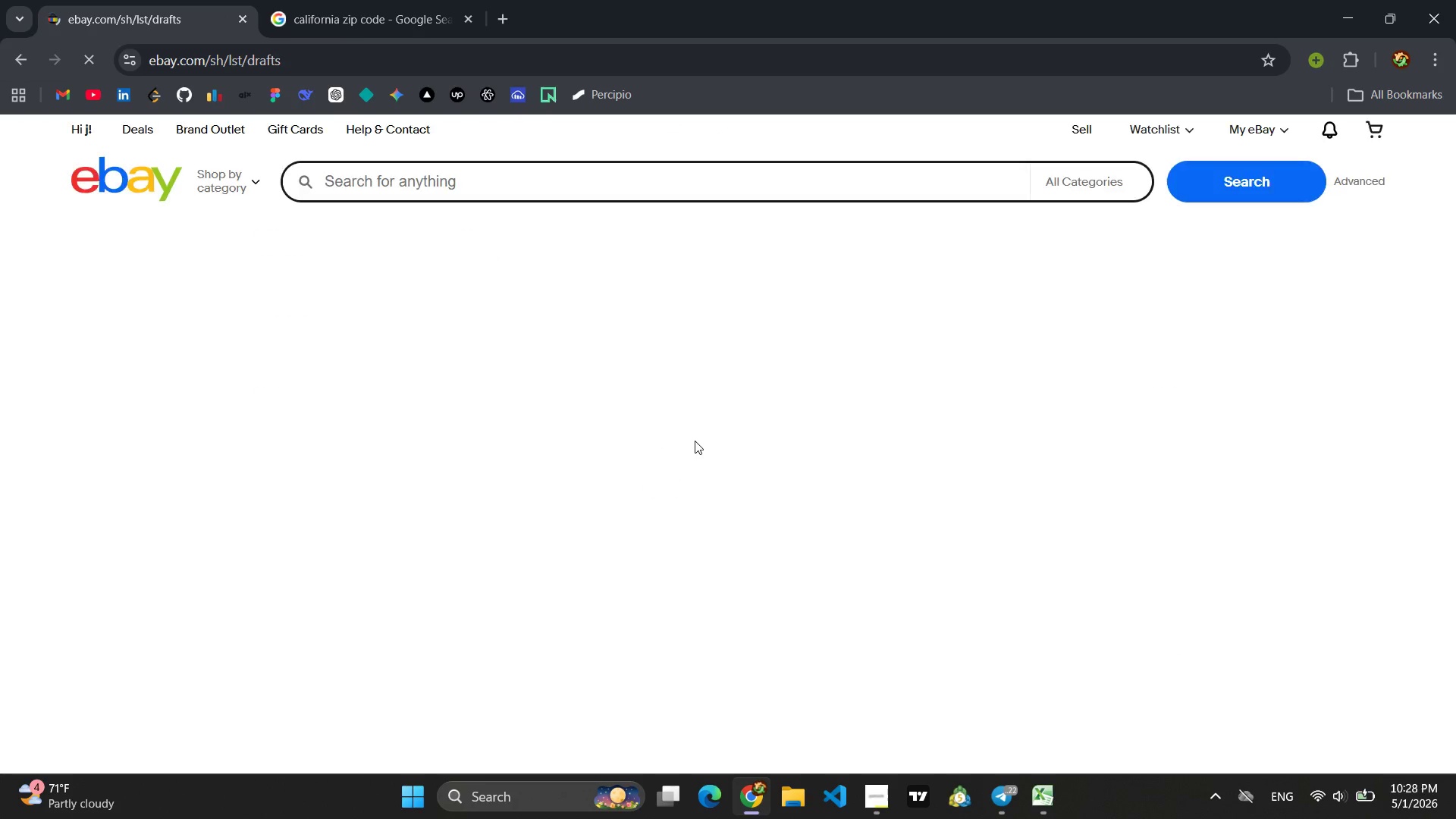 
scroll: coordinate [698, 366], scroll_direction: down, amount: 18.0
 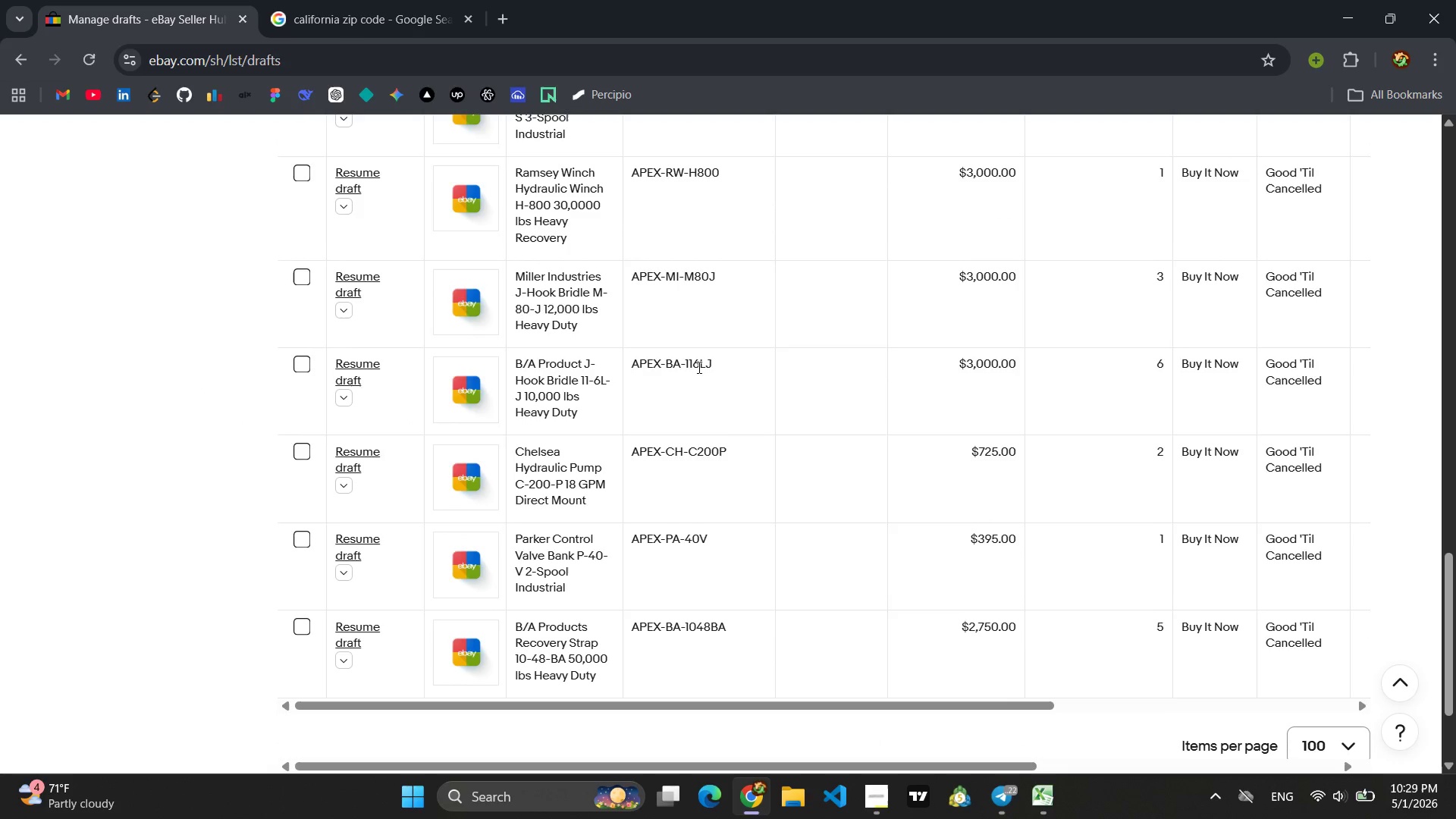 
scroll: coordinate [700, 367], scroll_direction: up, amount: 9.0
 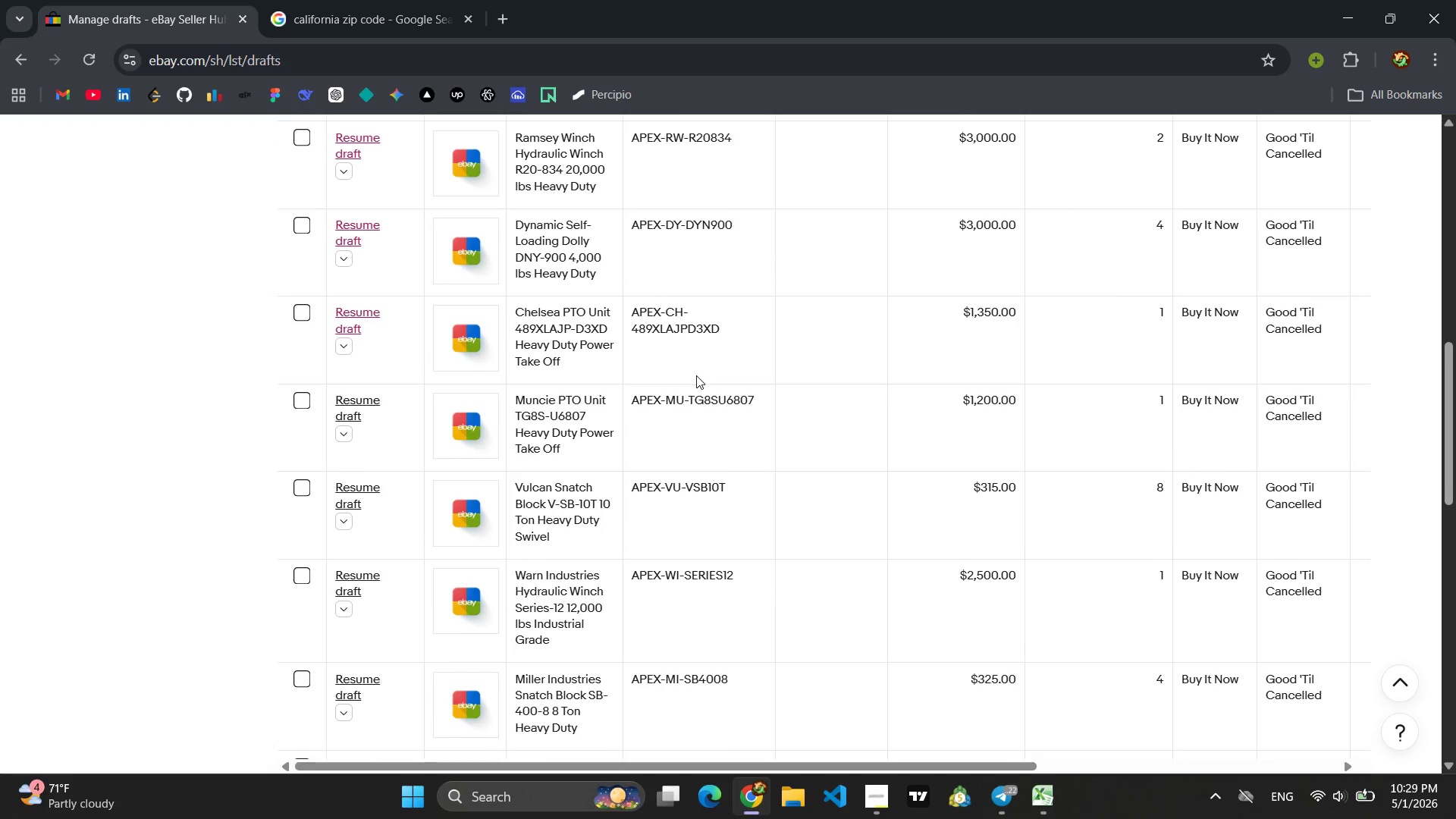 
scroll: coordinate [675, 400], scroll_direction: none, amount: 0.0
 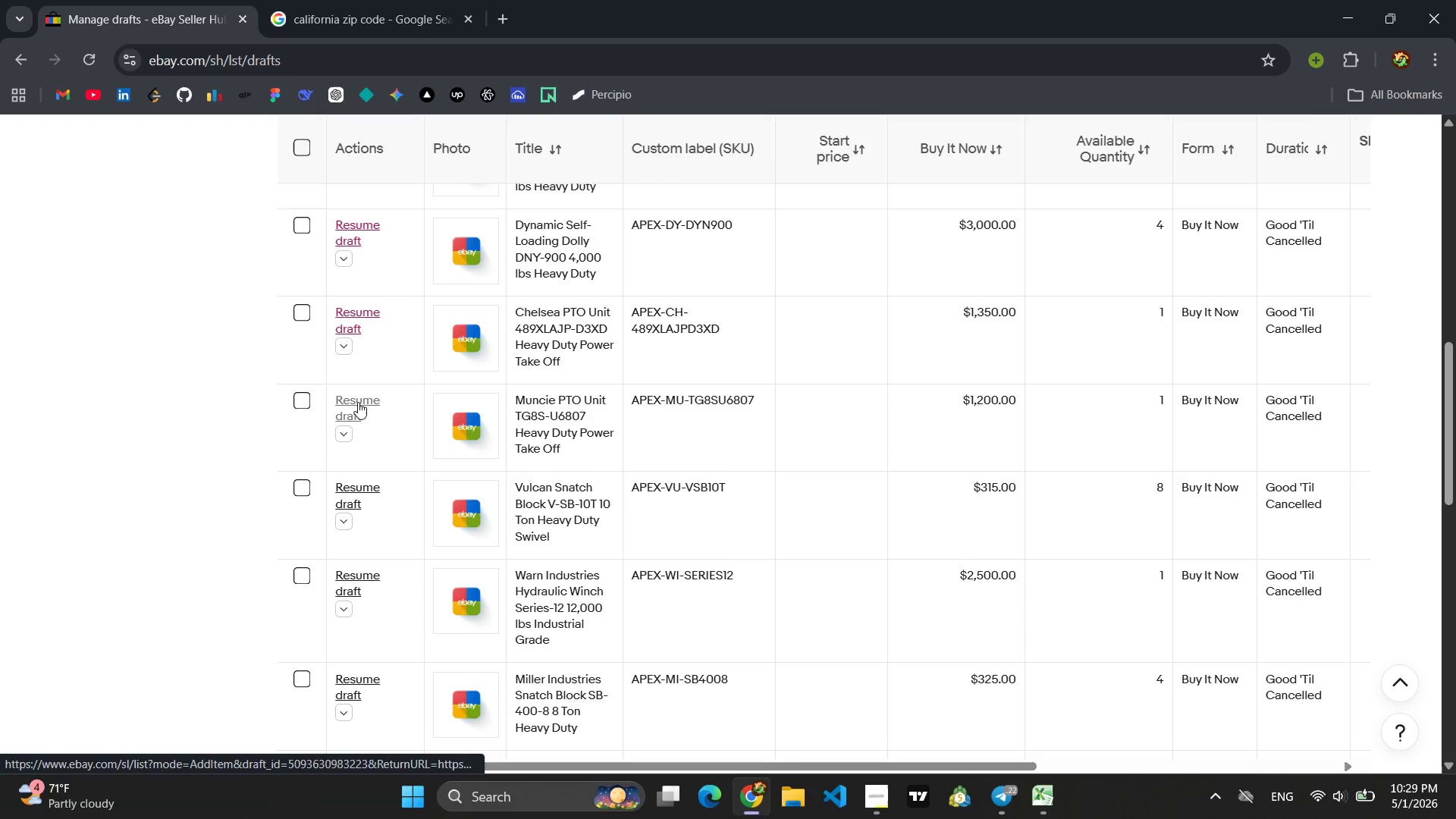 
wait(8.51)
 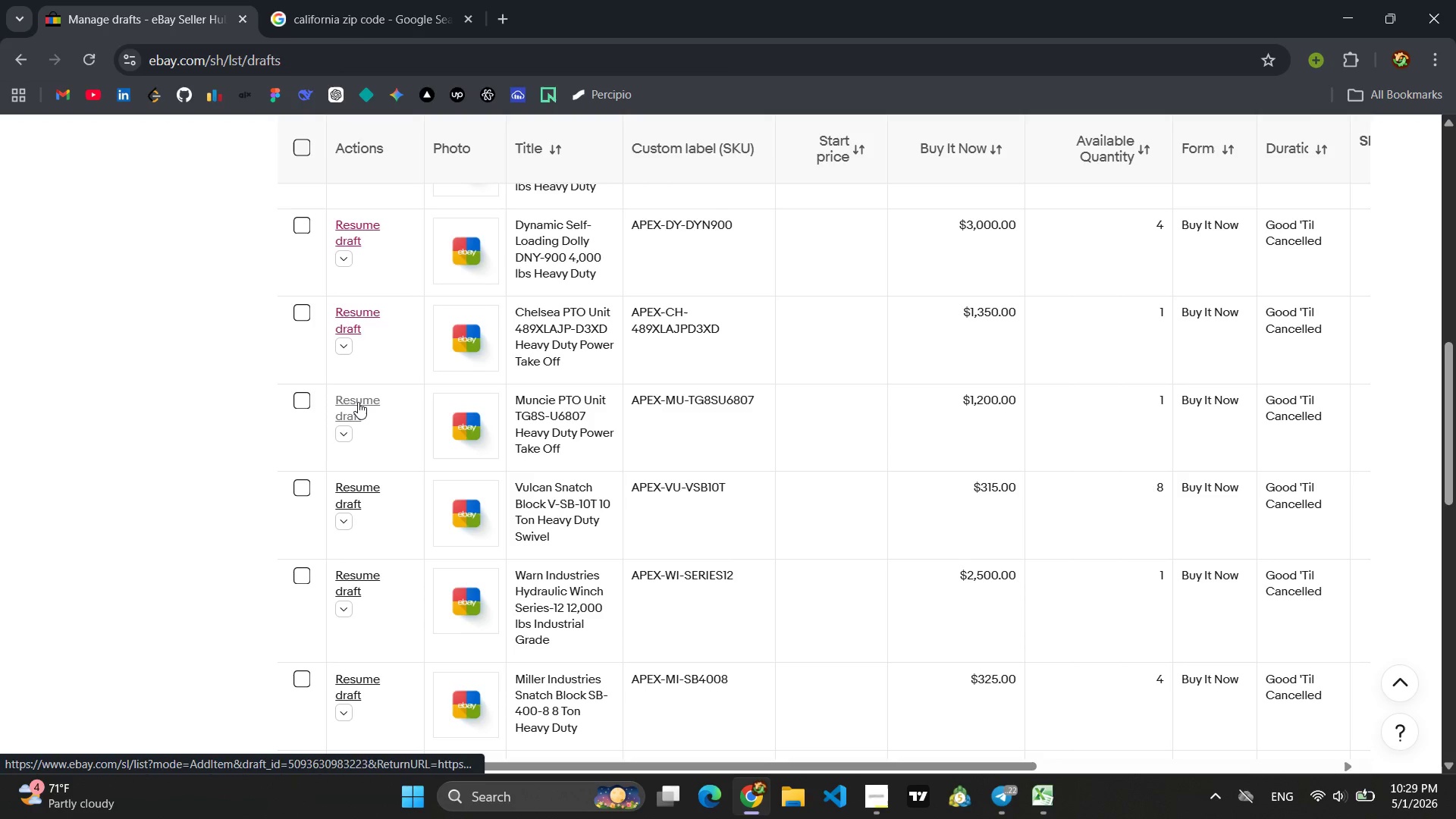 
left_click([358, 402])
 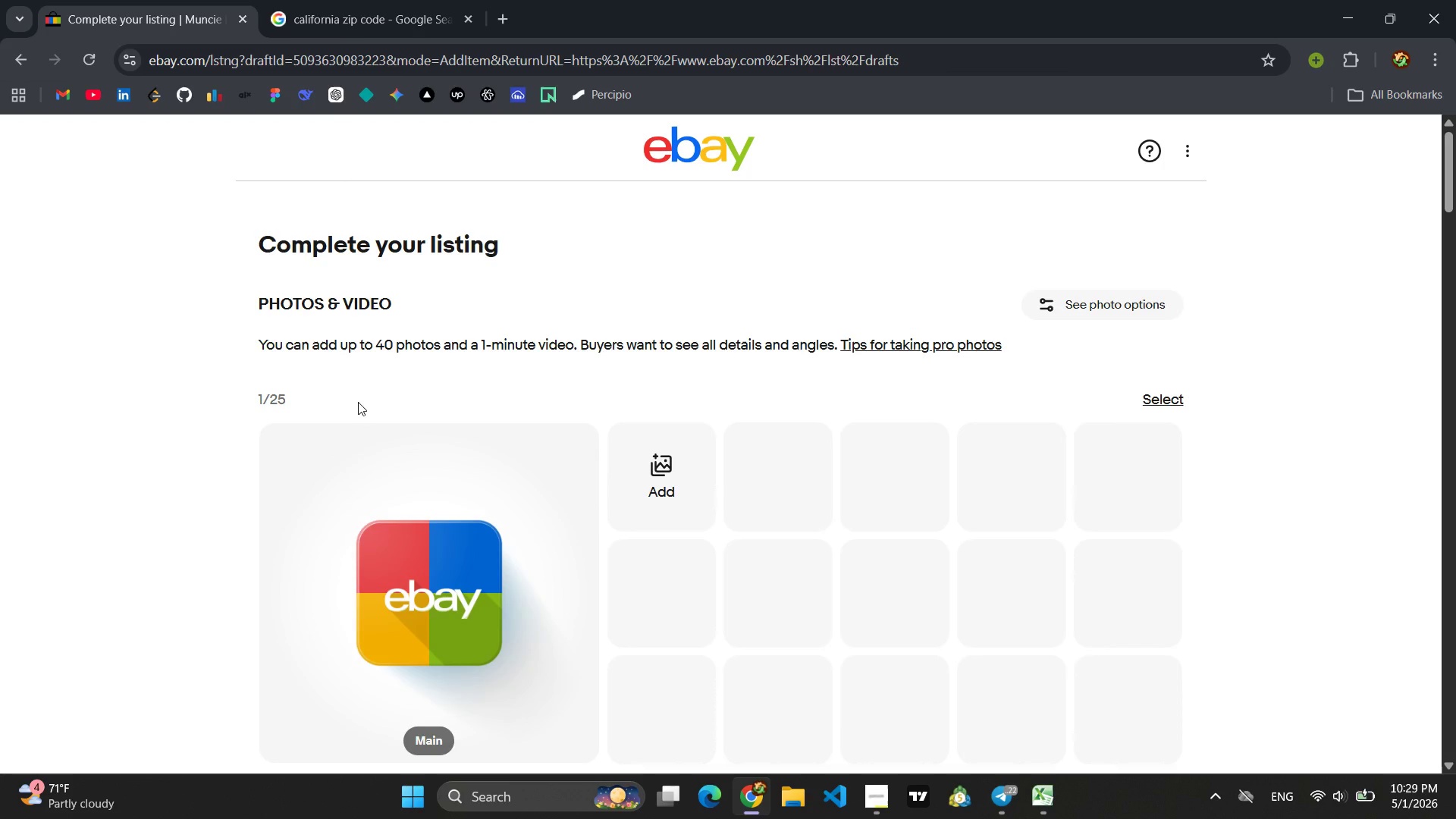 
wait(17.17)
 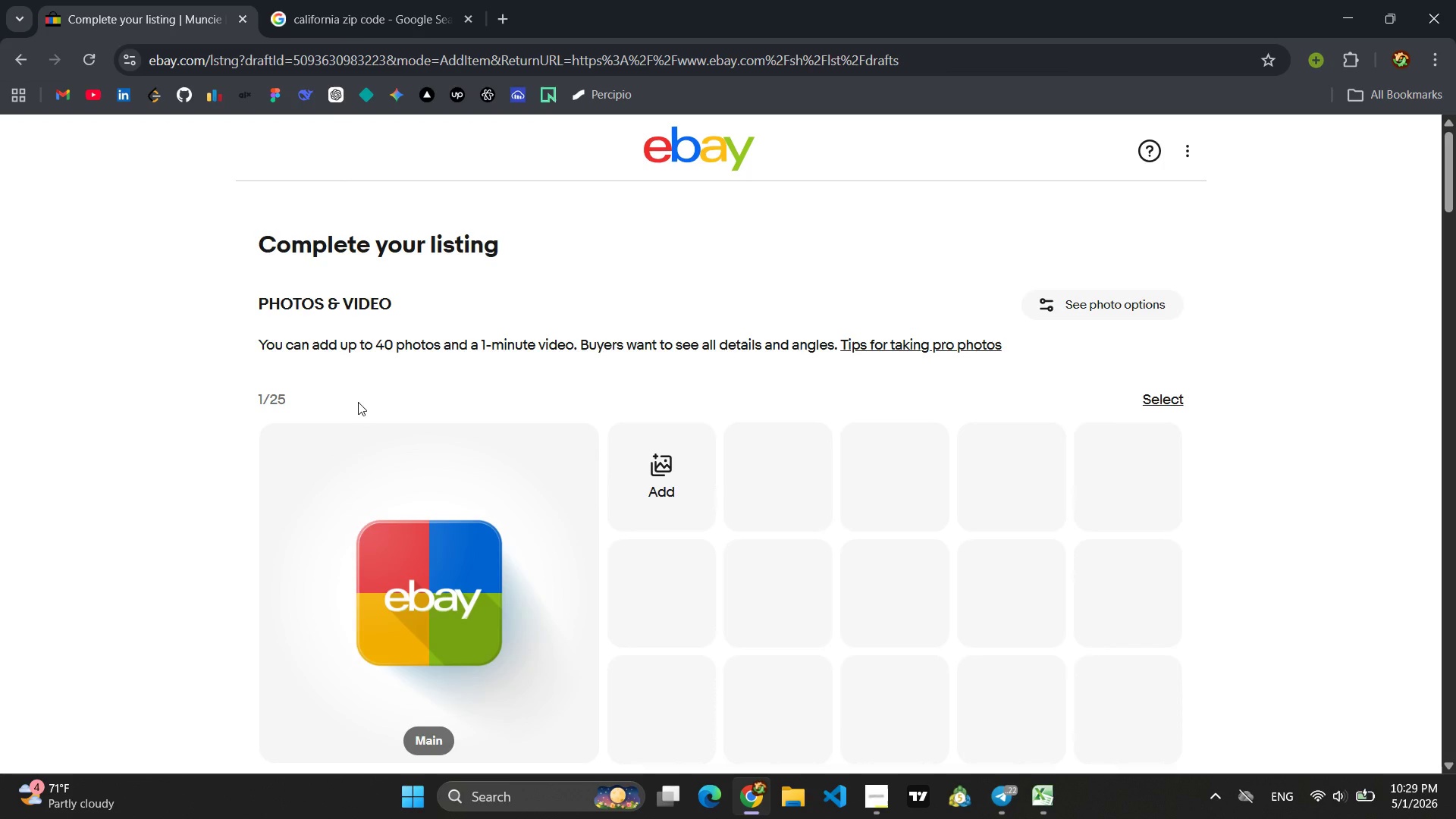 
scroll: coordinate [388, 366], scroll_direction: down, amount: 4.0
 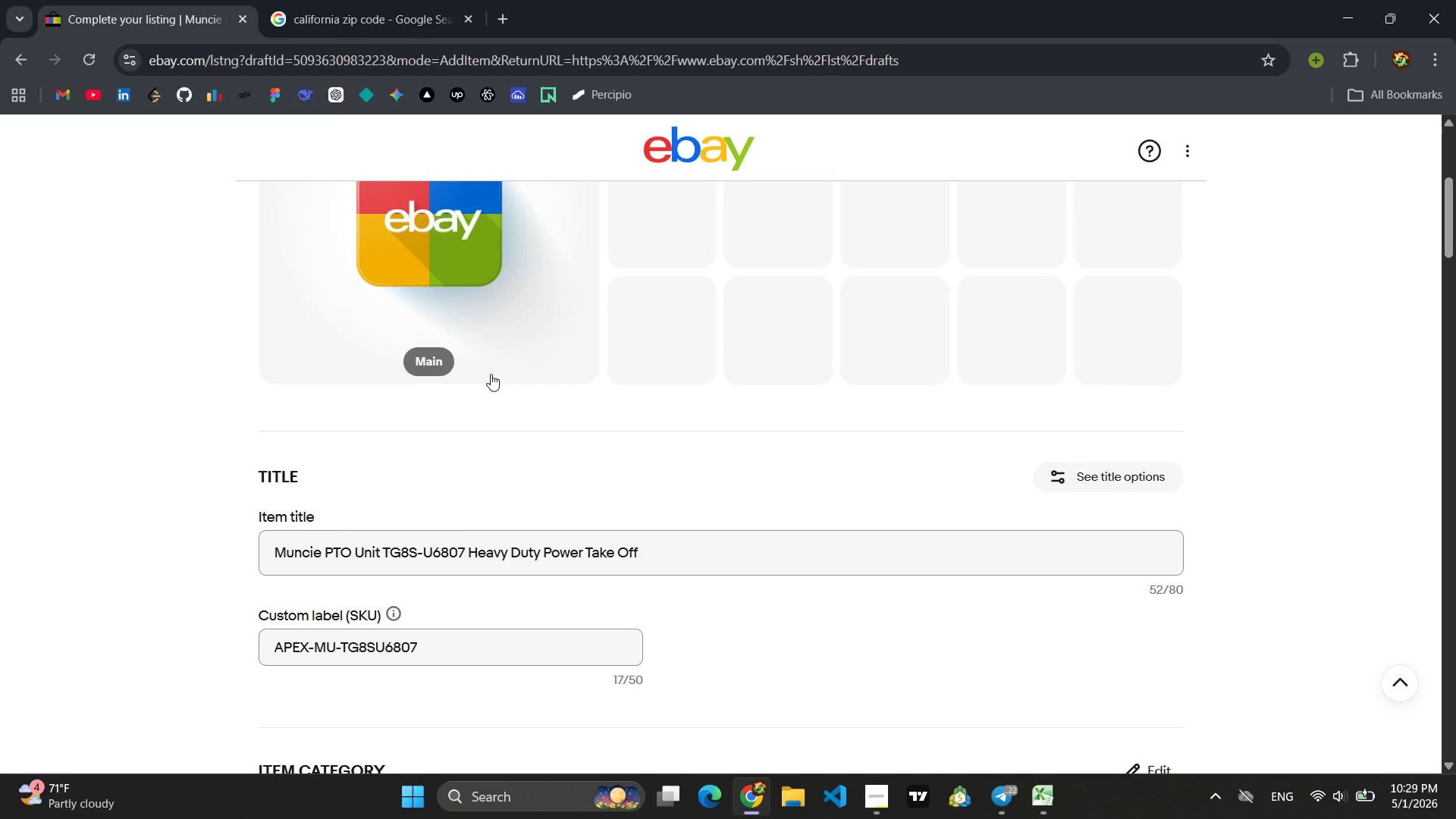 
wait(5.32)
 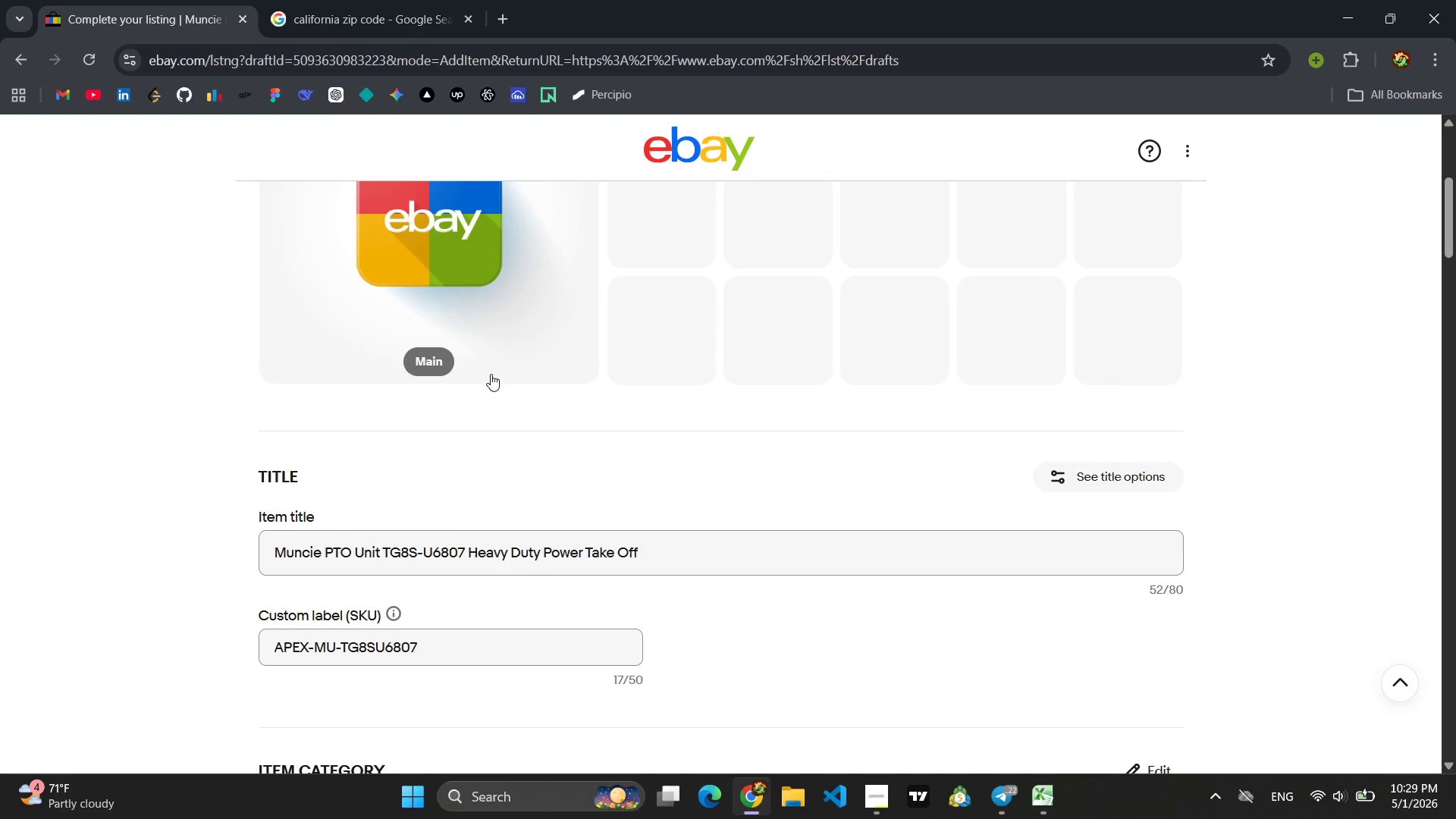 
scroll: coordinate [563, 370], scroll_direction: down, amount: 9.0
 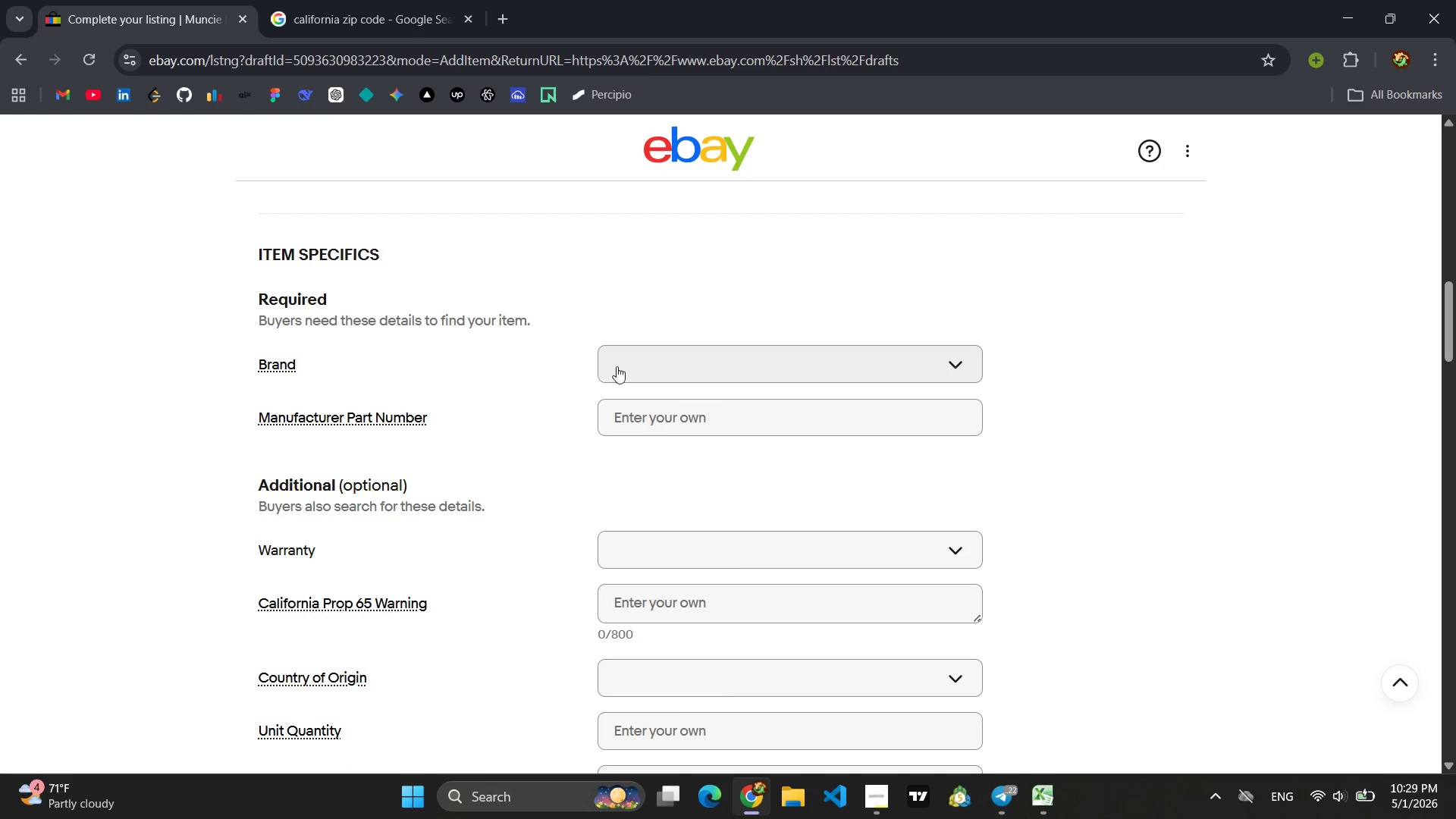 
left_click([627, 365])
 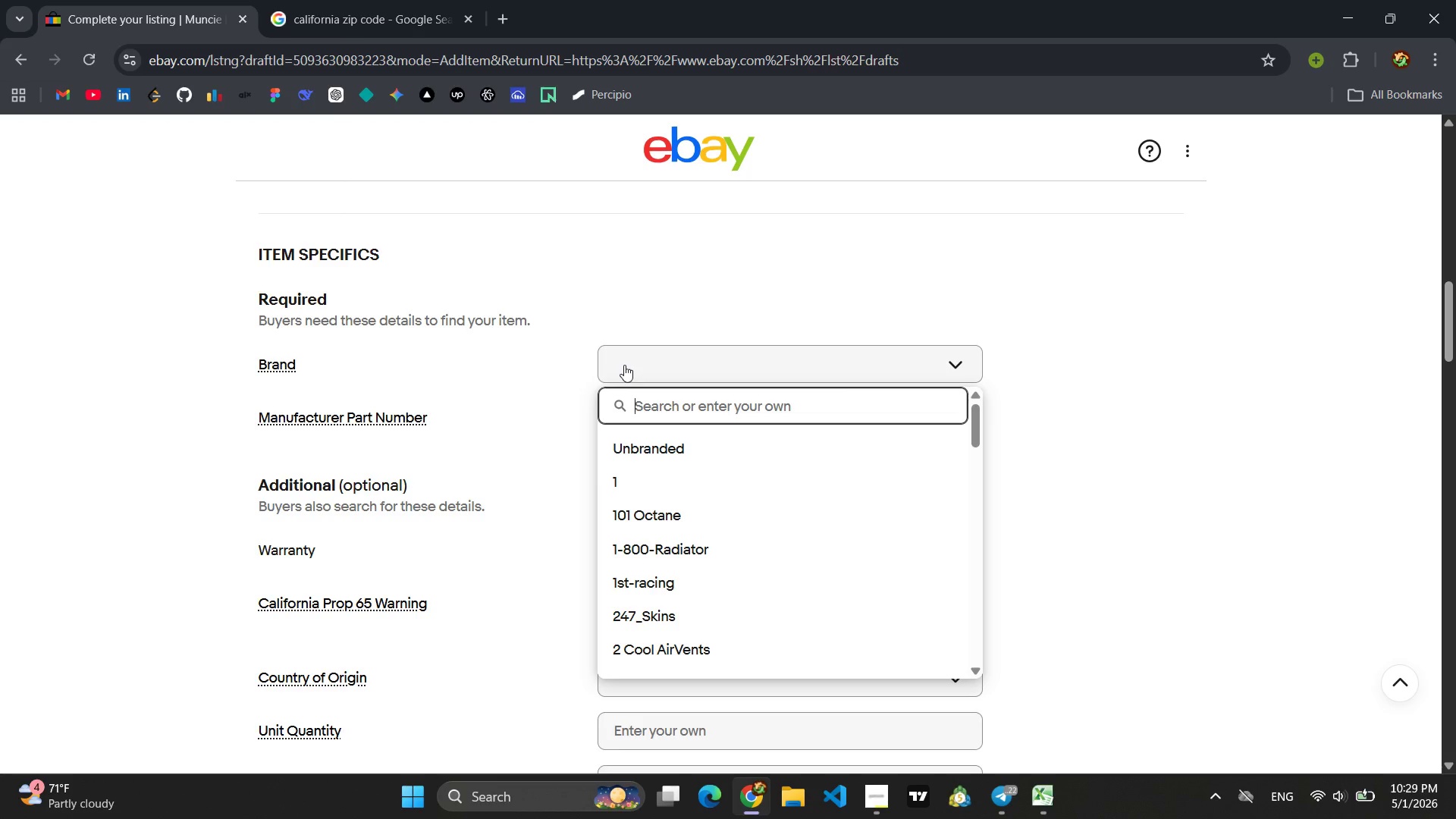 
type(Muncie)
 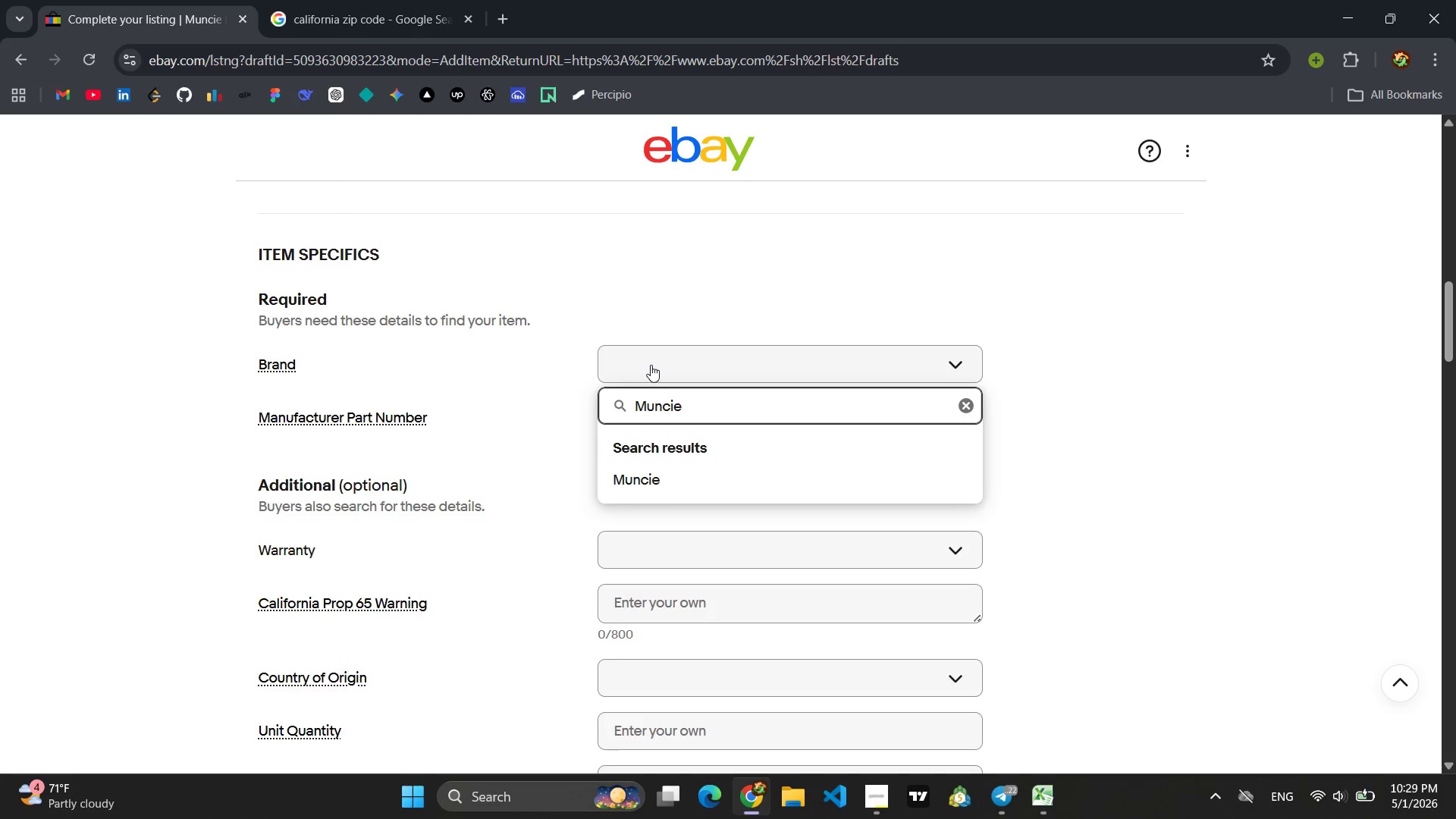 
key(Enter)
 